 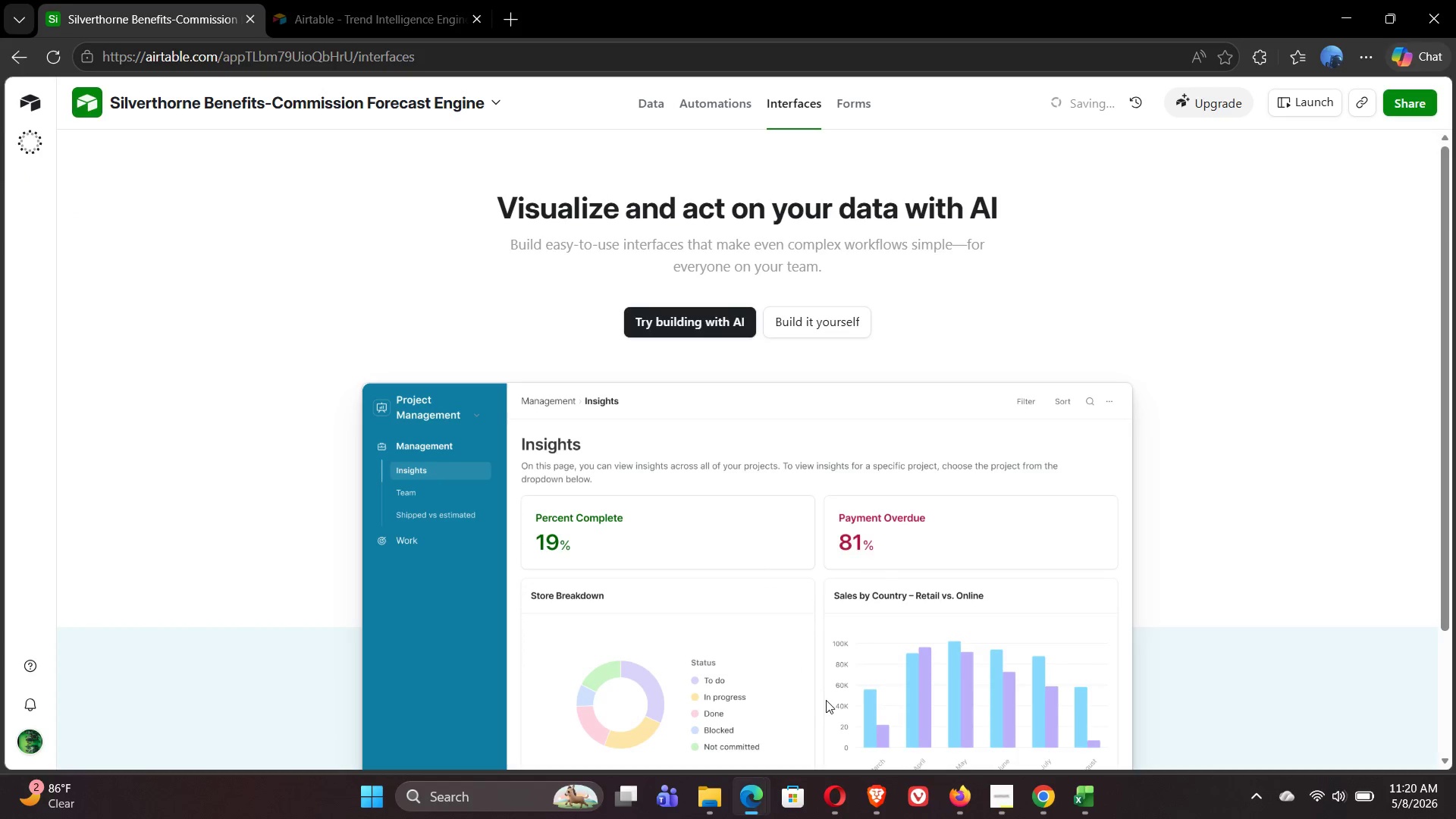 
left_click([808, 332])
 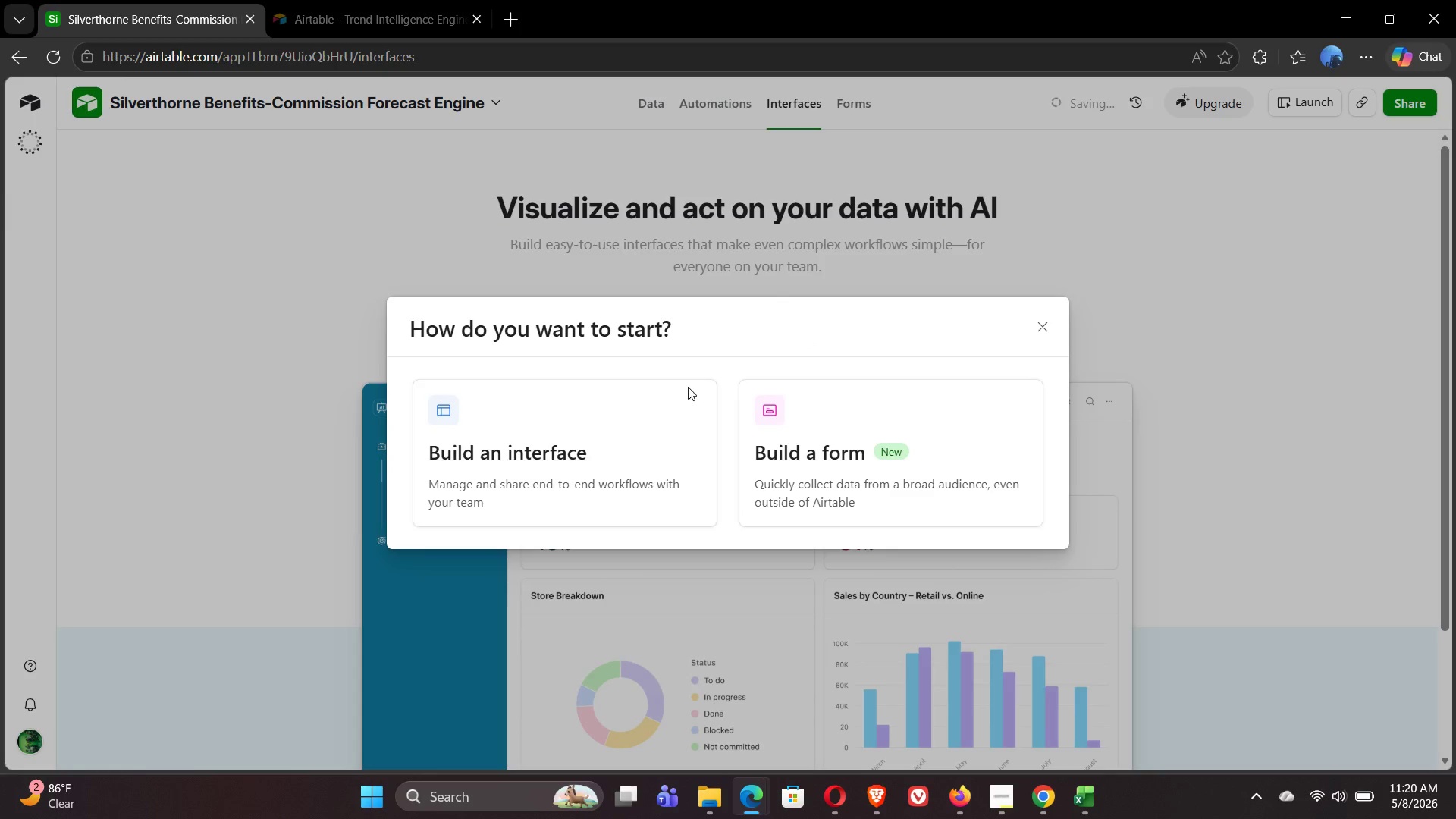 
left_click([583, 425])
 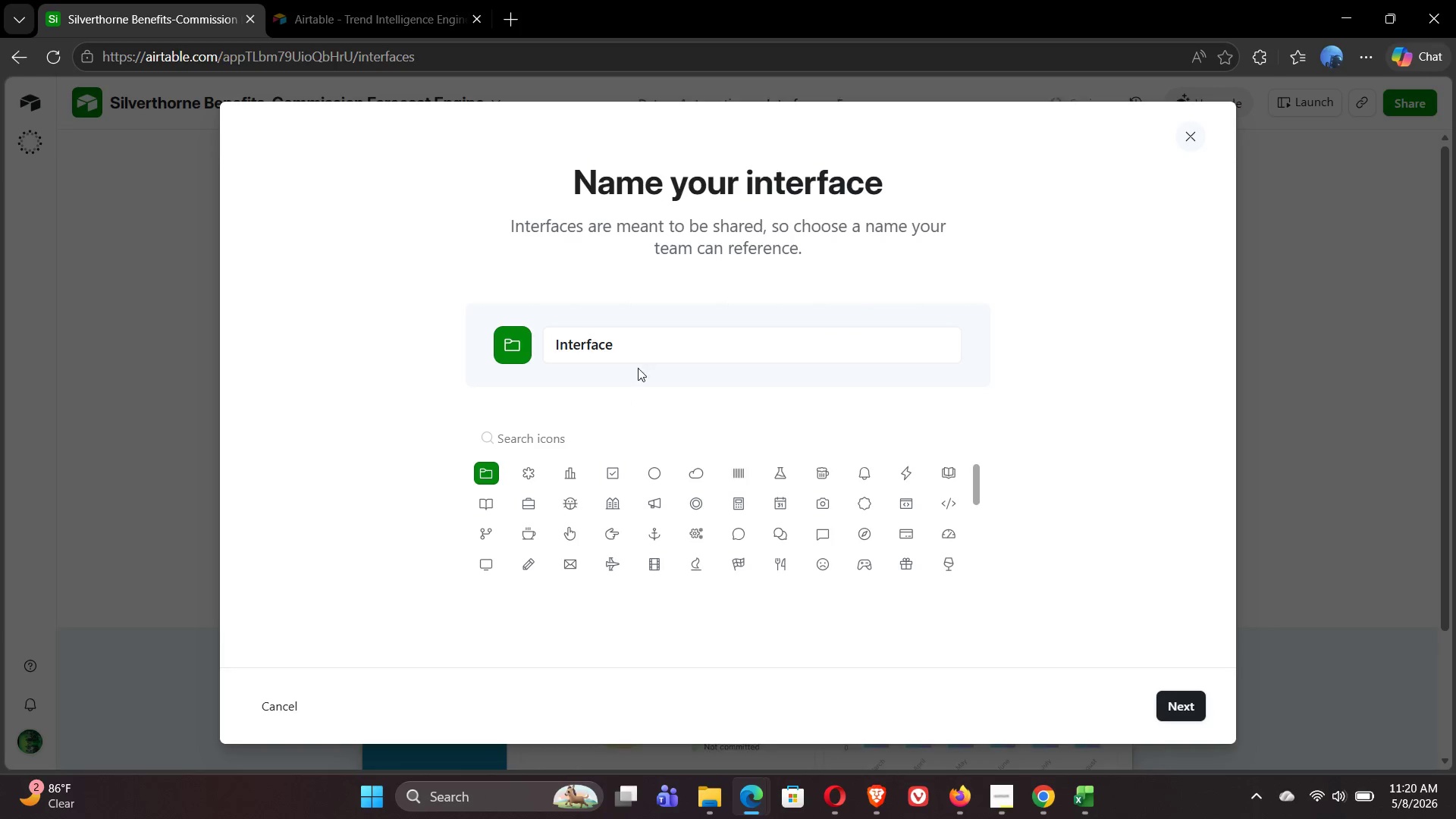 
double_click([647, 349])
 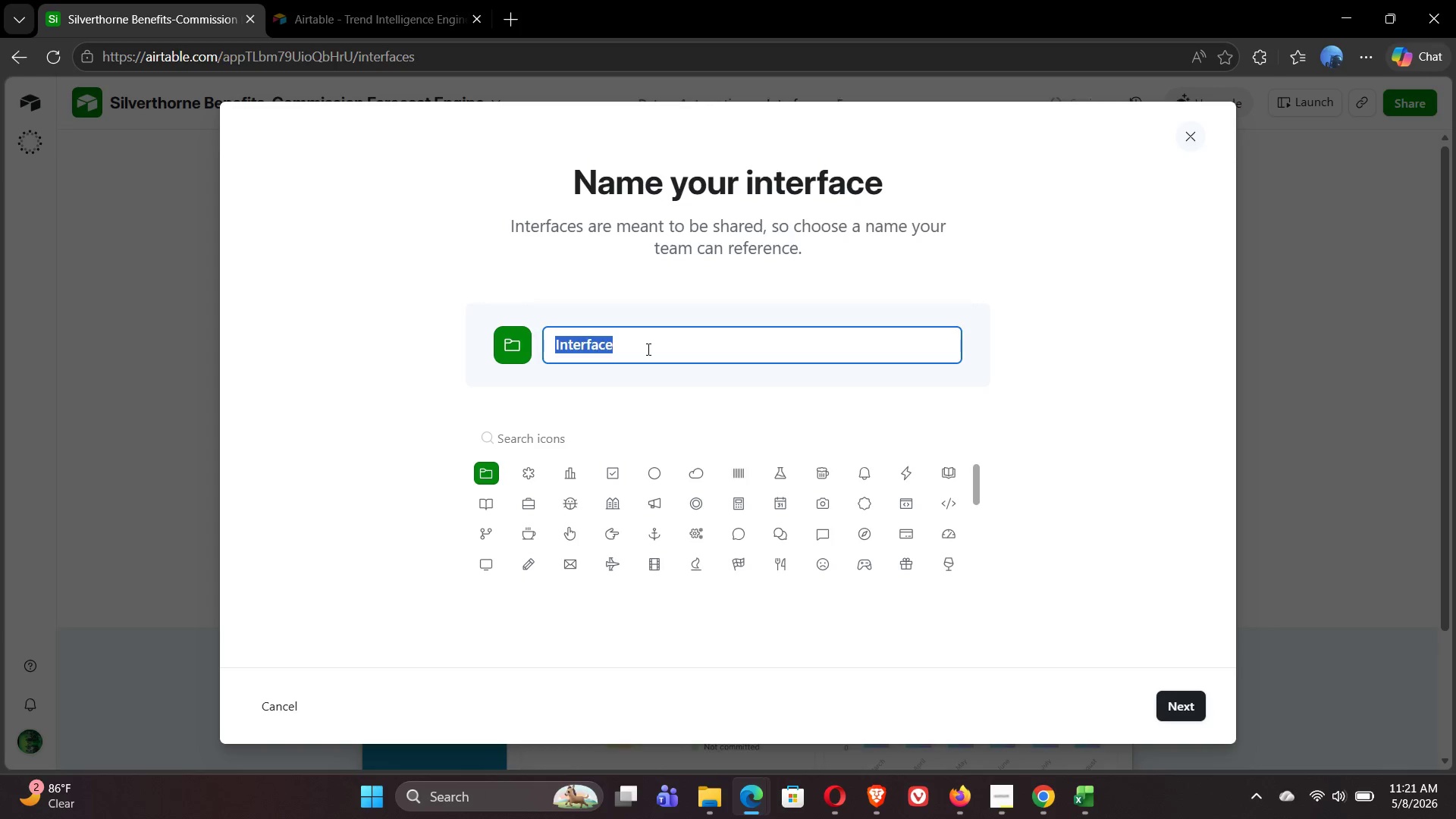 
wait(6.7)
 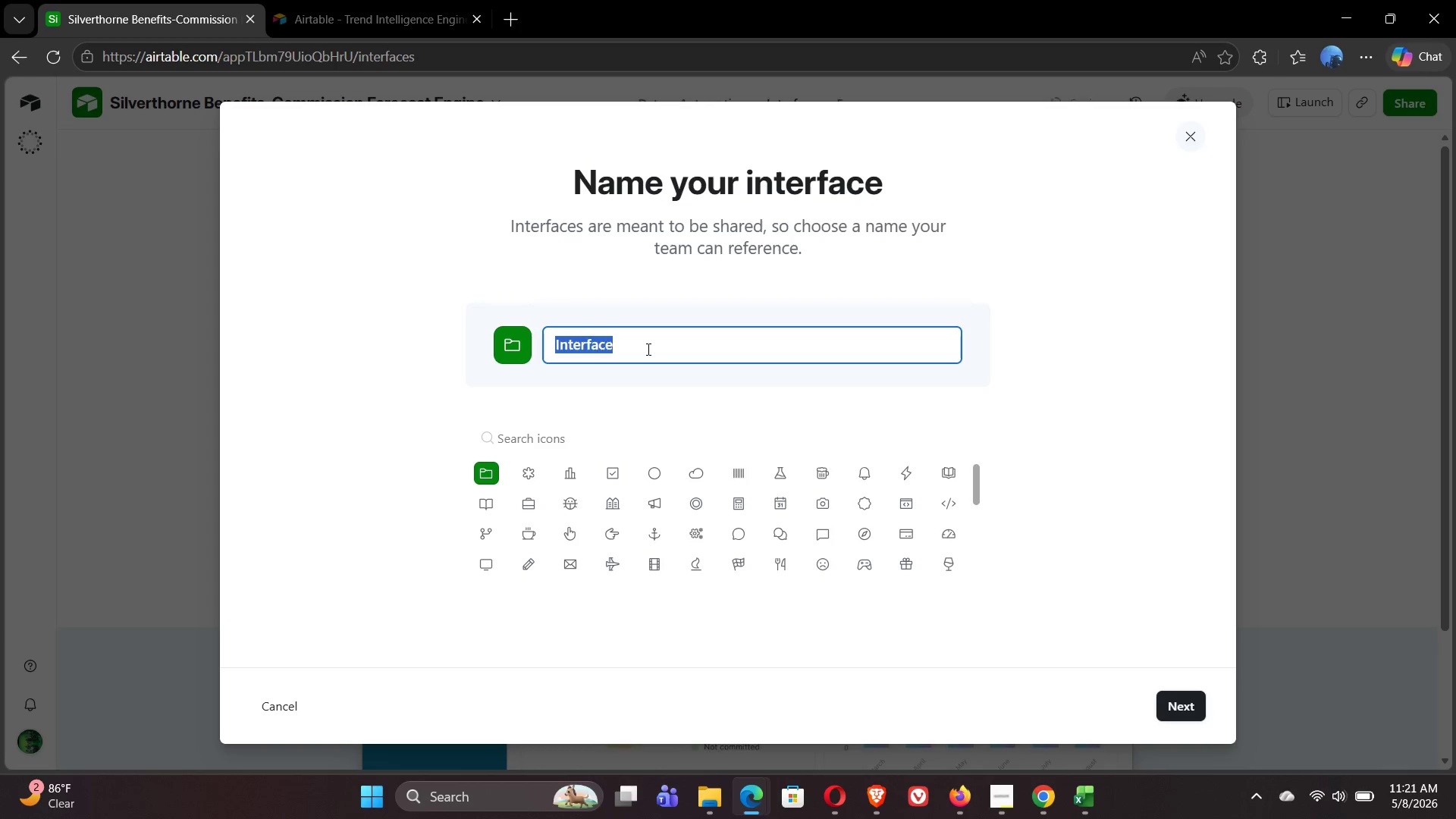 
type(Silverthorne)
 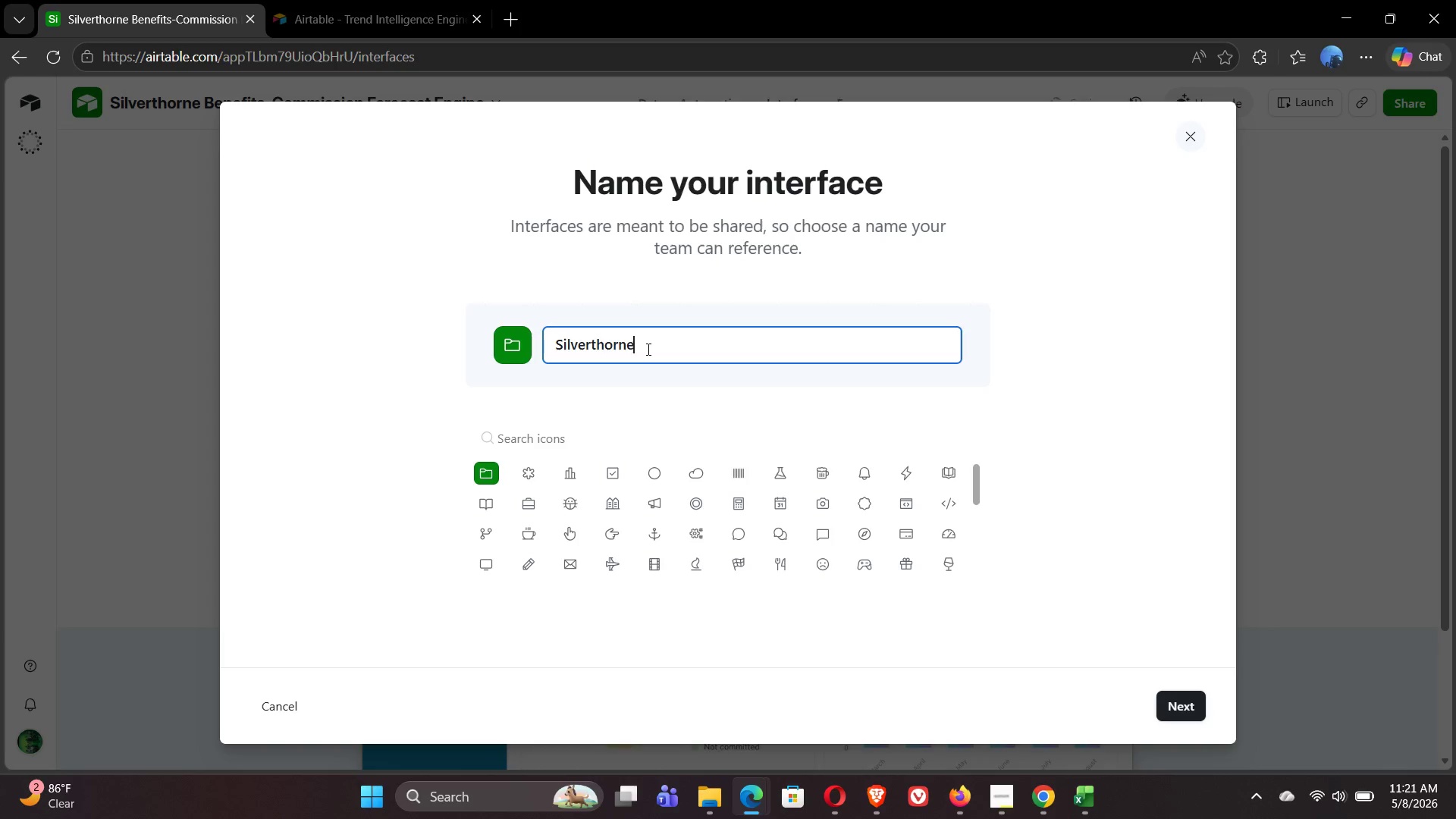 
wait(6.58)
 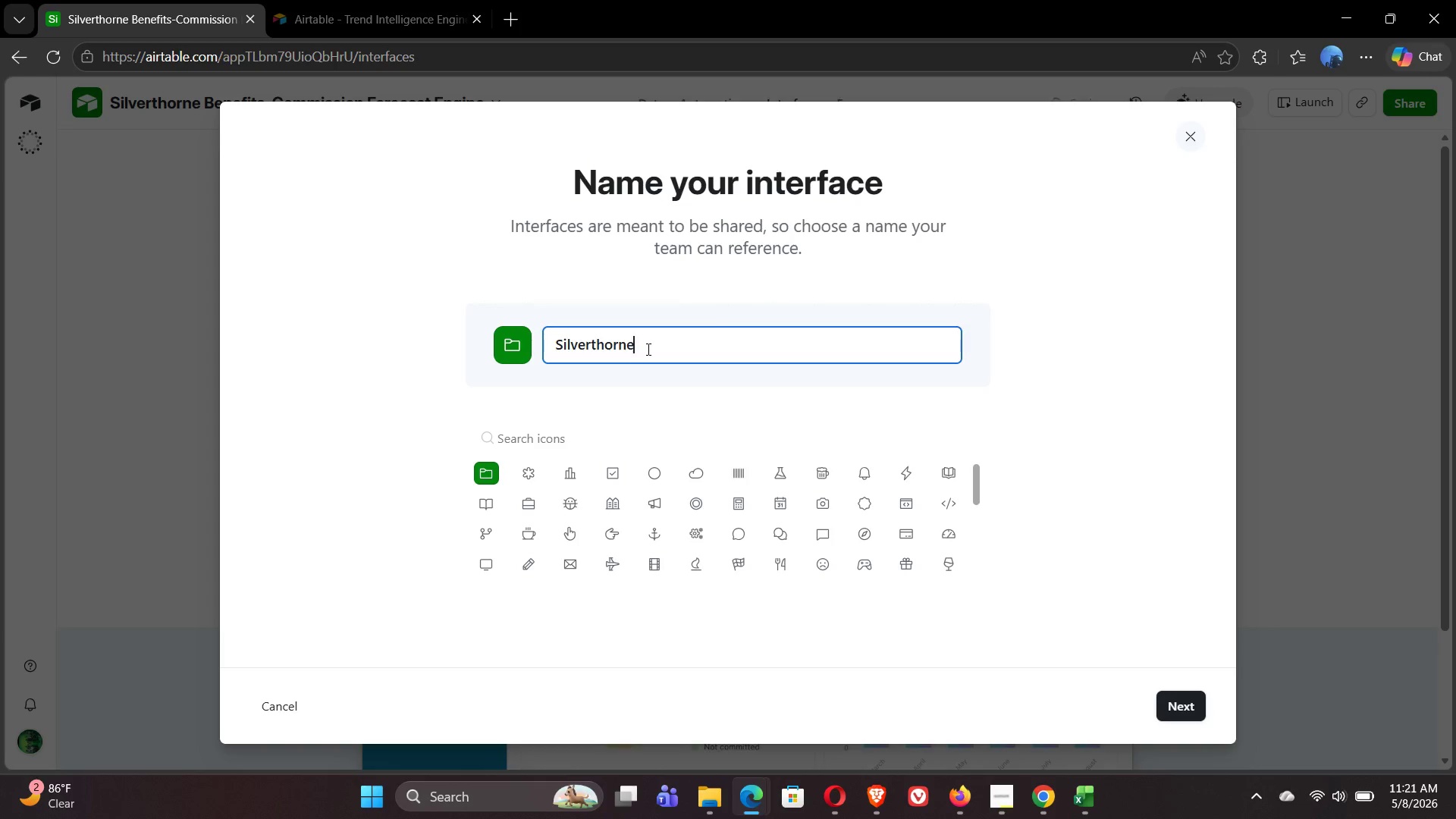 
type(-Executive Revenue Dashboard)
 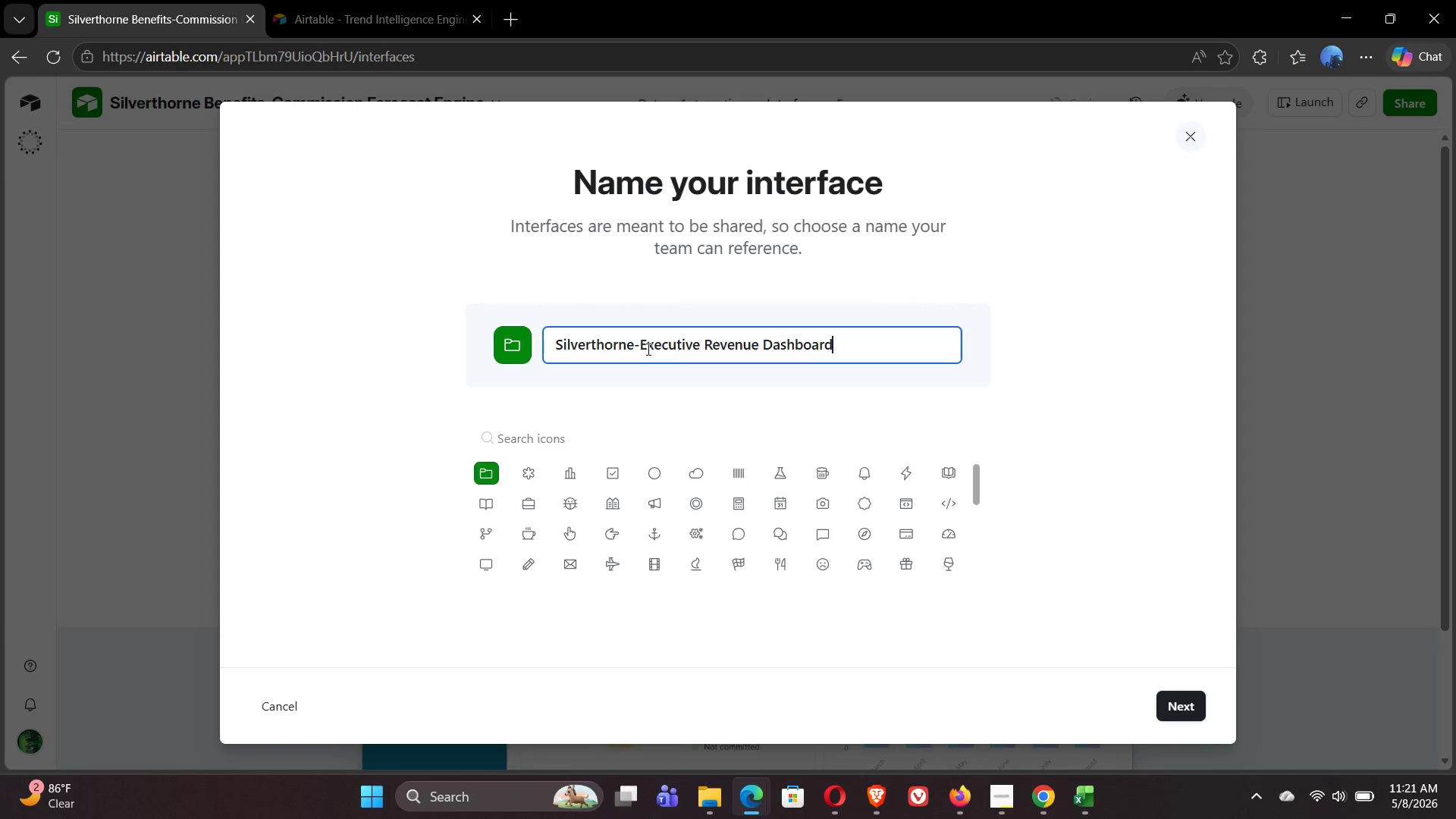 
left_click([1175, 708])
 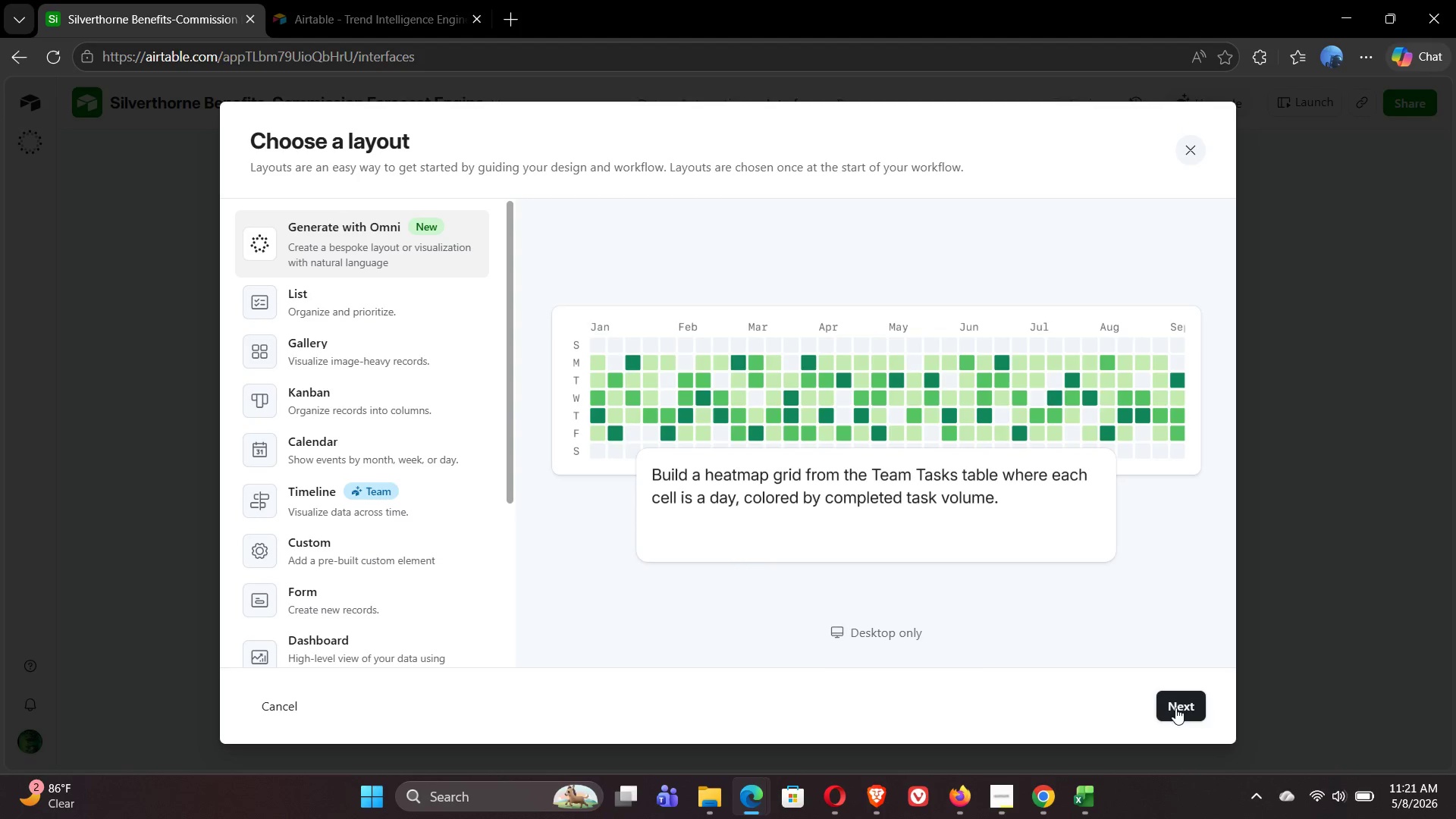 
wait(8.55)
 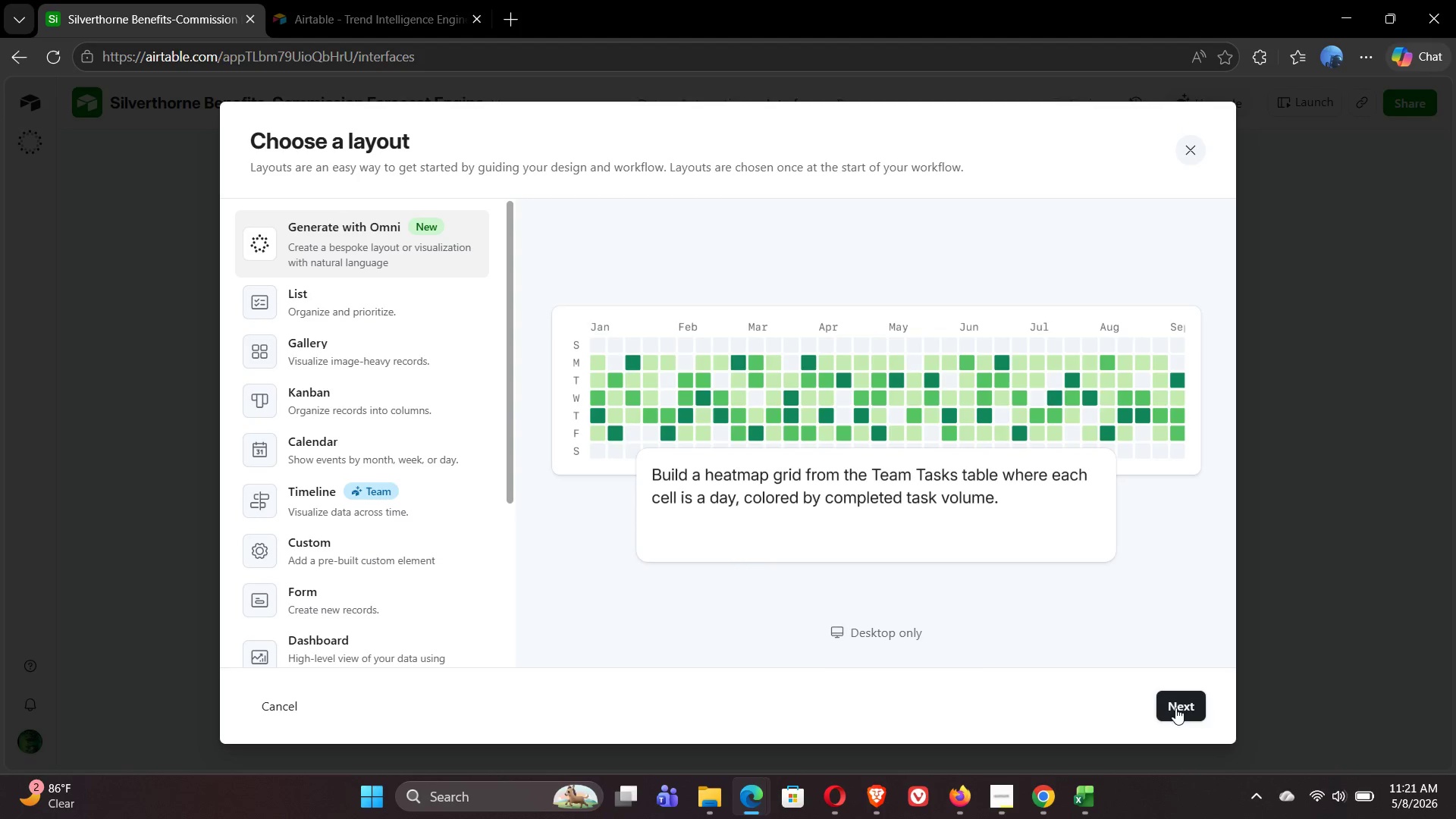 
left_click([320, 629])
 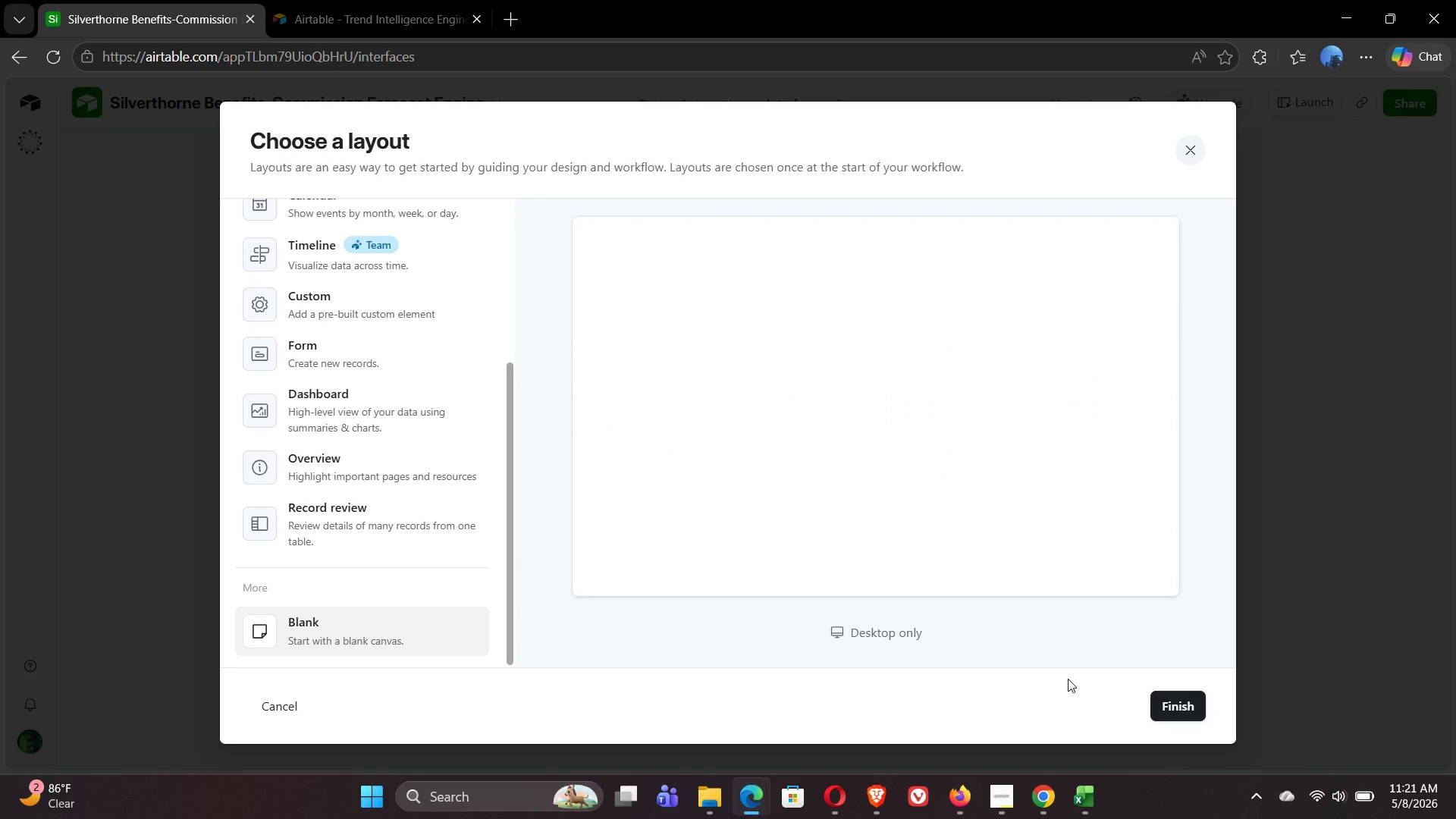 
left_click([1181, 706])
 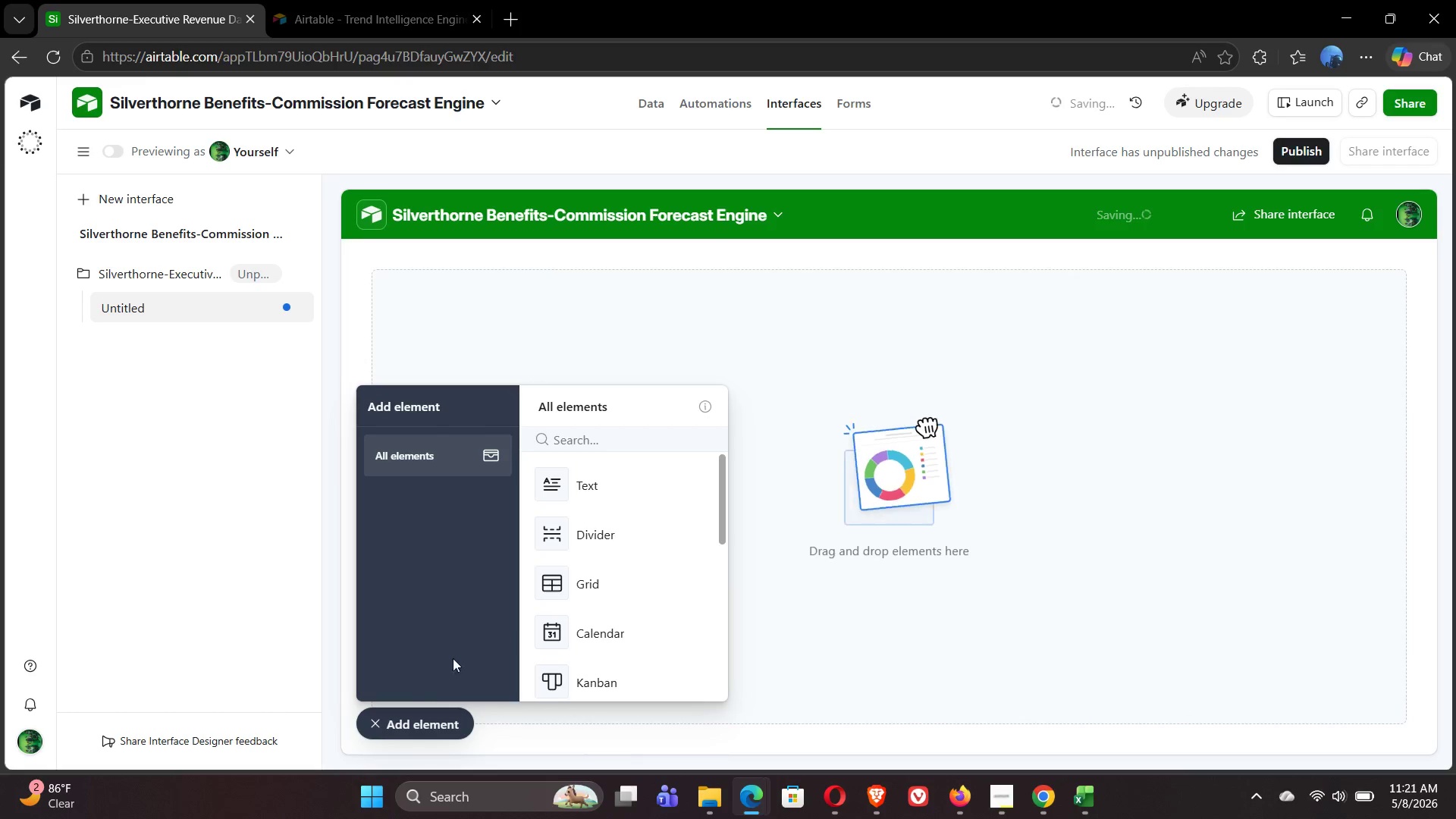 
left_click([367, 726])
 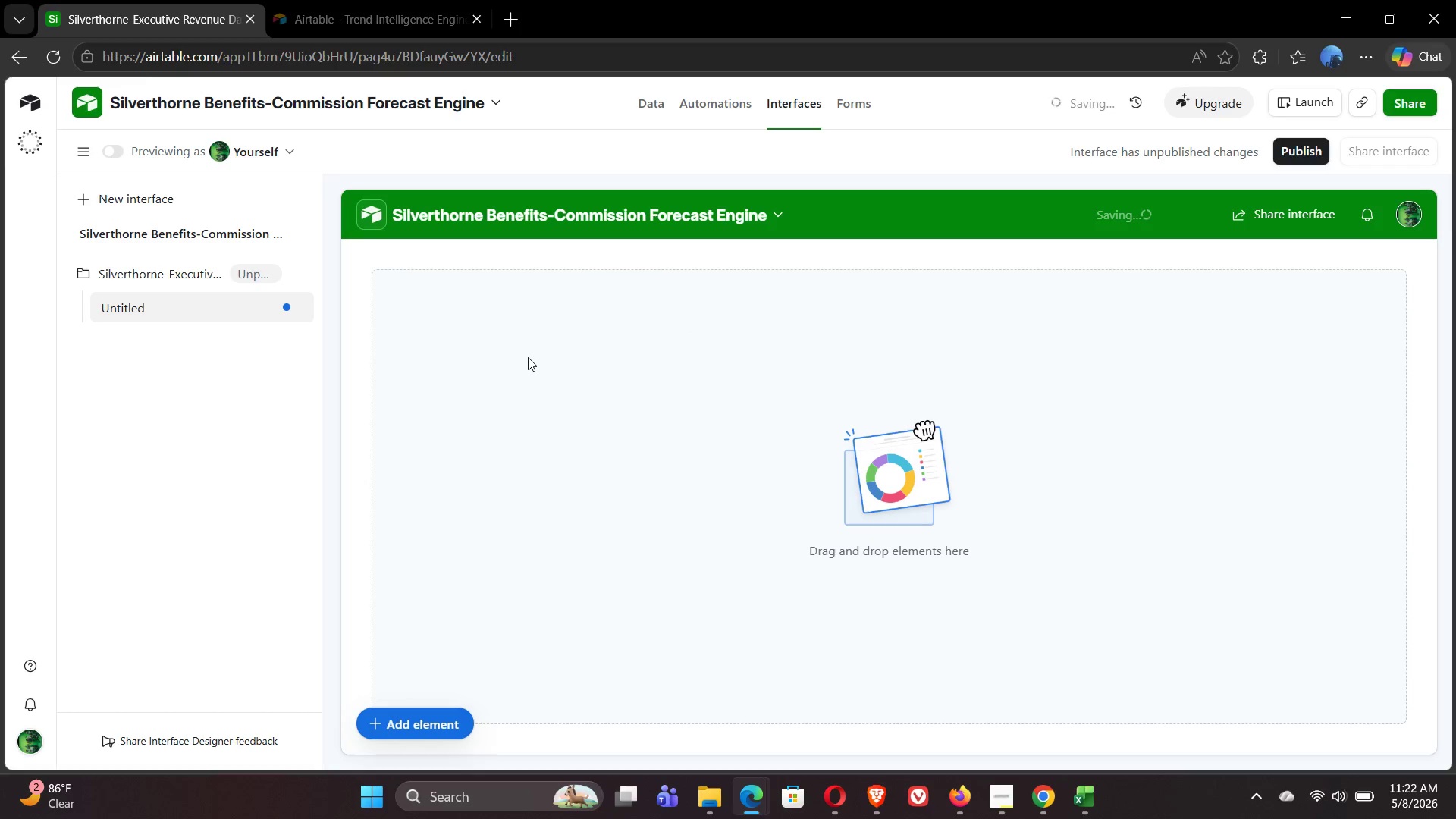 
wait(21.0)
 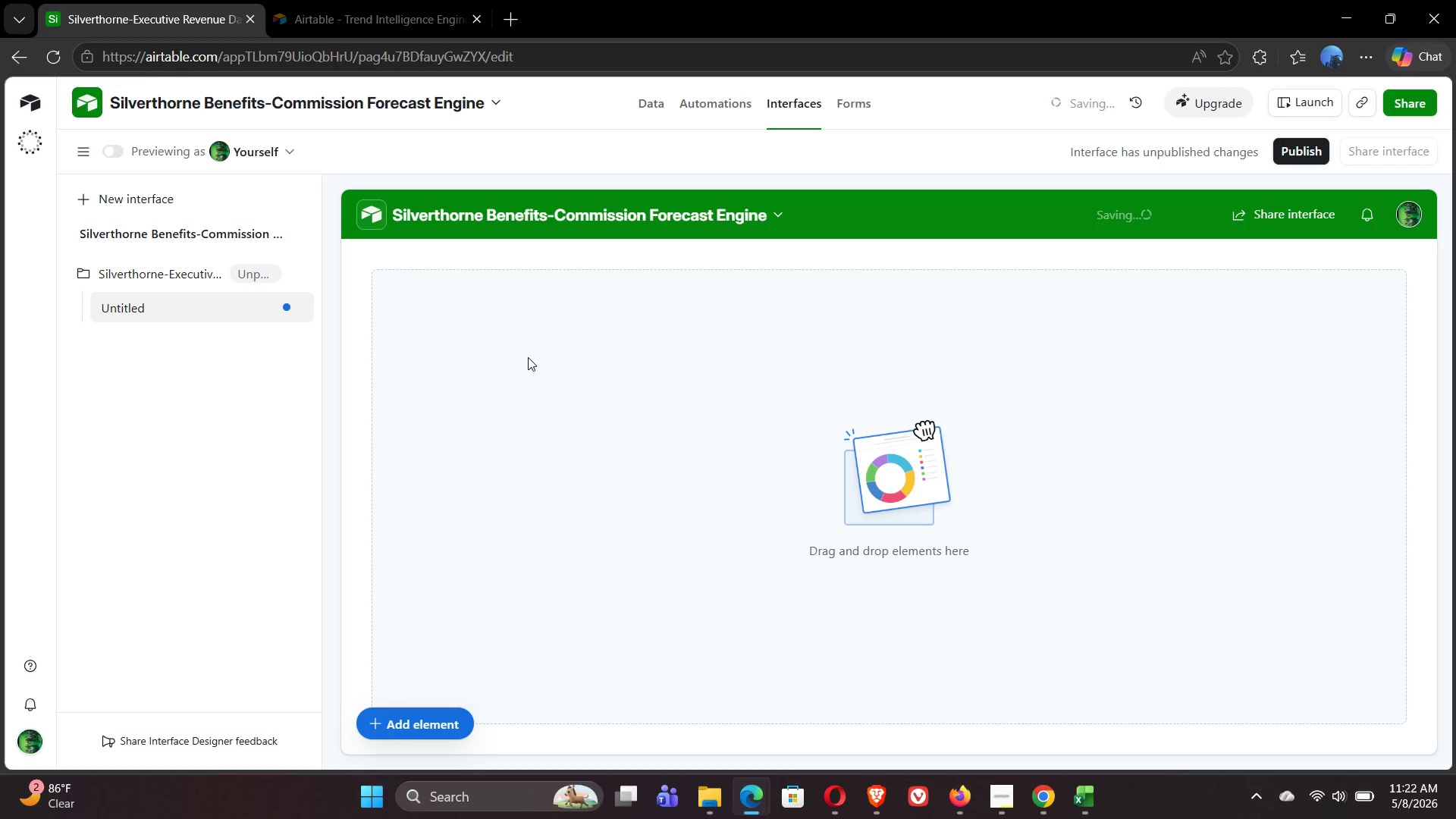 
left_click([373, 722])
 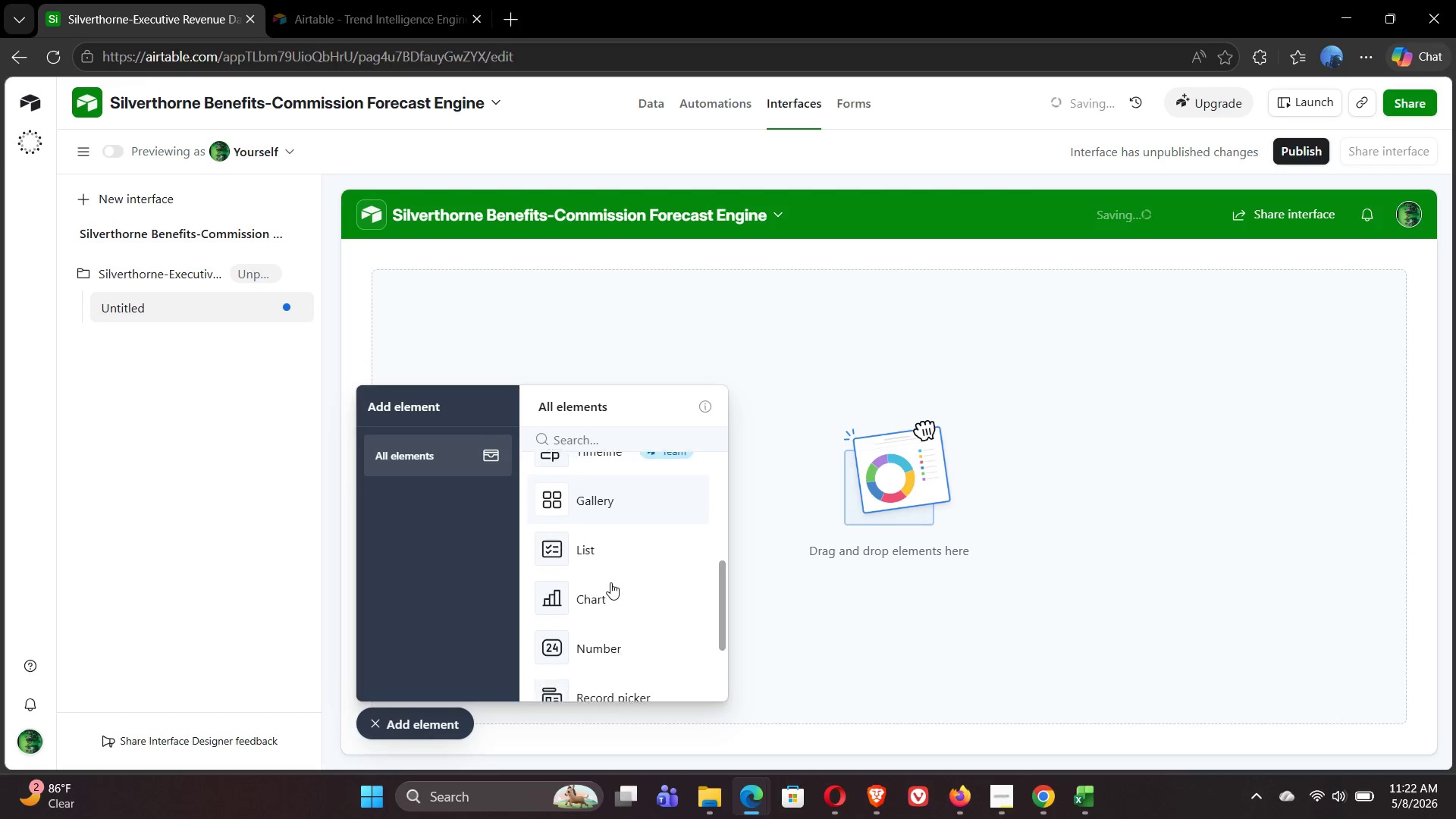 
left_click([584, 519])
 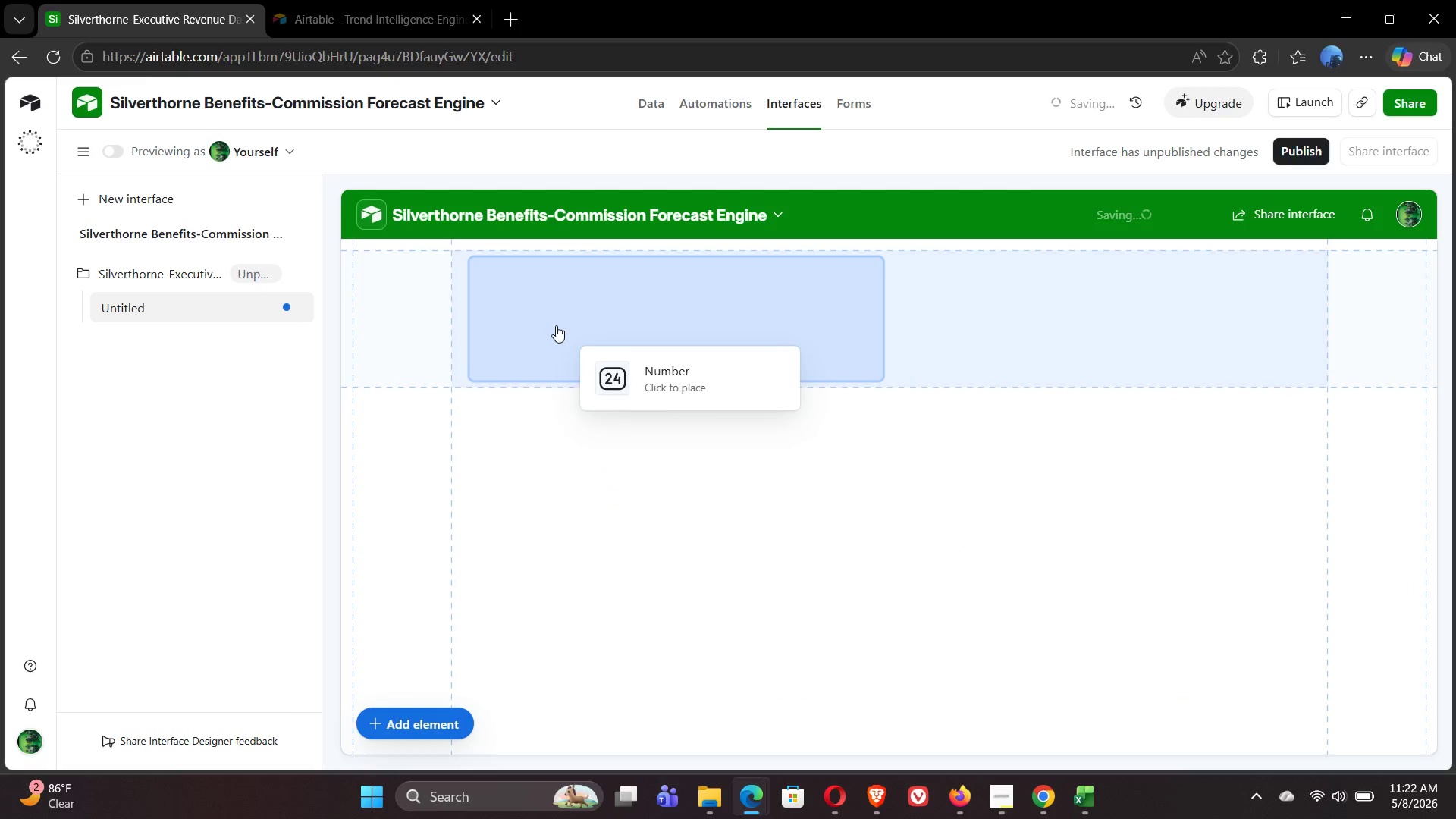 
left_click([518, 307])
 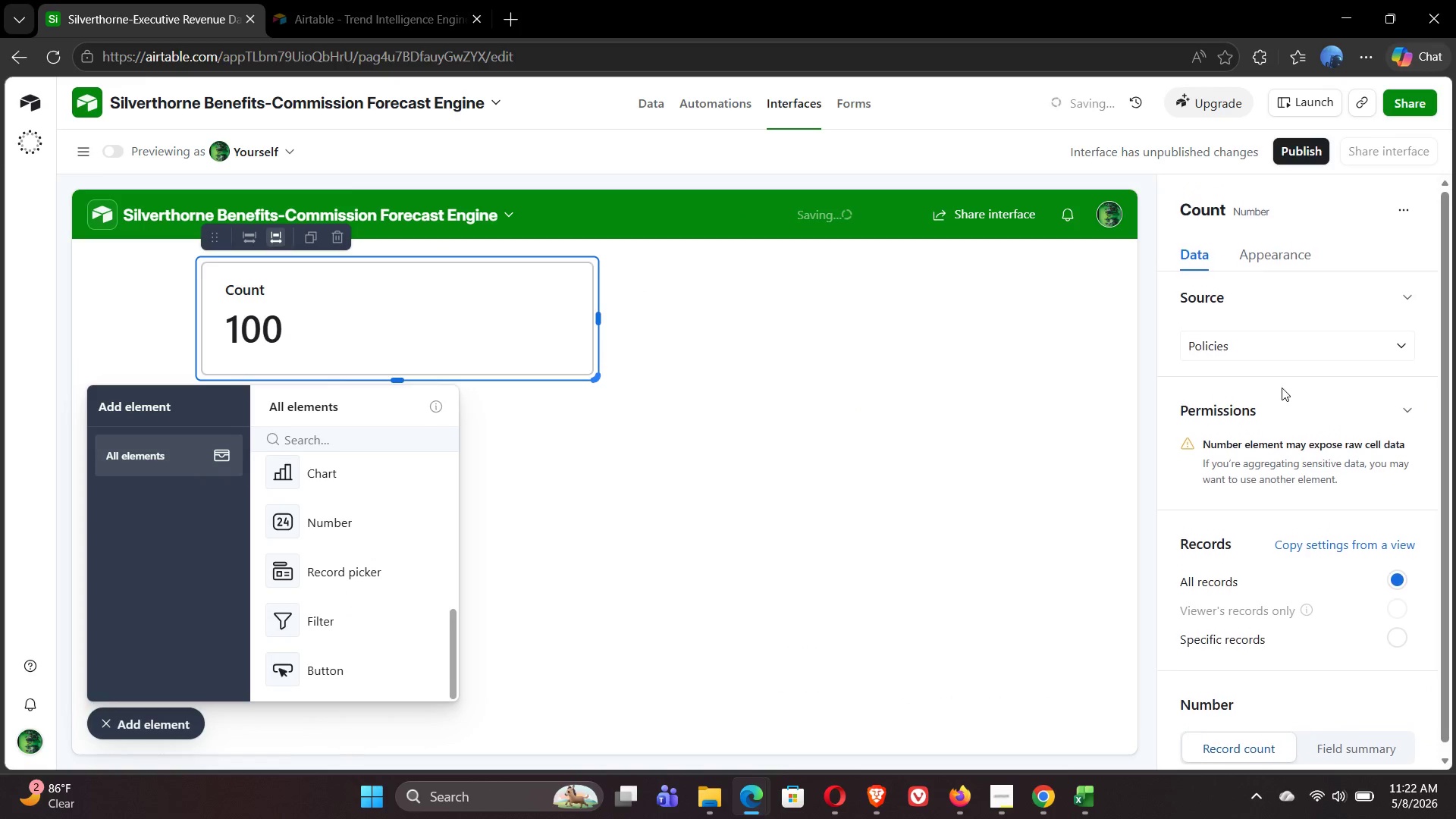 
wait(13.08)
 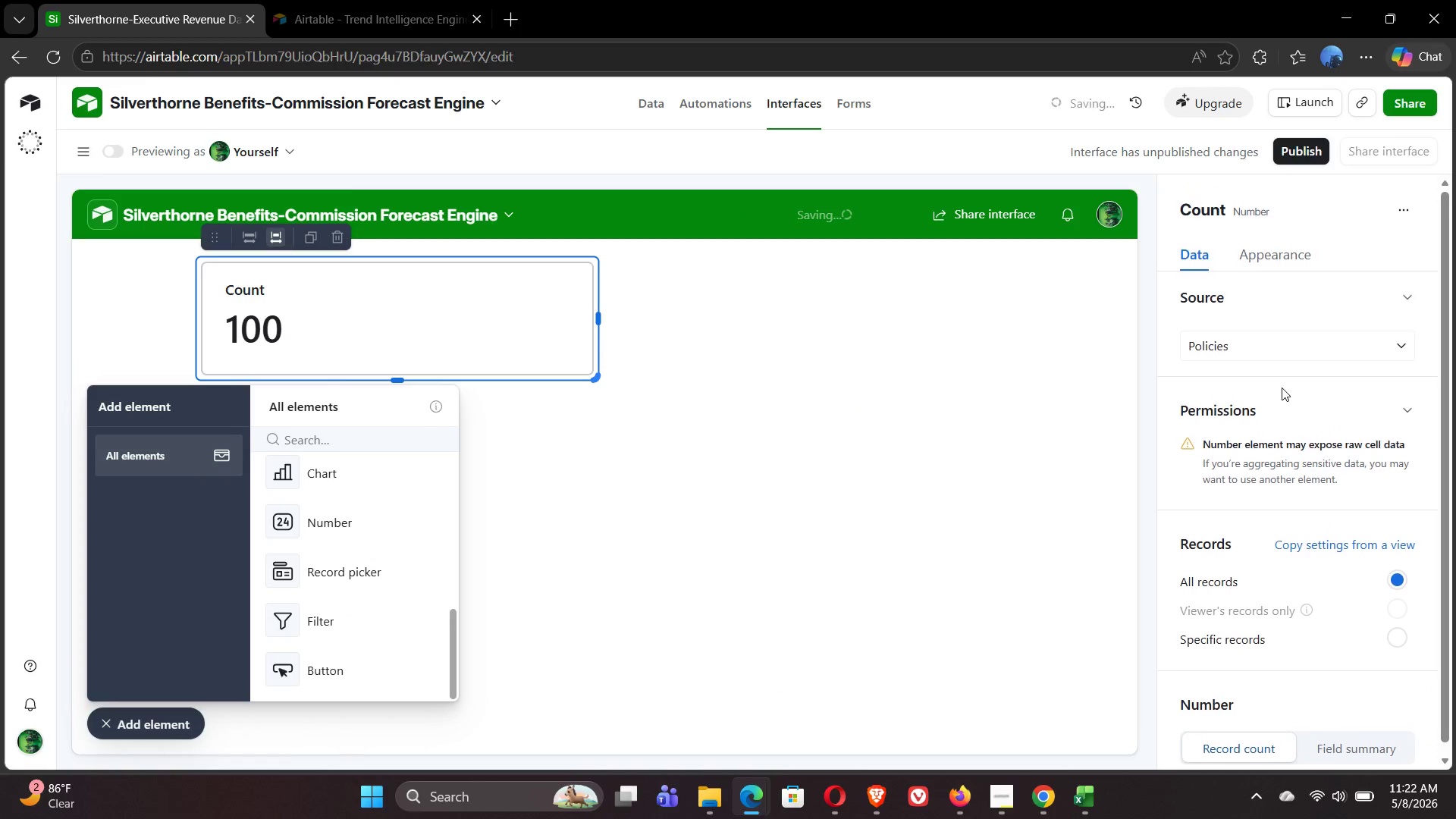 
left_click([1398, 626])
 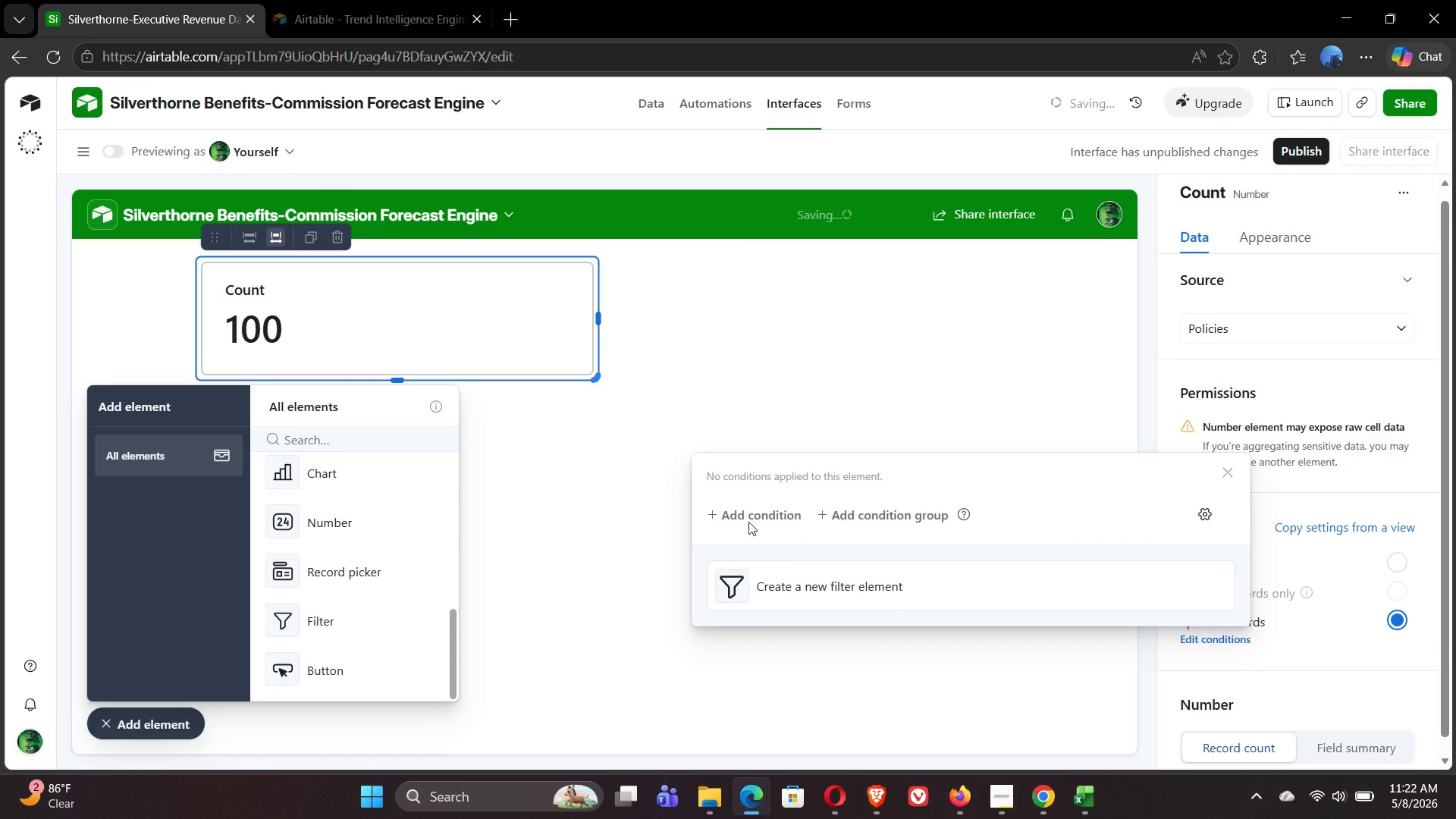 
left_click([718, 510])
 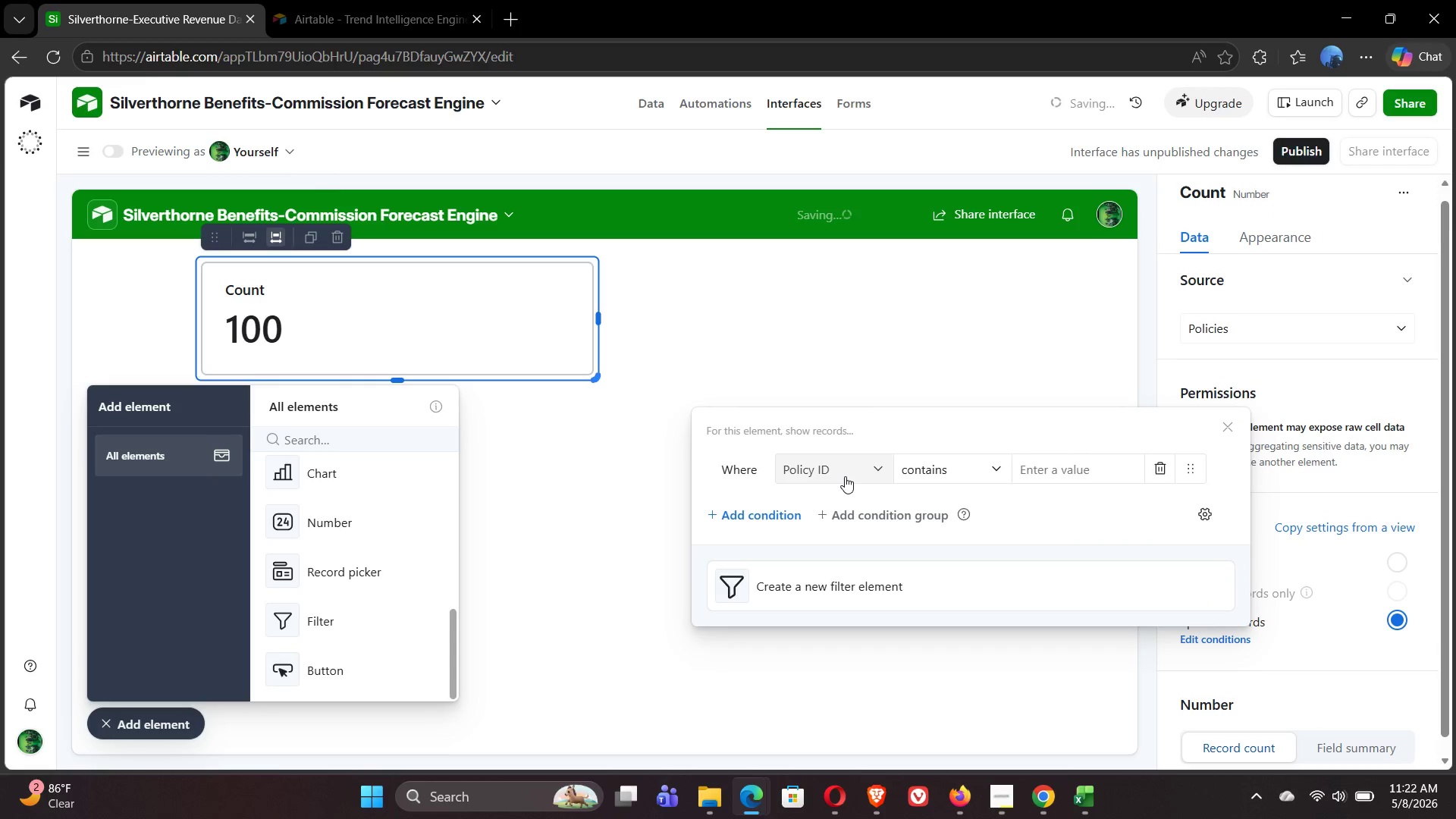 
left_click([845, 476])
 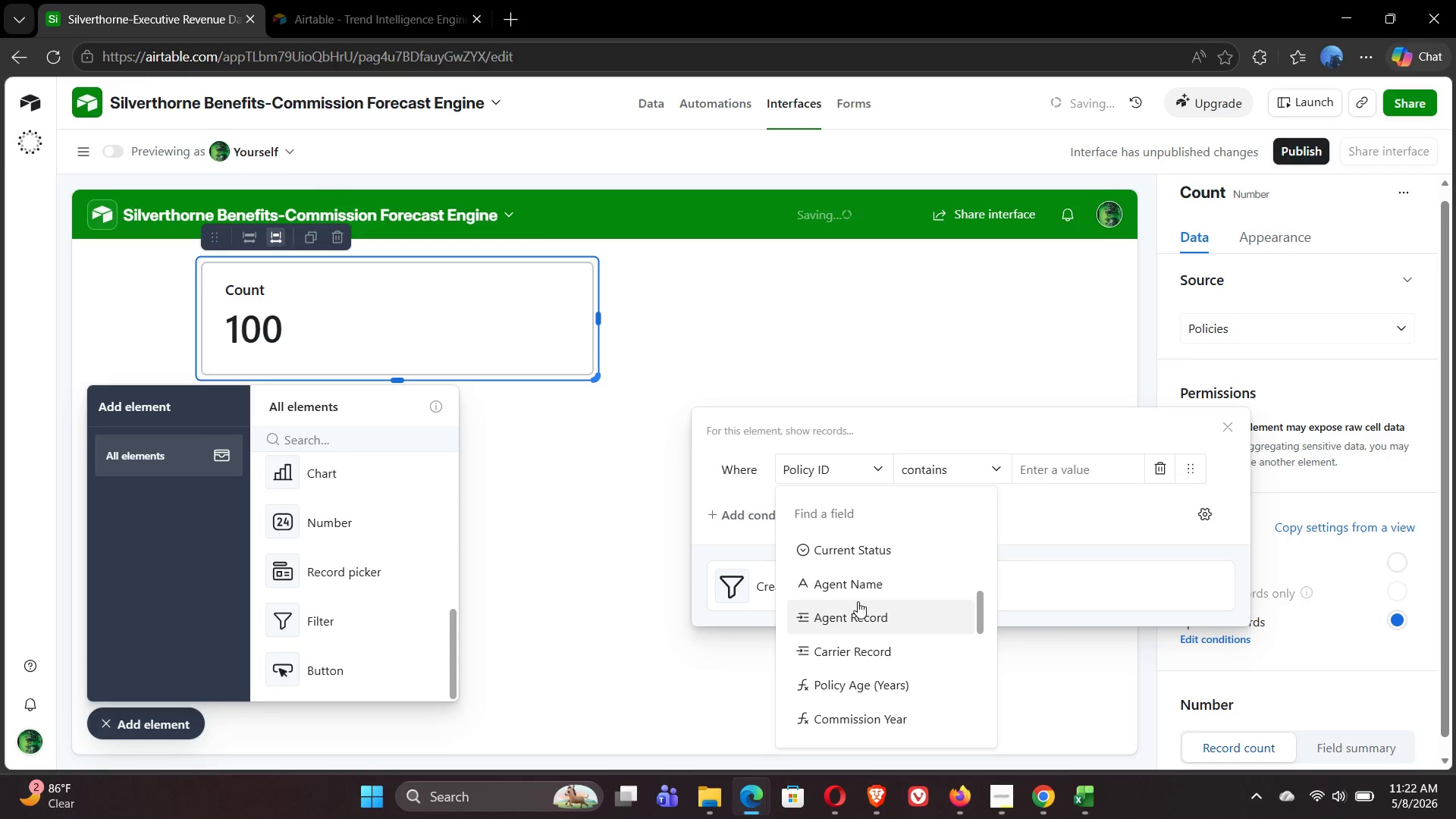 
left_click([858, 559])
 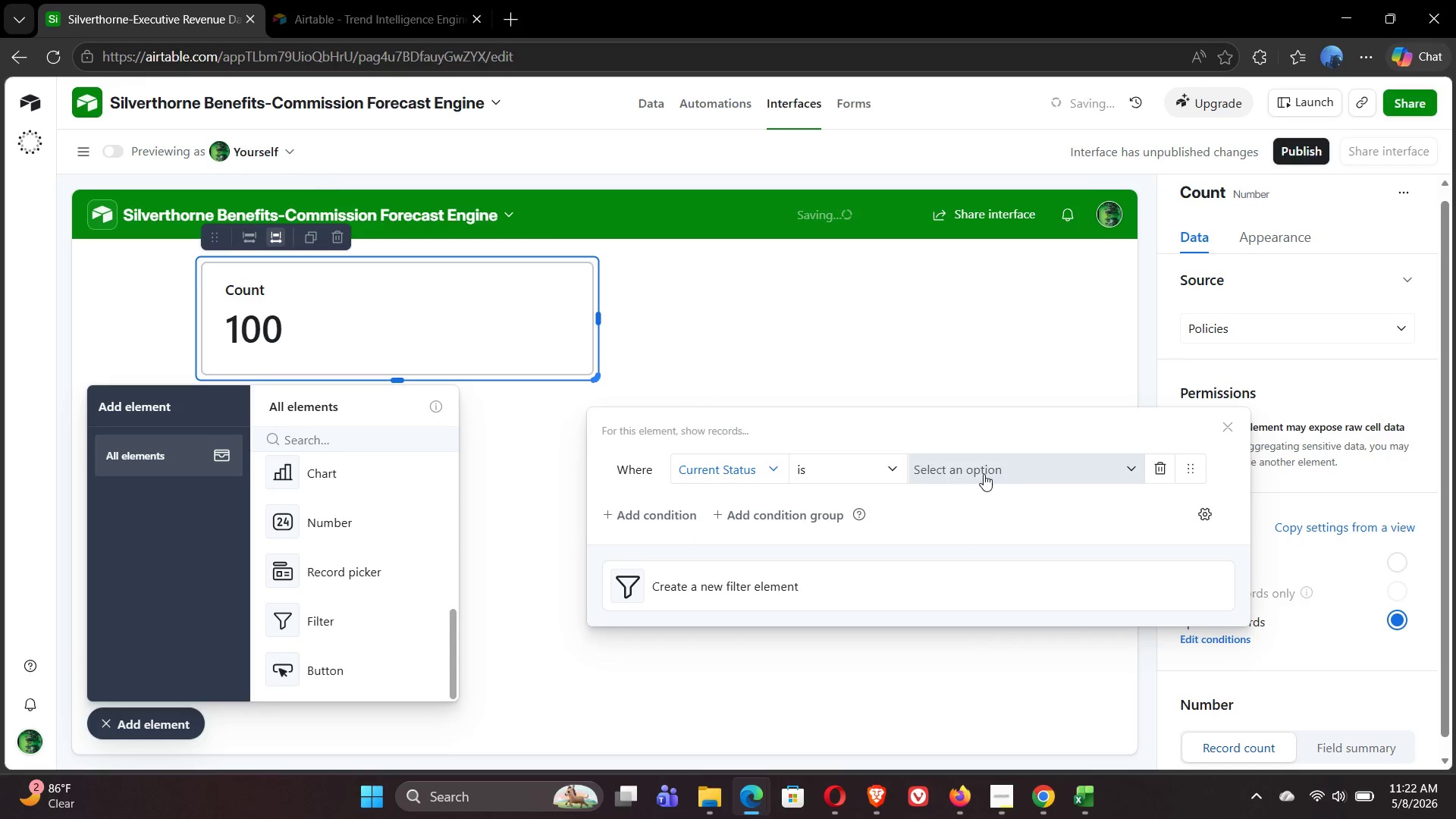 
left_click([984, 474])
 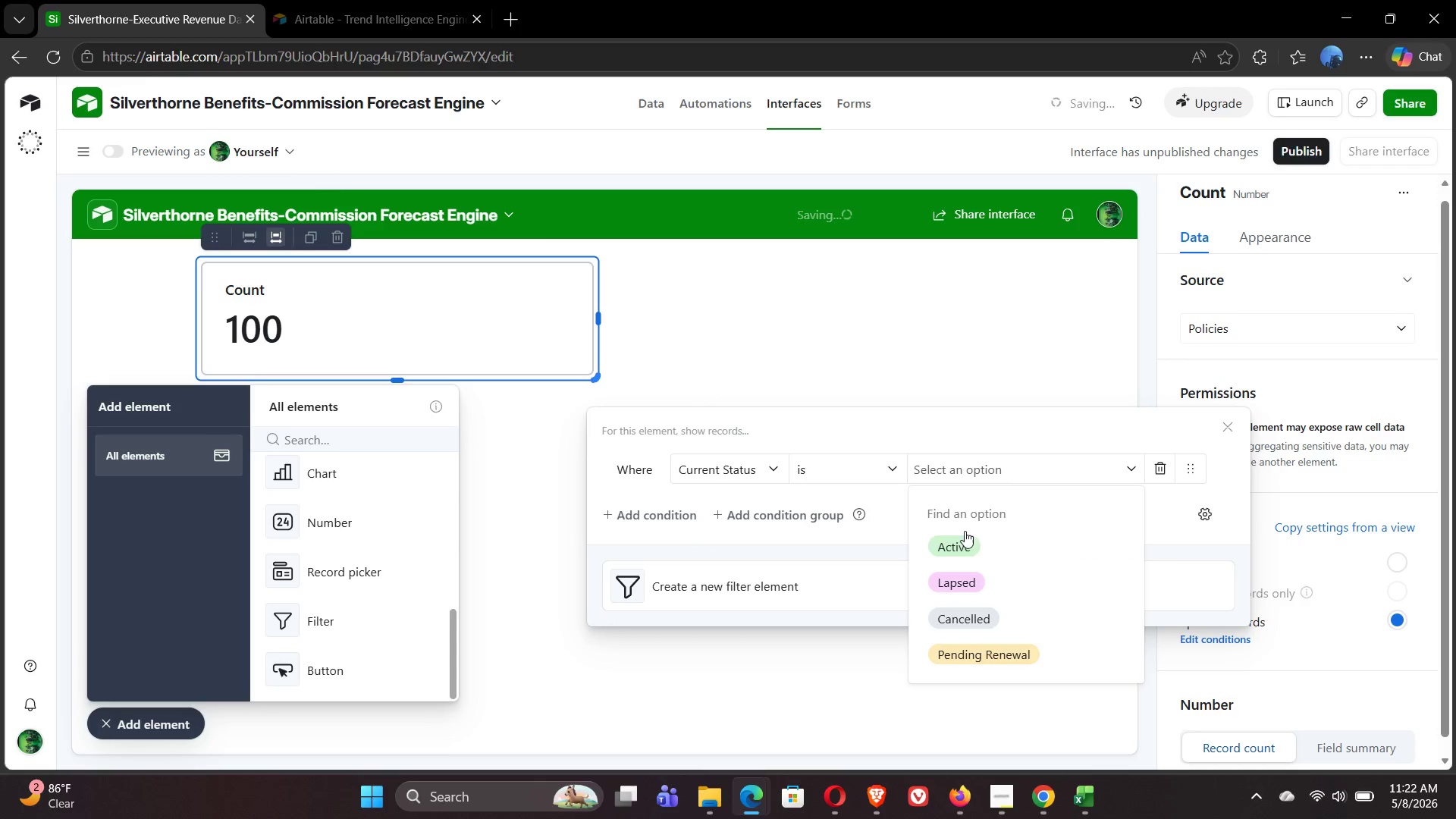 
left_click([964, 547])
 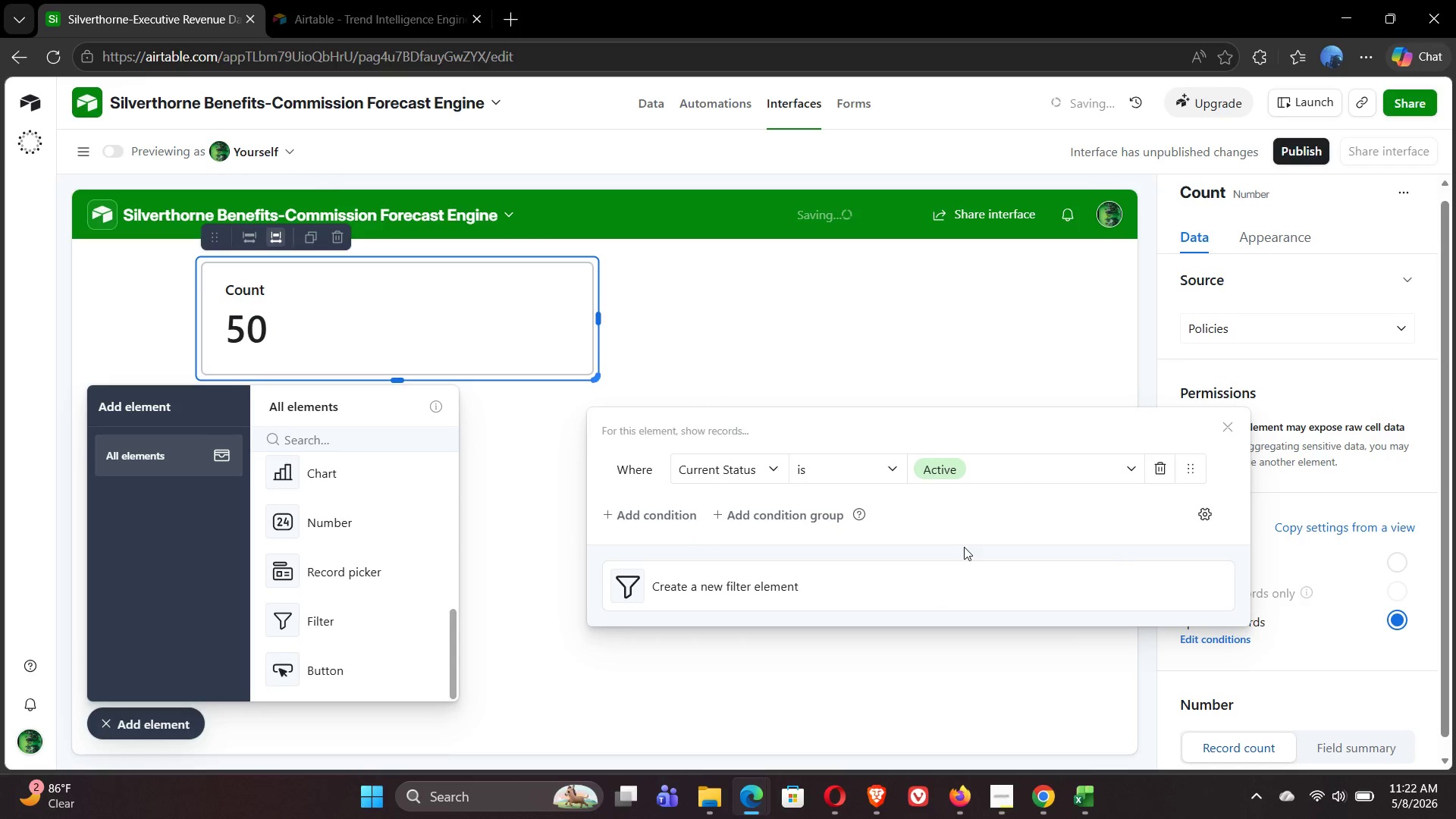 
left_click([1300, 691])
 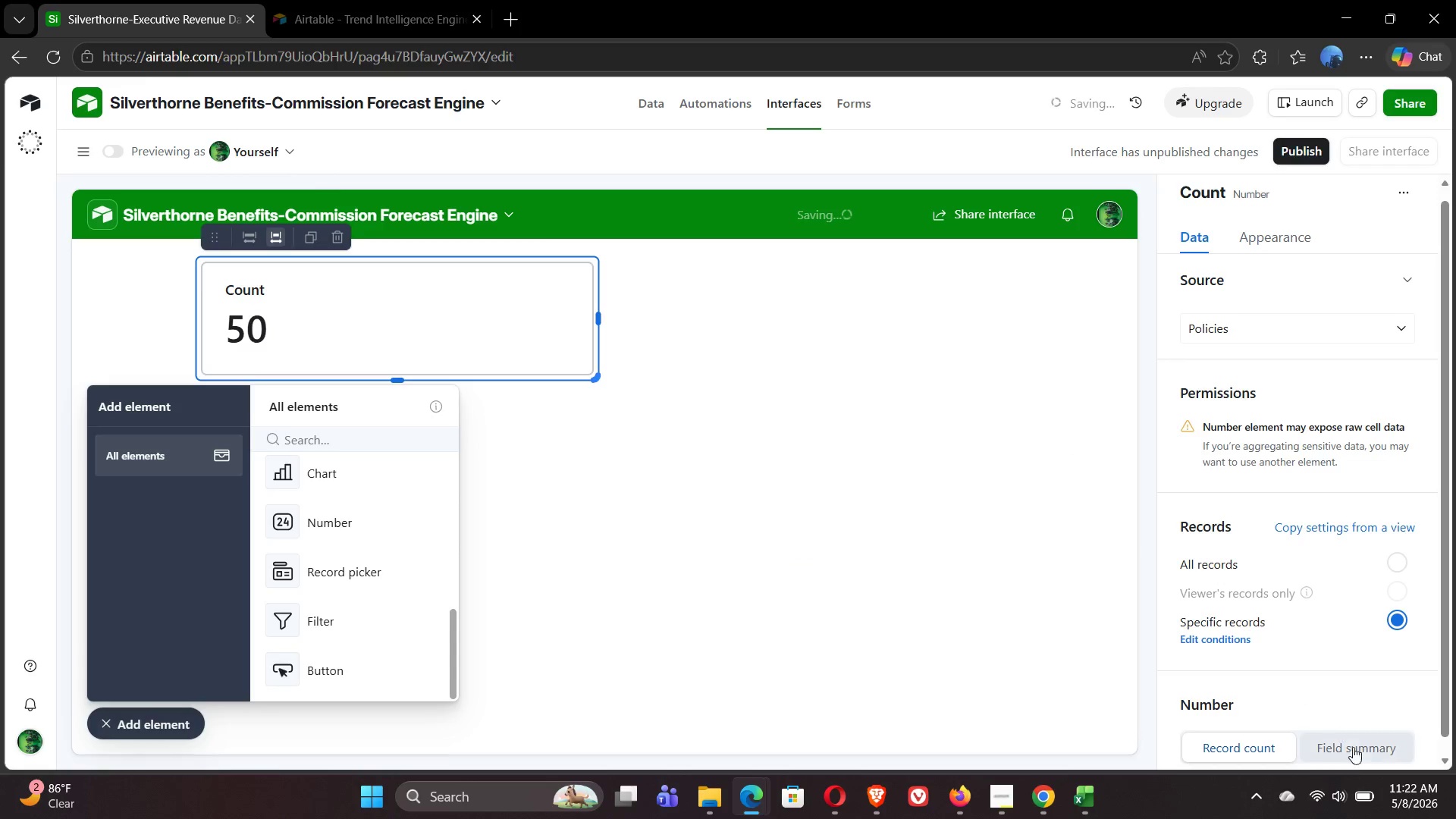 
left_click([1357, 754])
 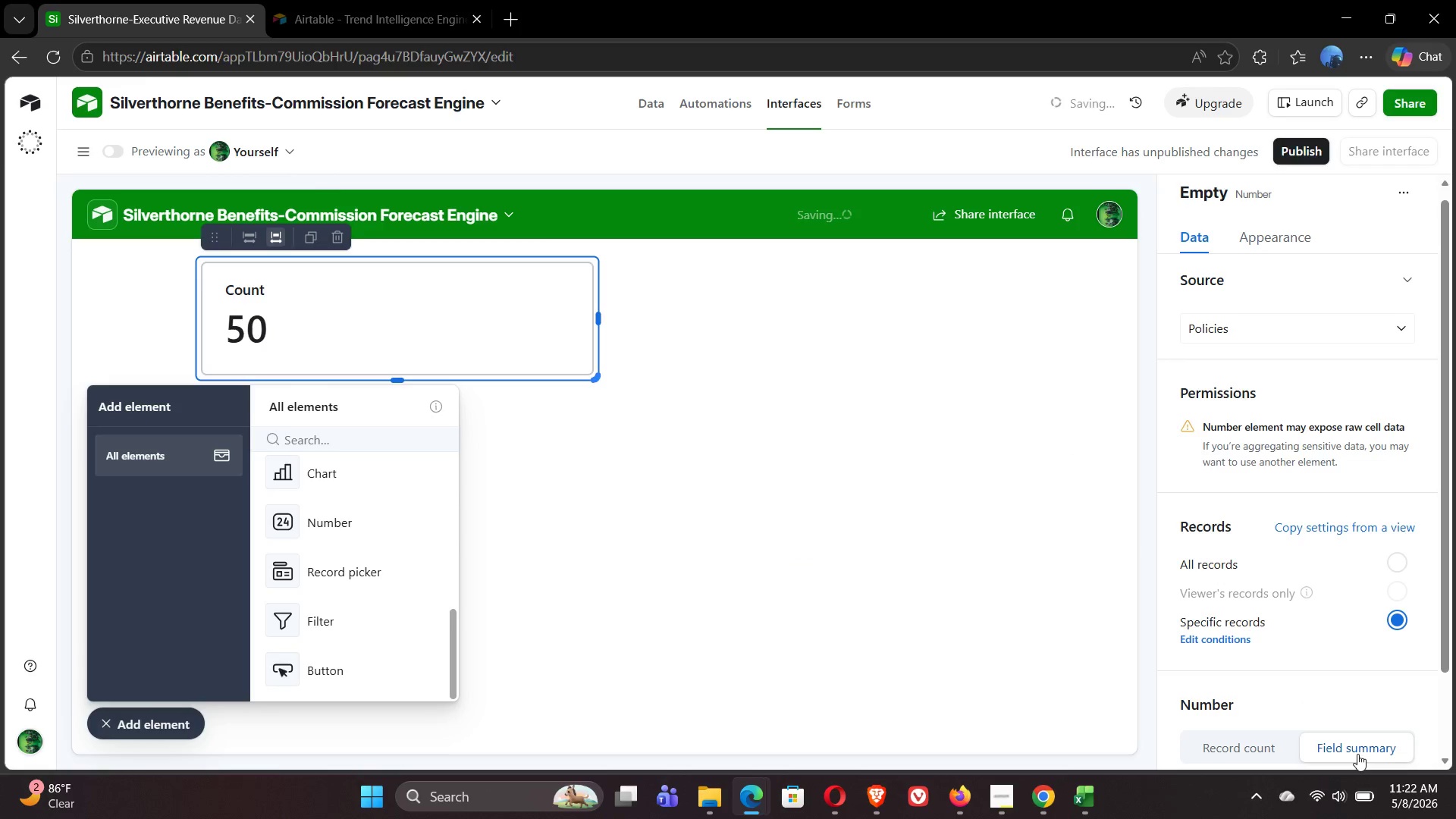 
mouse_move([1348, 701])
 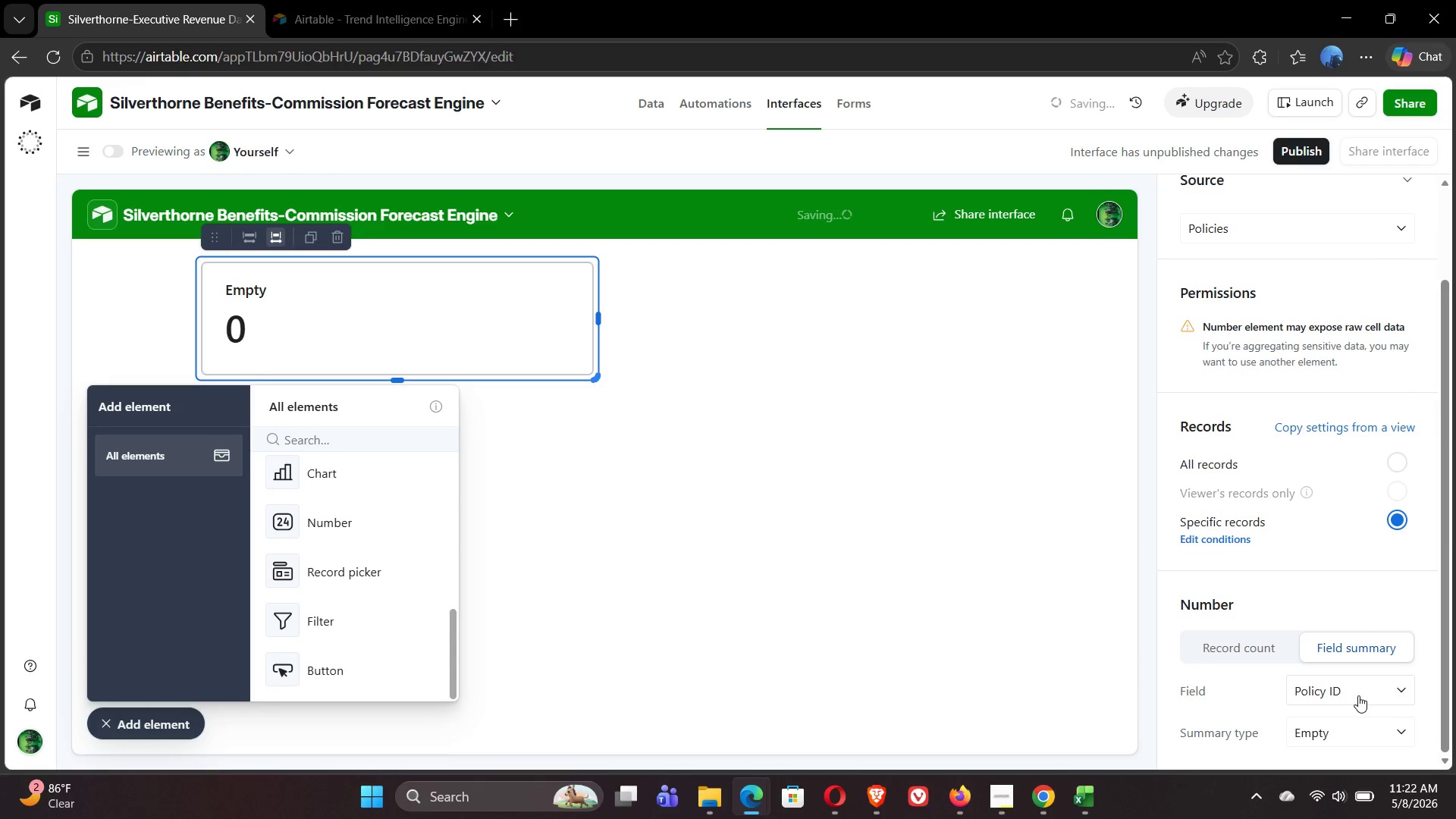 
left_click([1358, 695])
 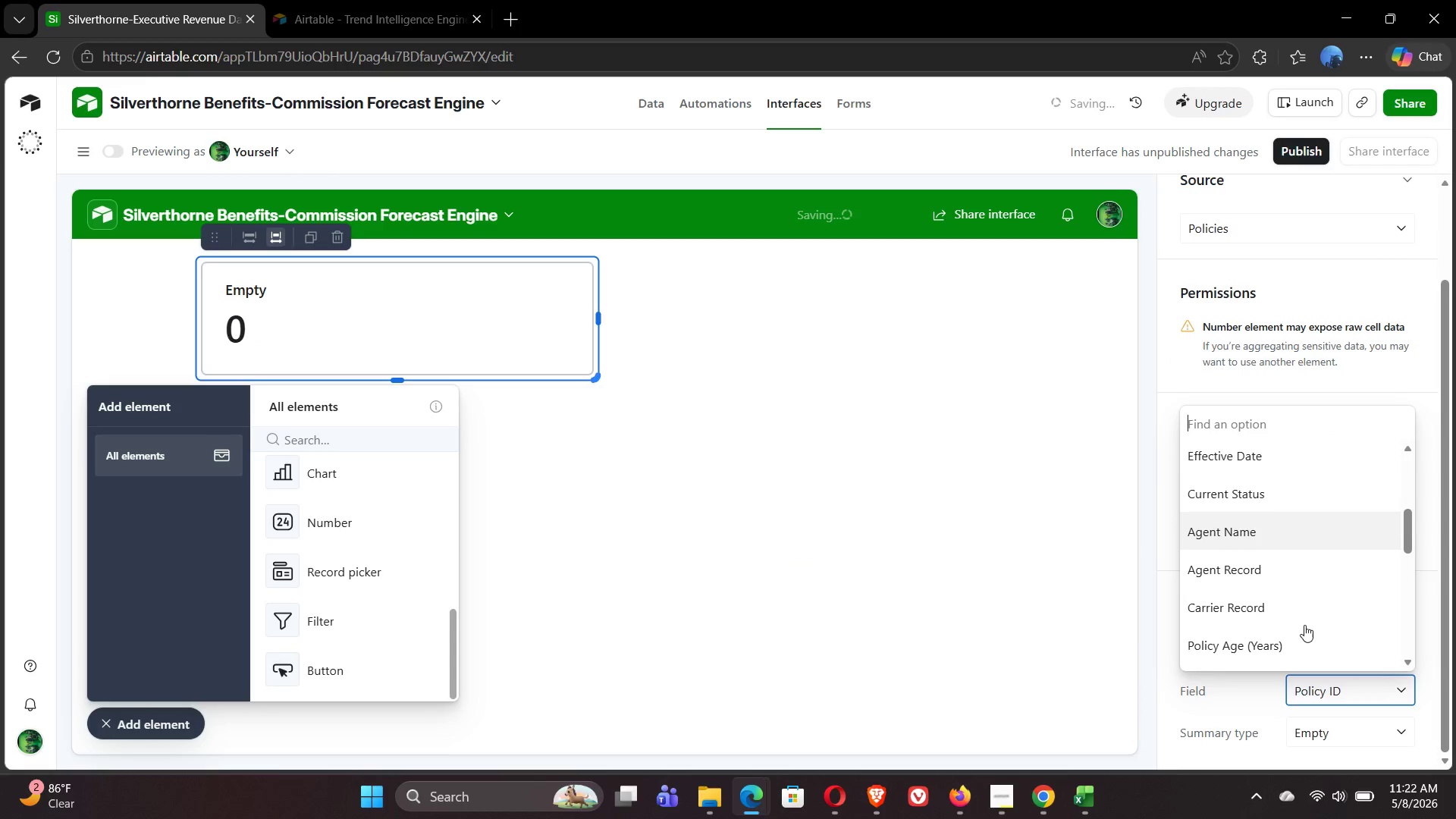 
wait(8.99)
 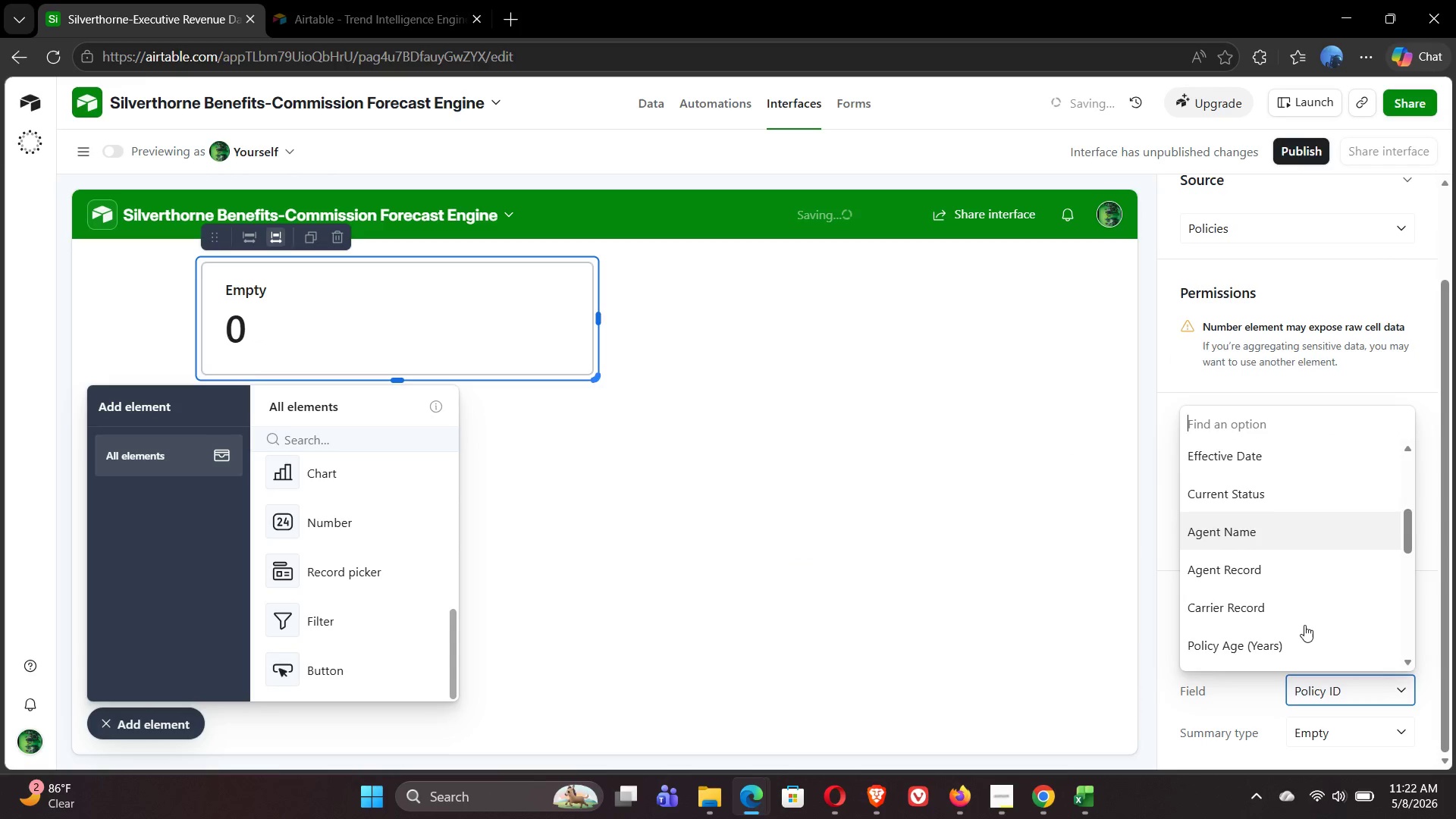 
left_click([1266, 494])
 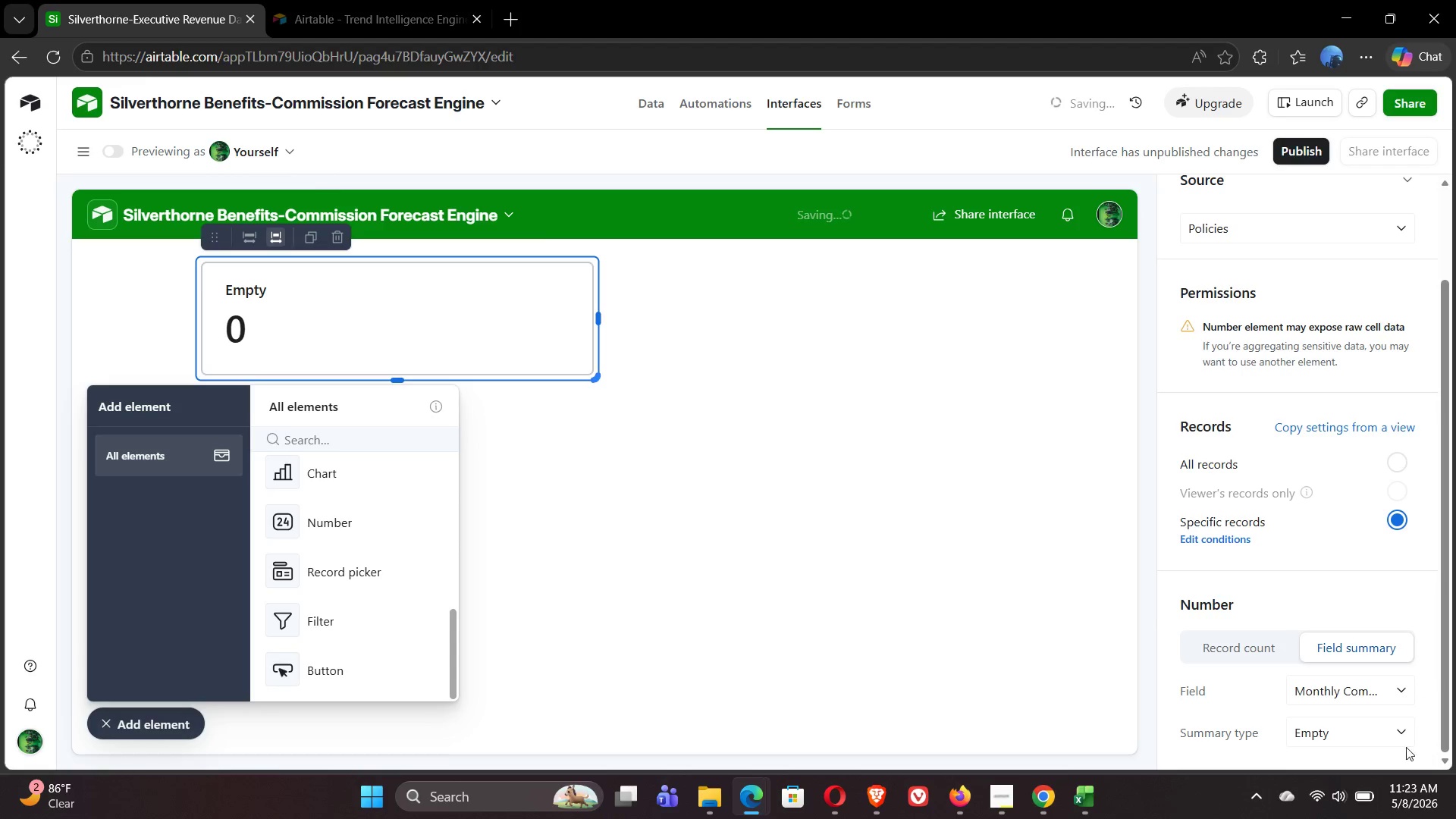 
left_click([1373, 733])
 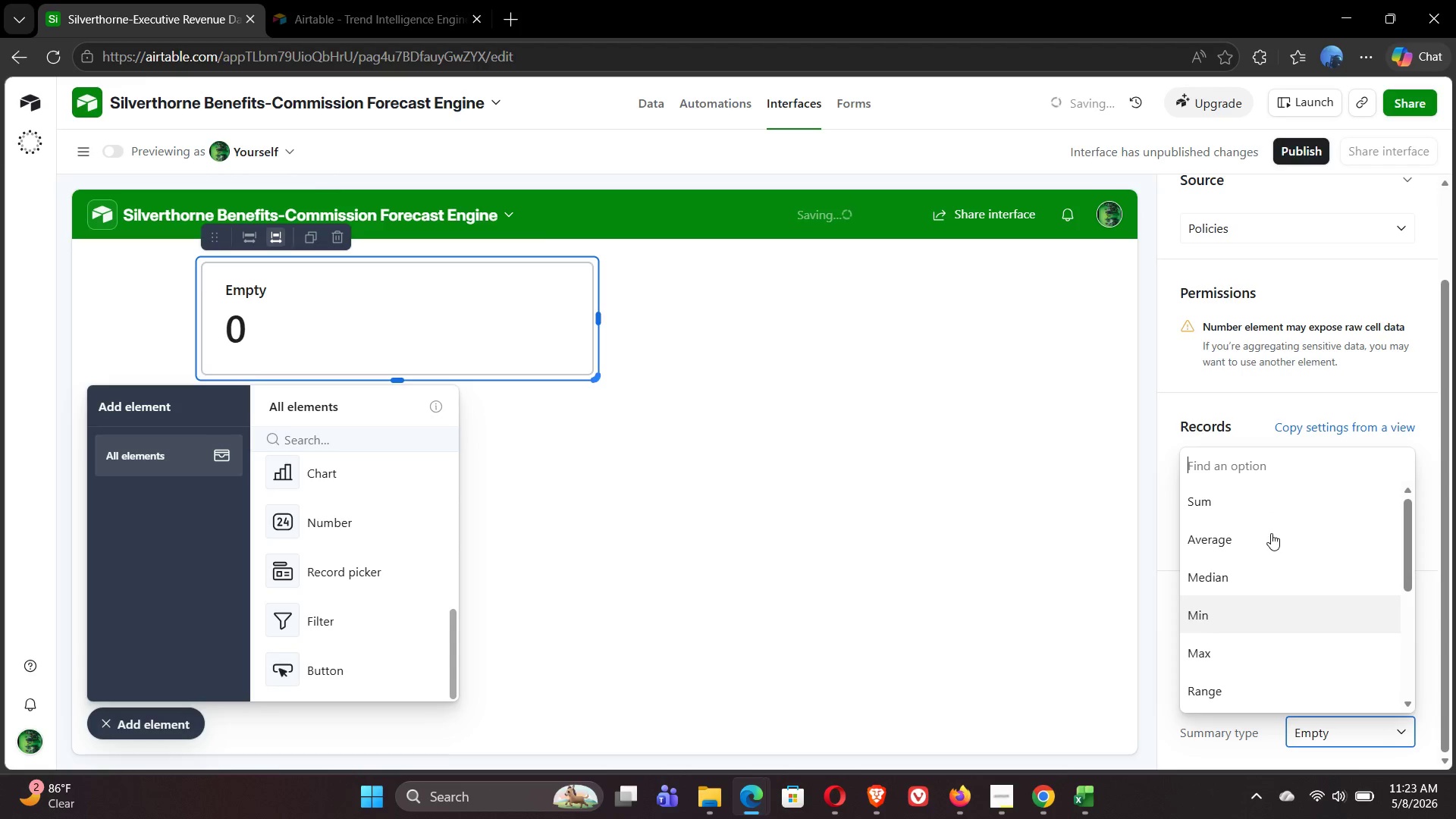 
left_click([1234, 508])
 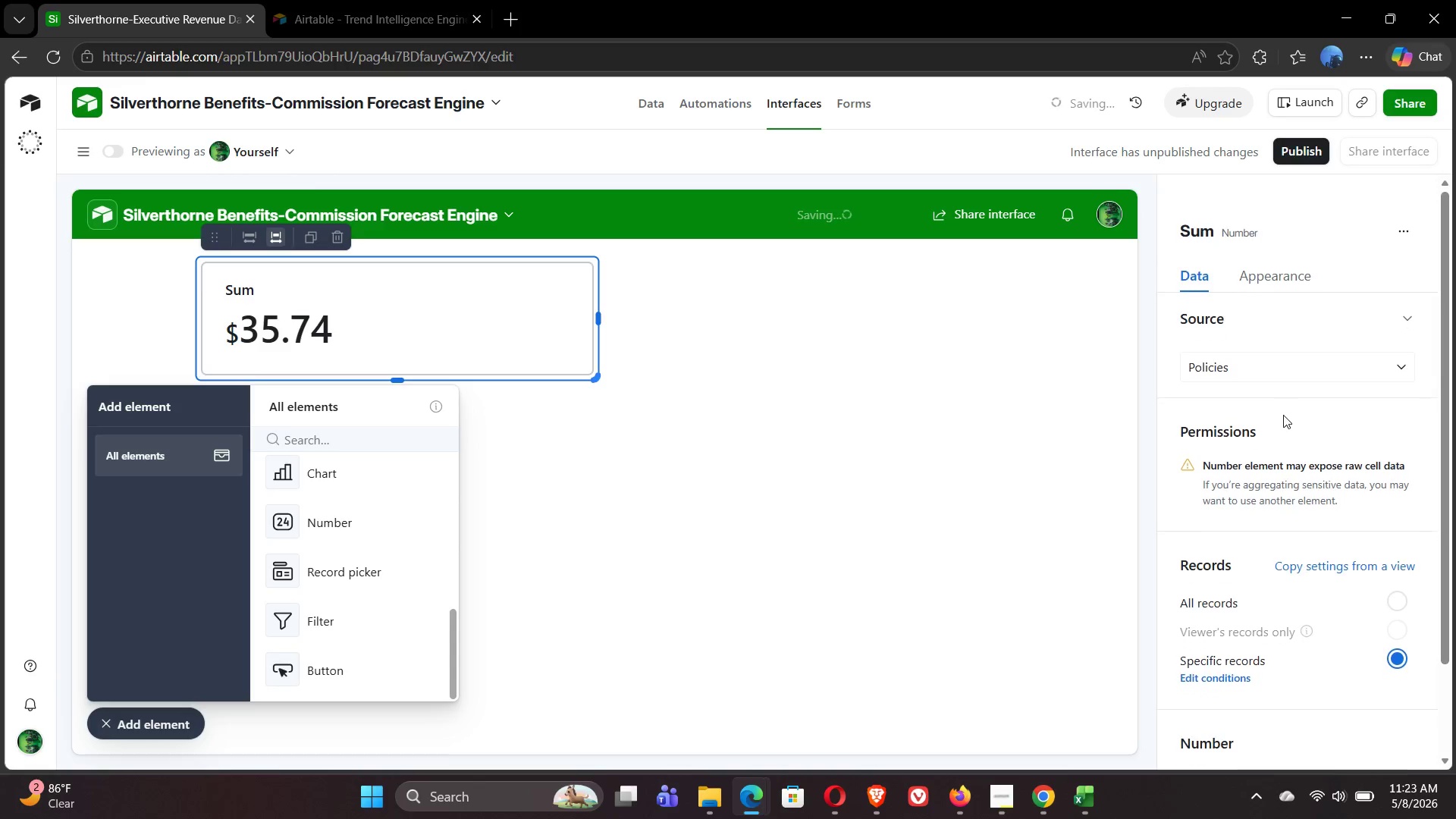 
wait(5.34)
 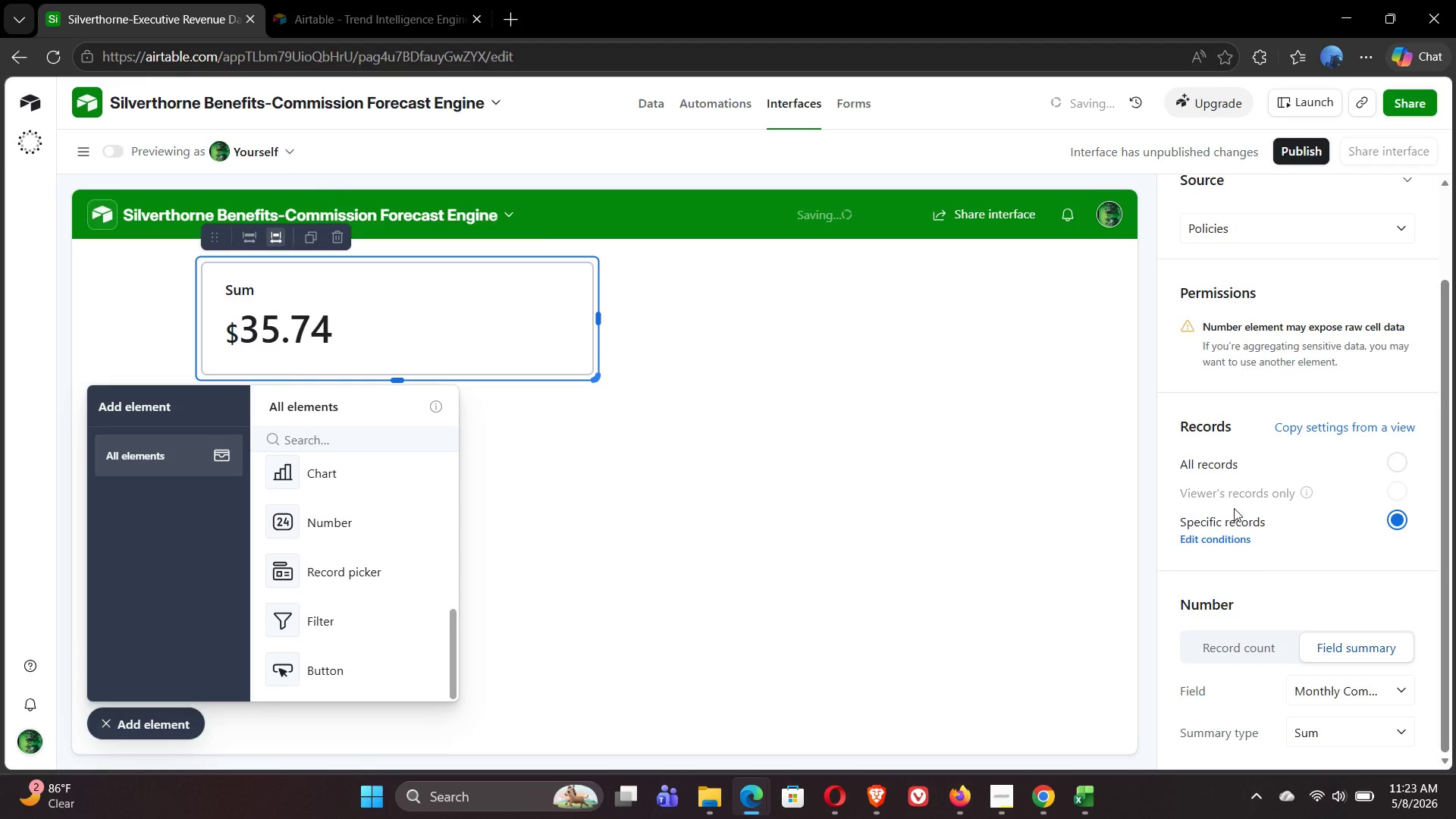 
left_click([1404, 202])
 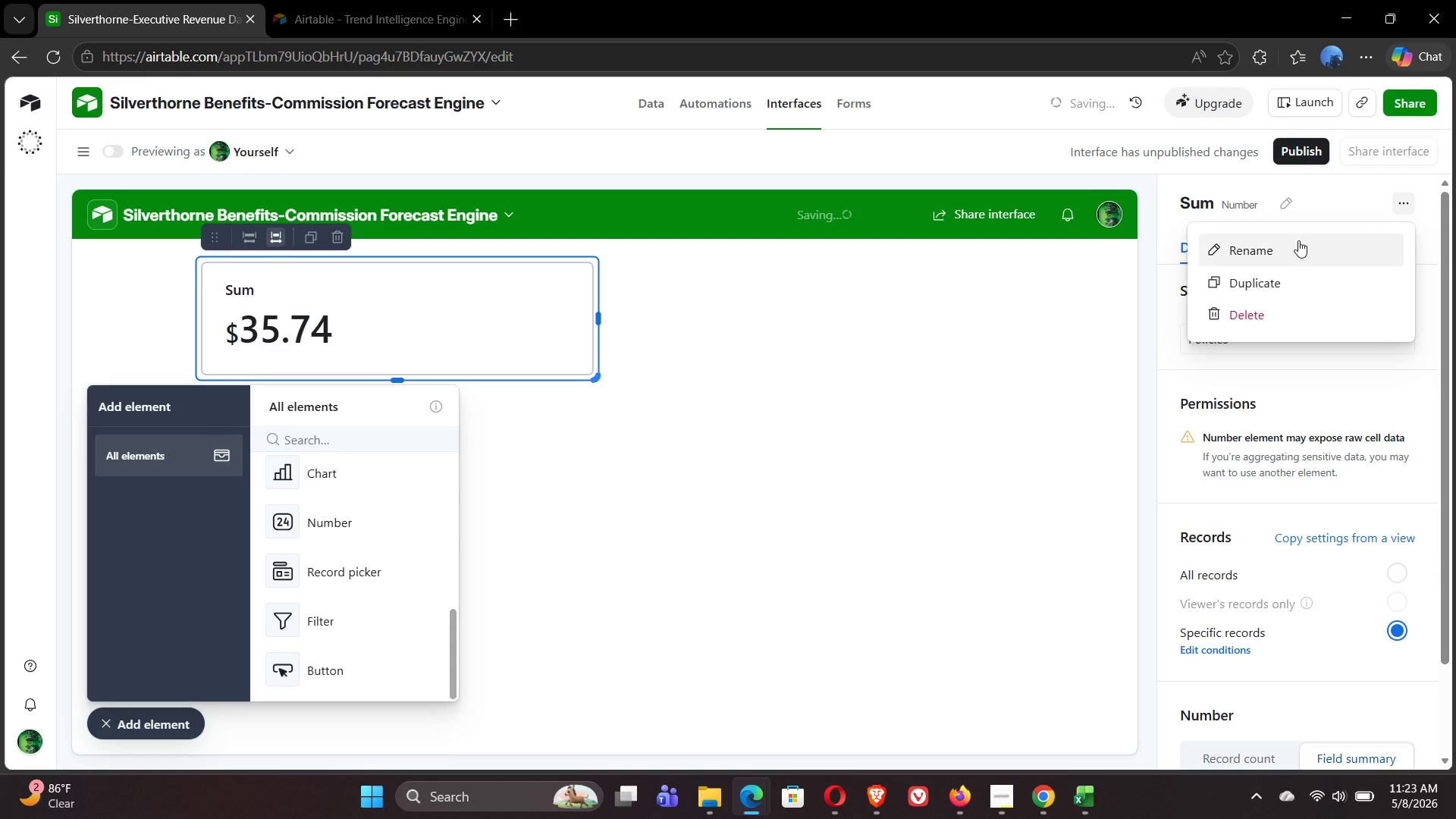 
left_click([1294, 240])
 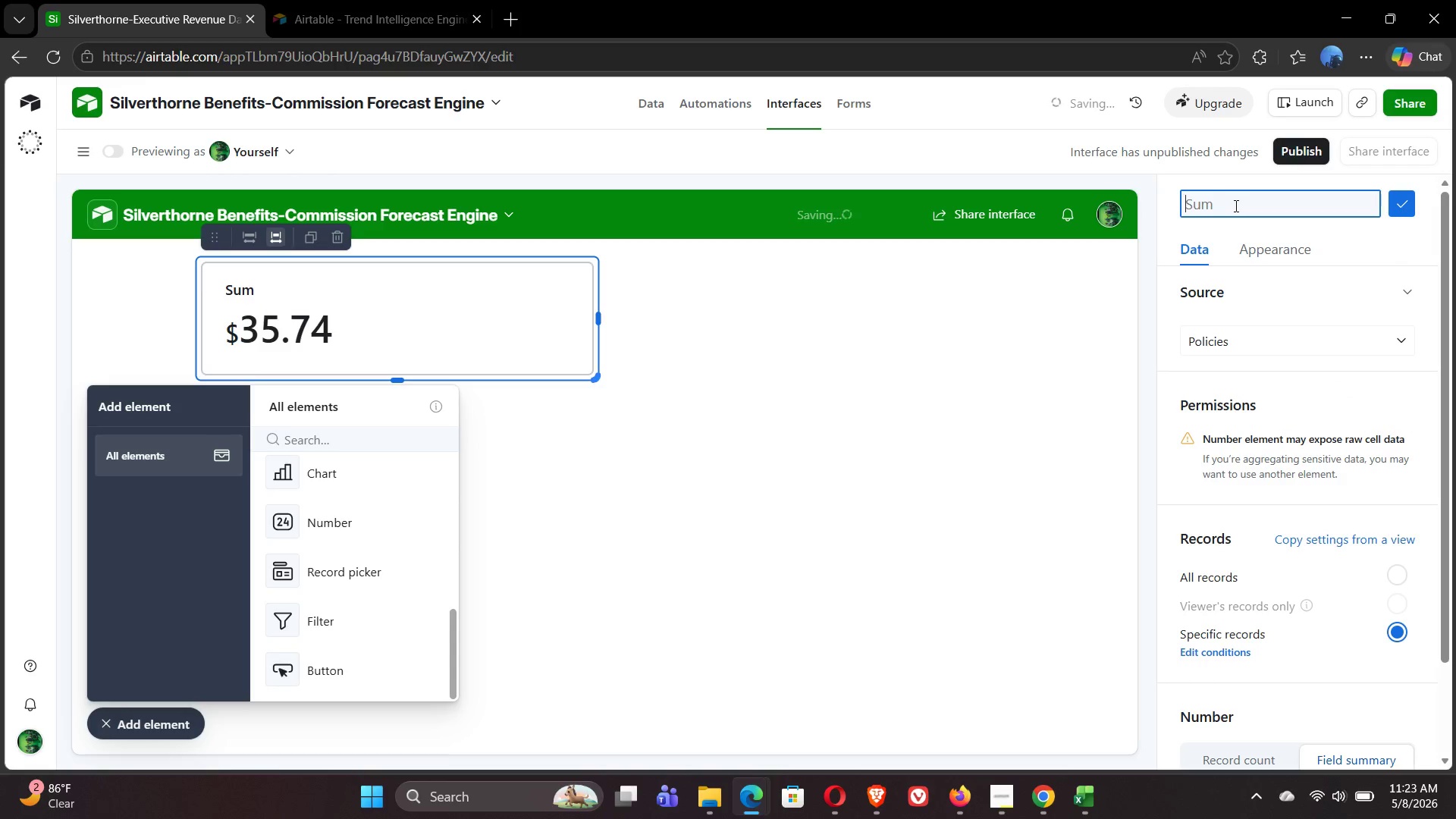 
type(Monthly Recurring Revenue ())
 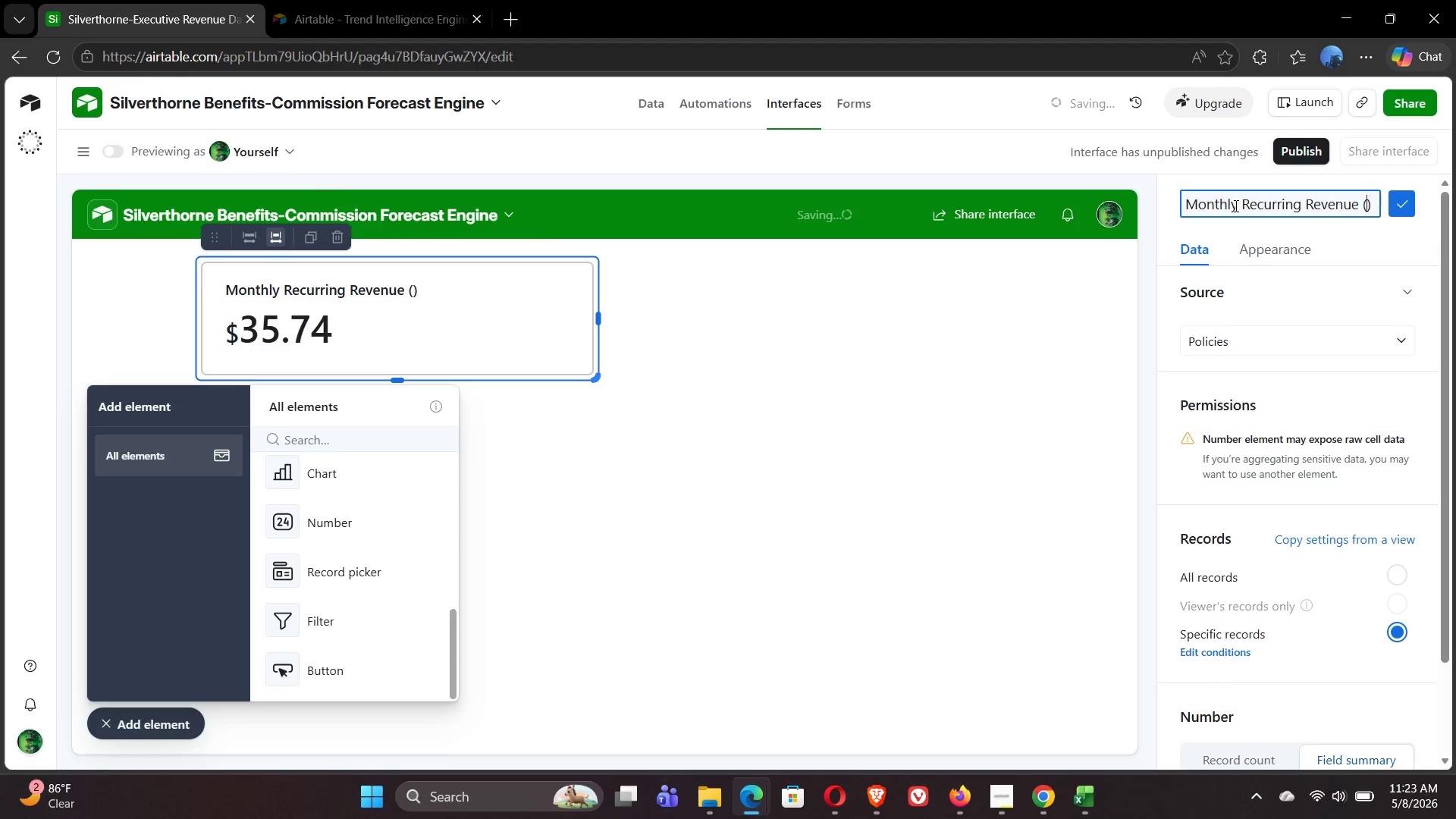 
 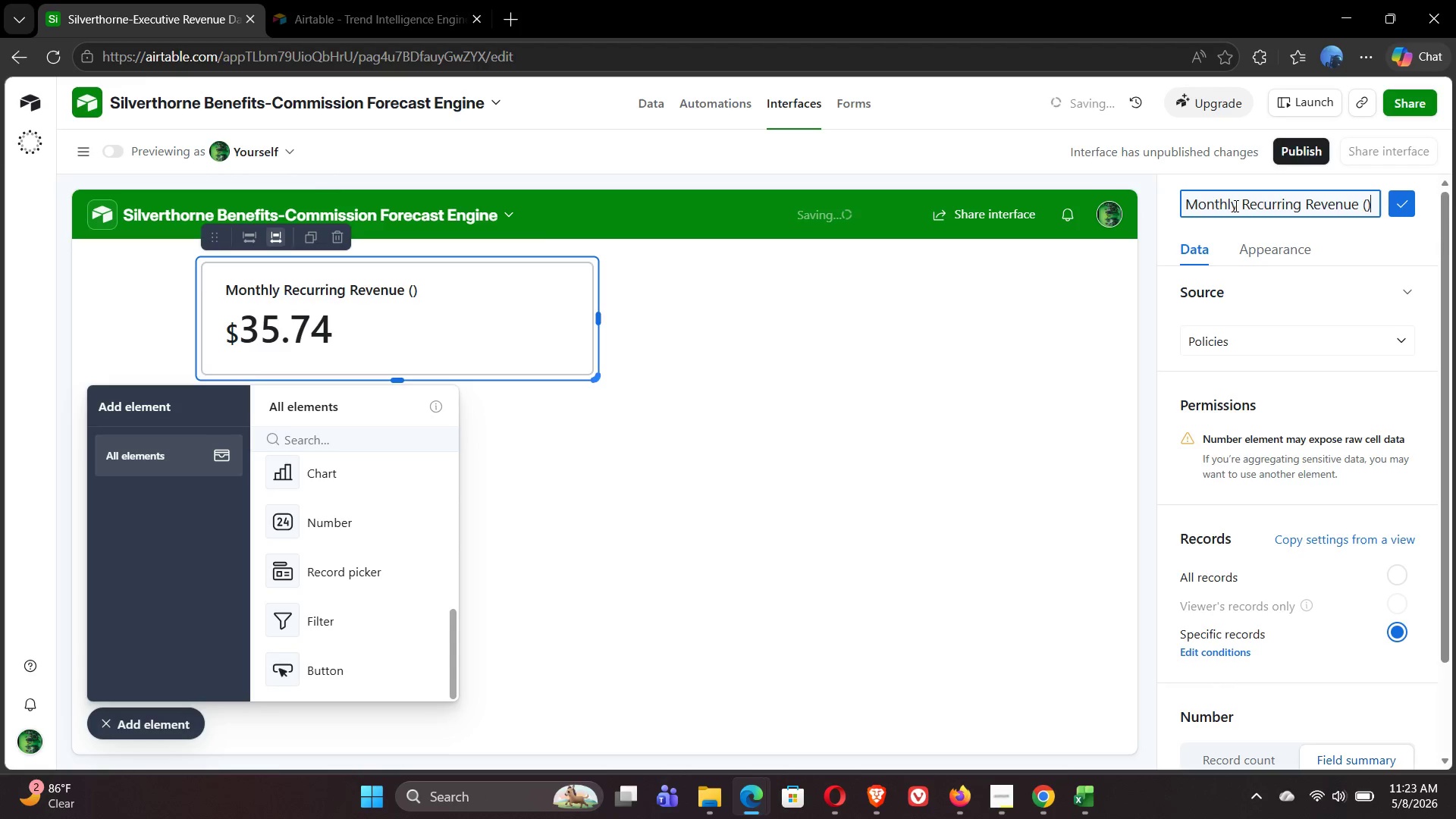 
key(ArrowLeft)
 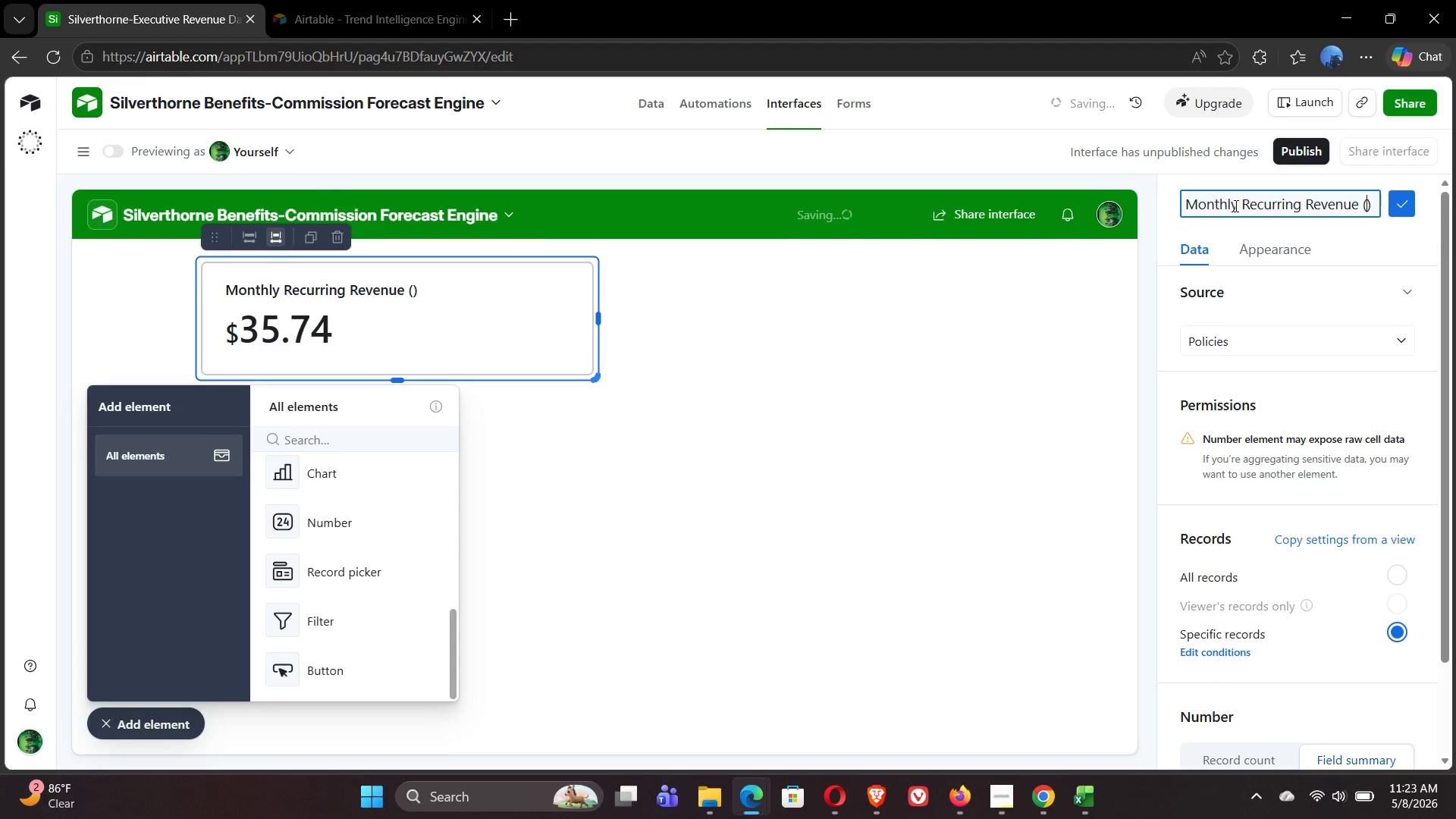 
type(MM)
key(Backspace)
type(RR)
 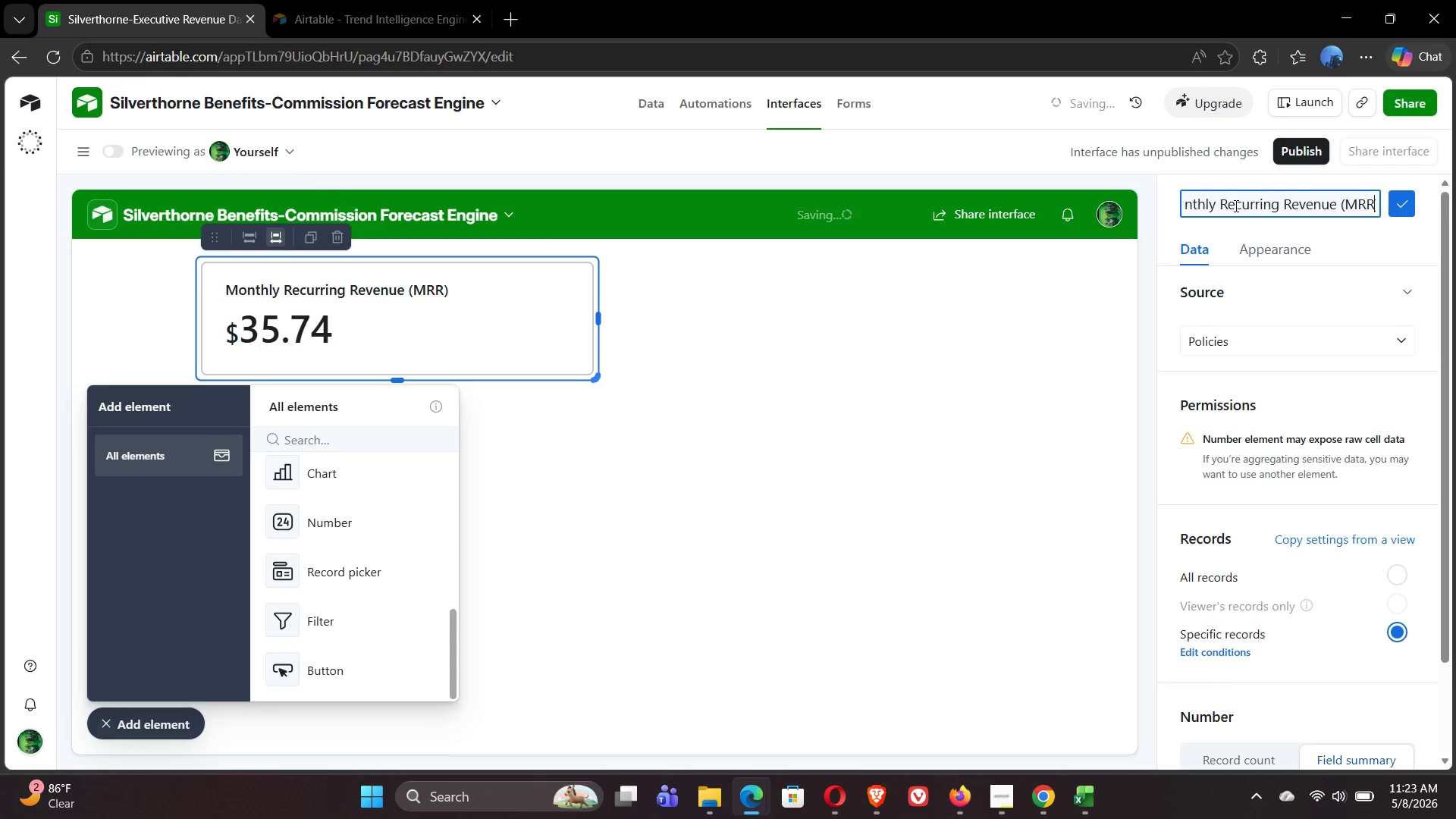 
key(ArrowRight)
 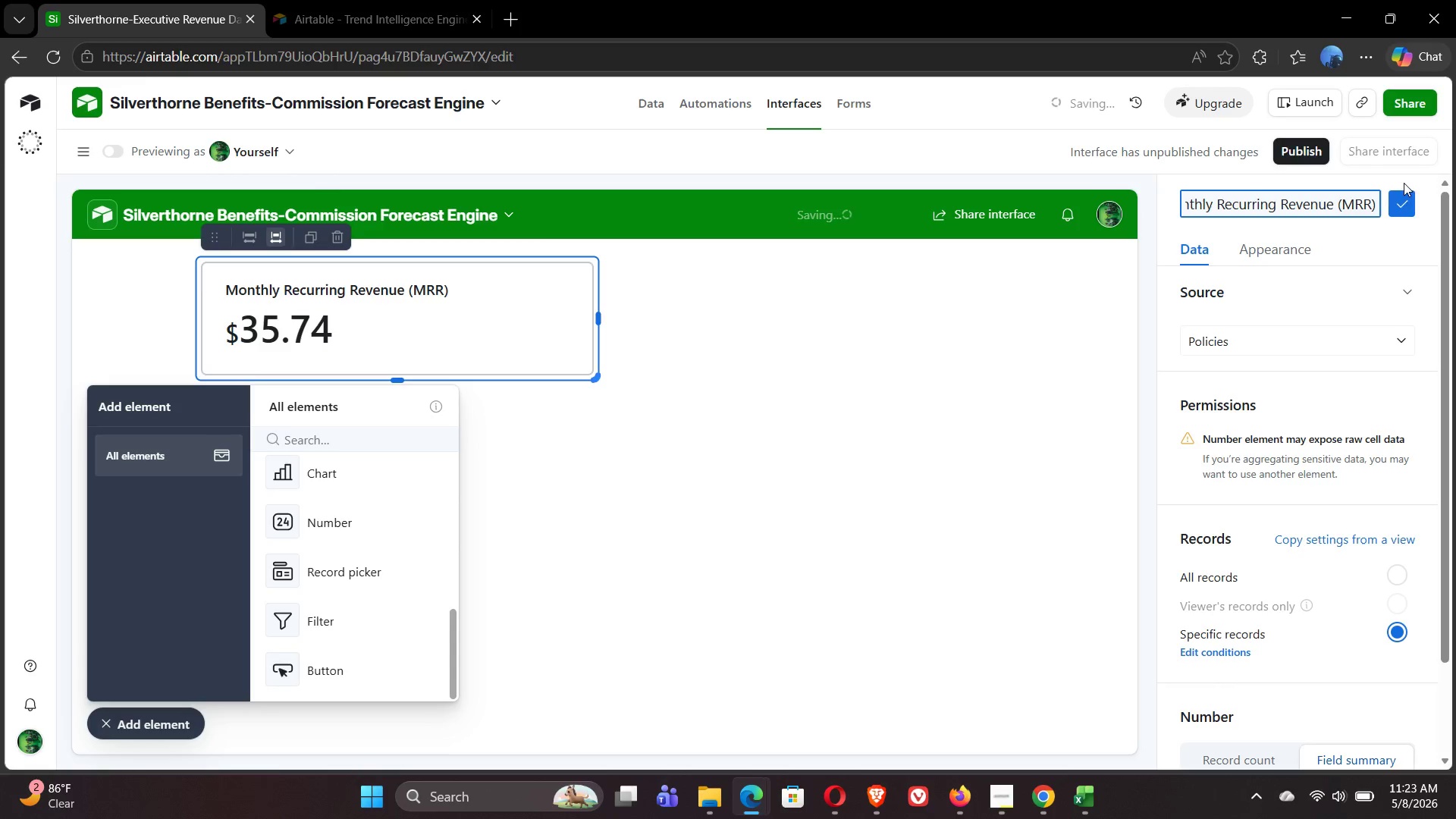 
left_click([1400, 204])
 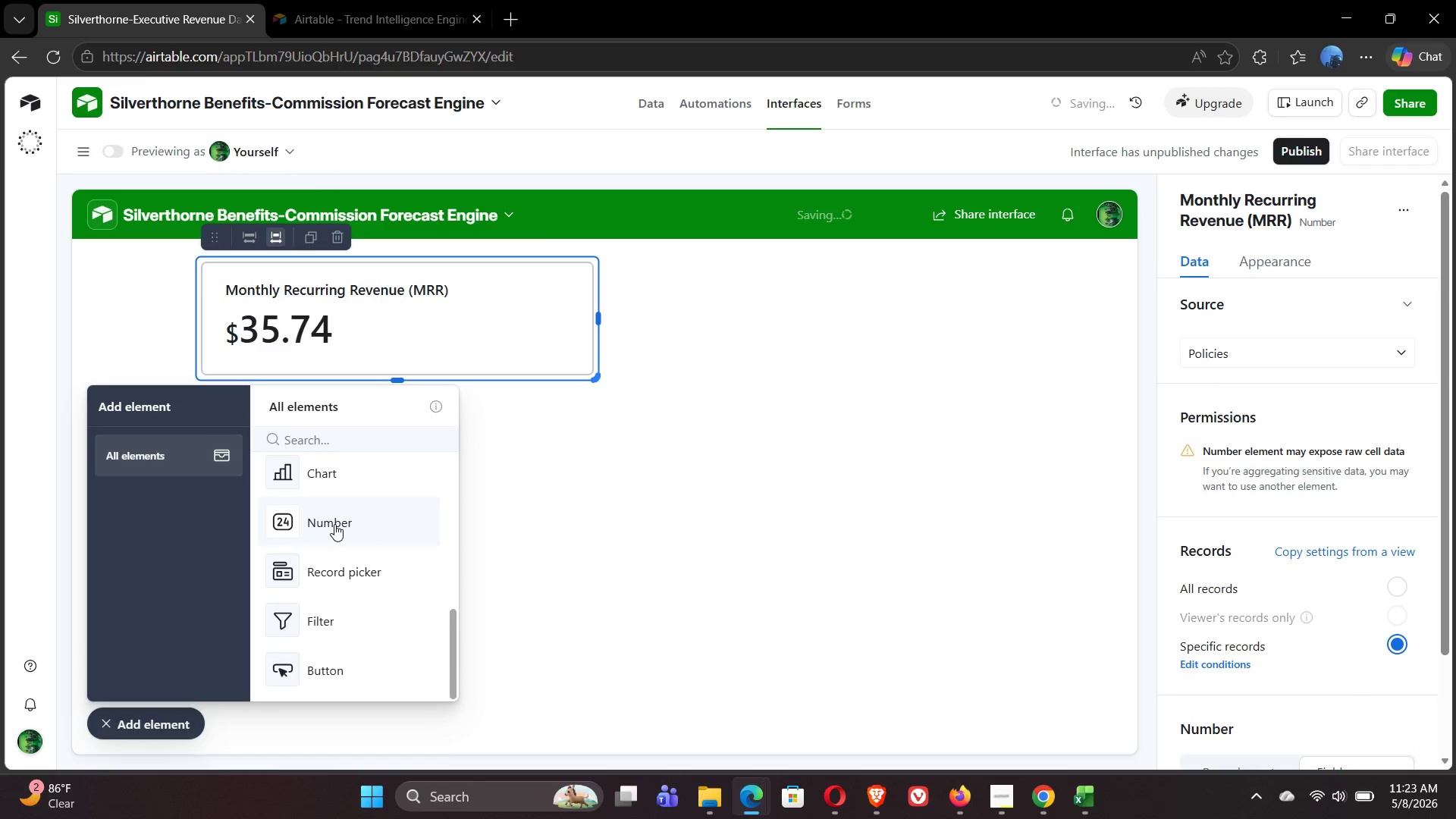 
wait(6.27)
 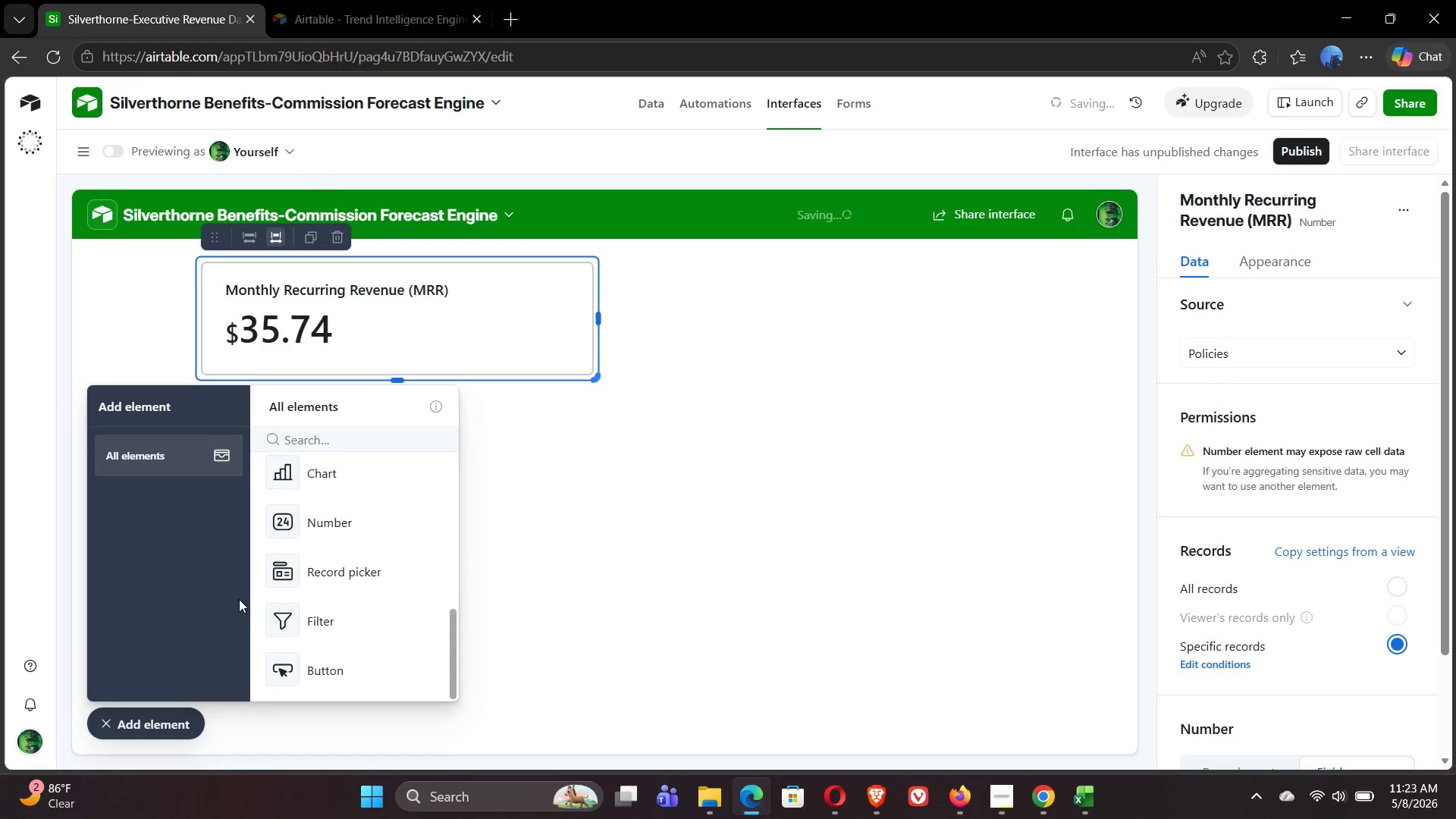 
left_click([334, 524])
 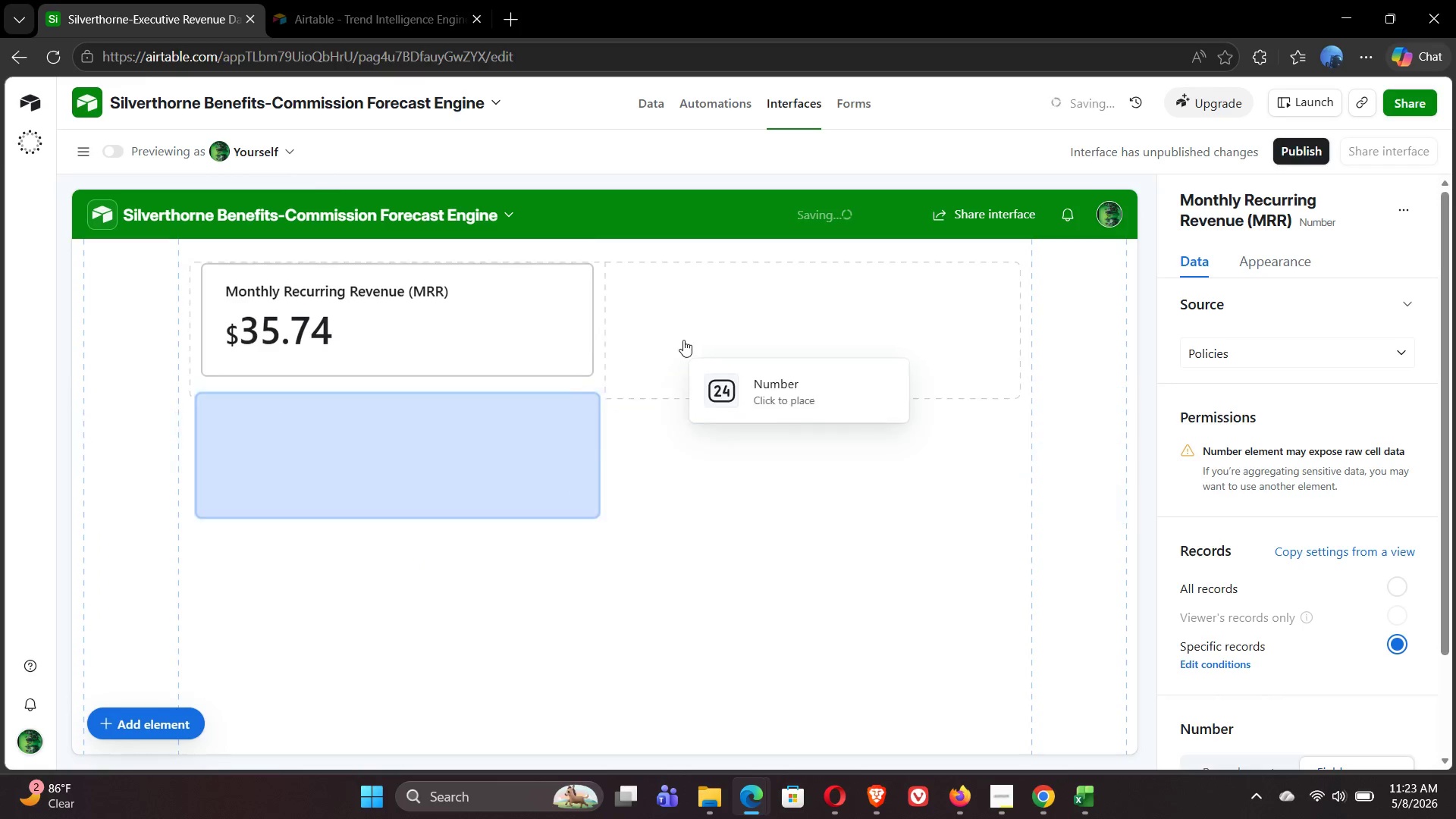 
left_click([701, 330])
 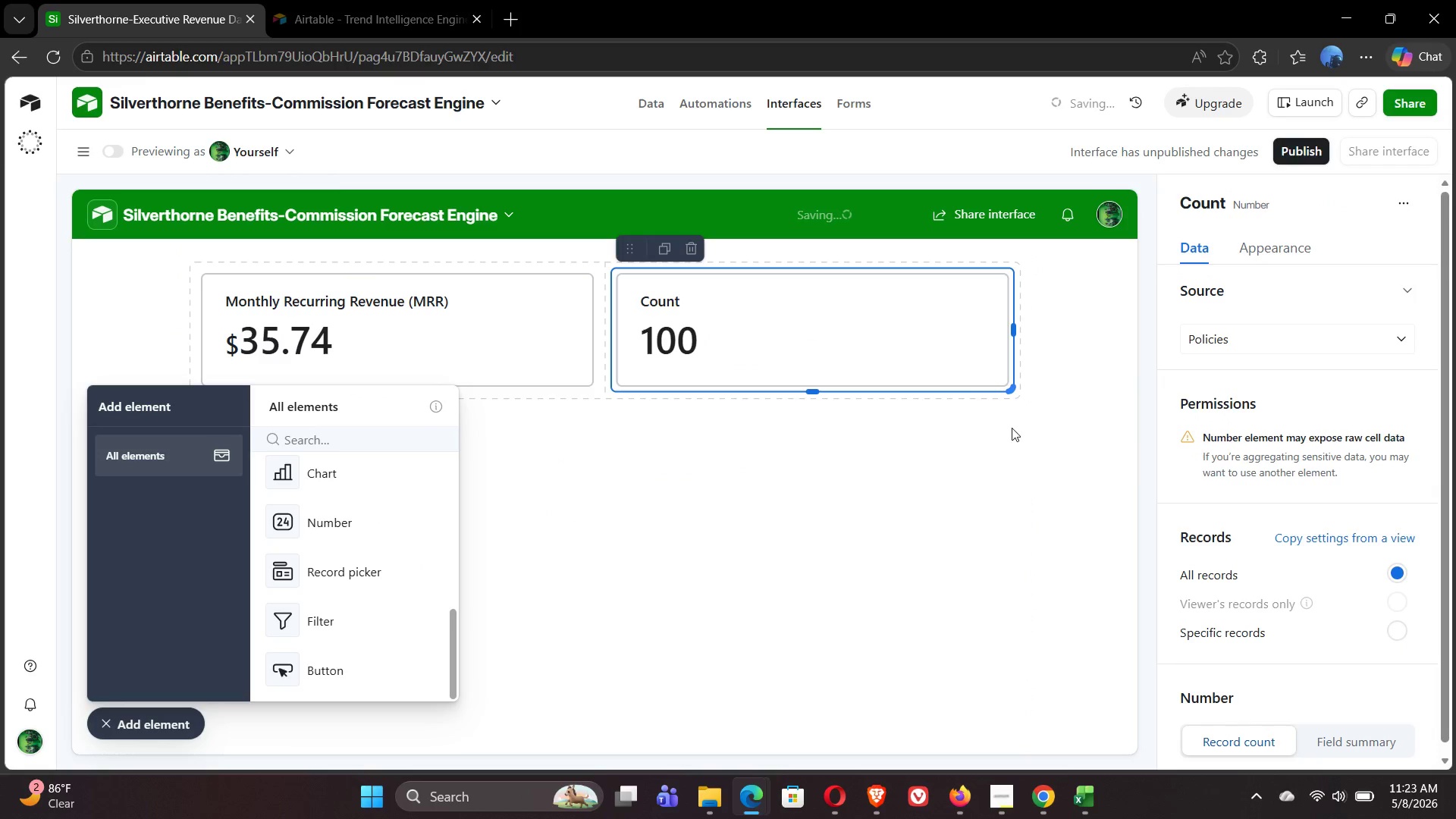 
mouse_move([1292, 407])
 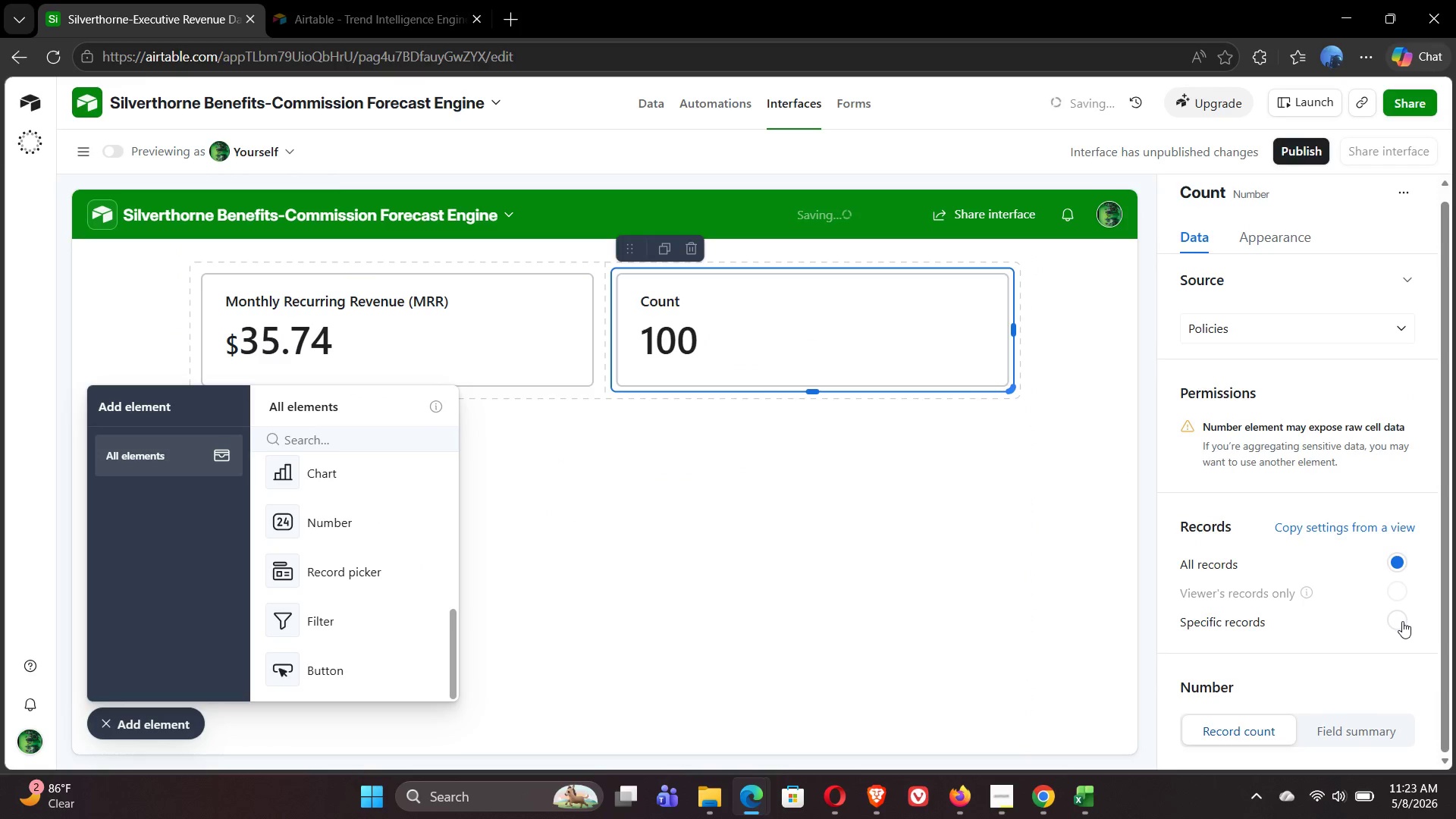 
left_click([1402, 621])
 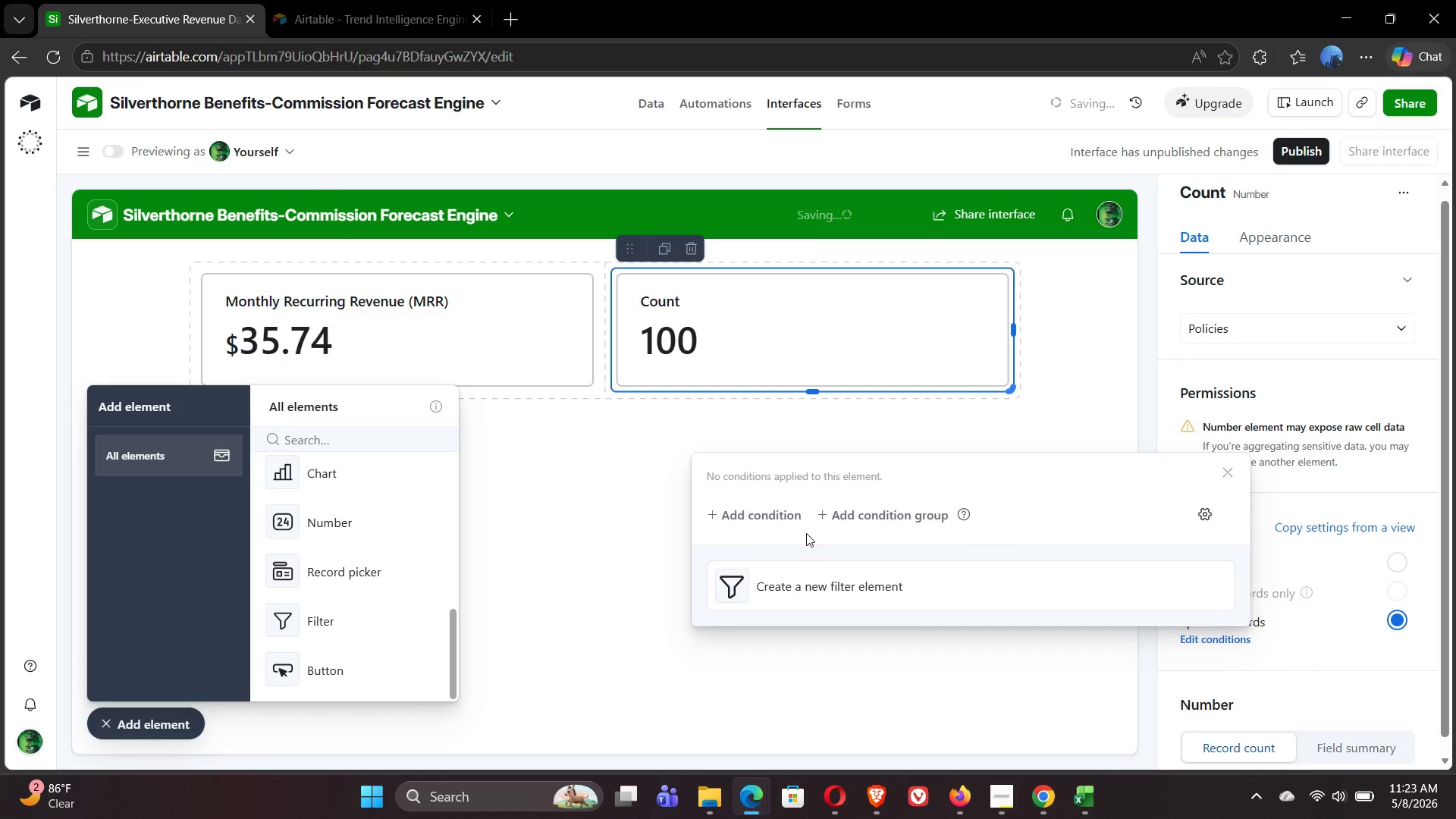 
left_click([744, 522])
 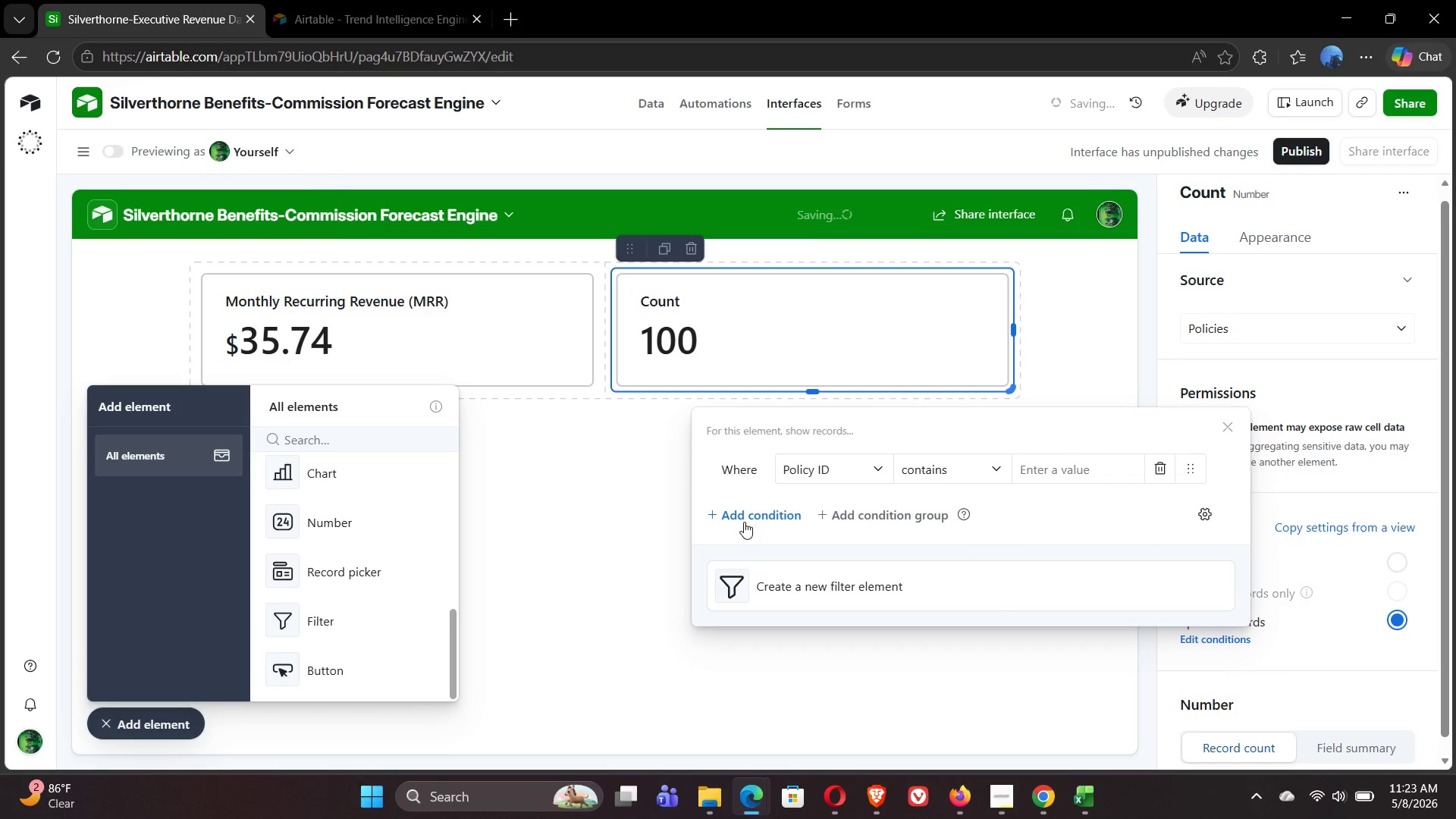 
left_click([861, 472])
 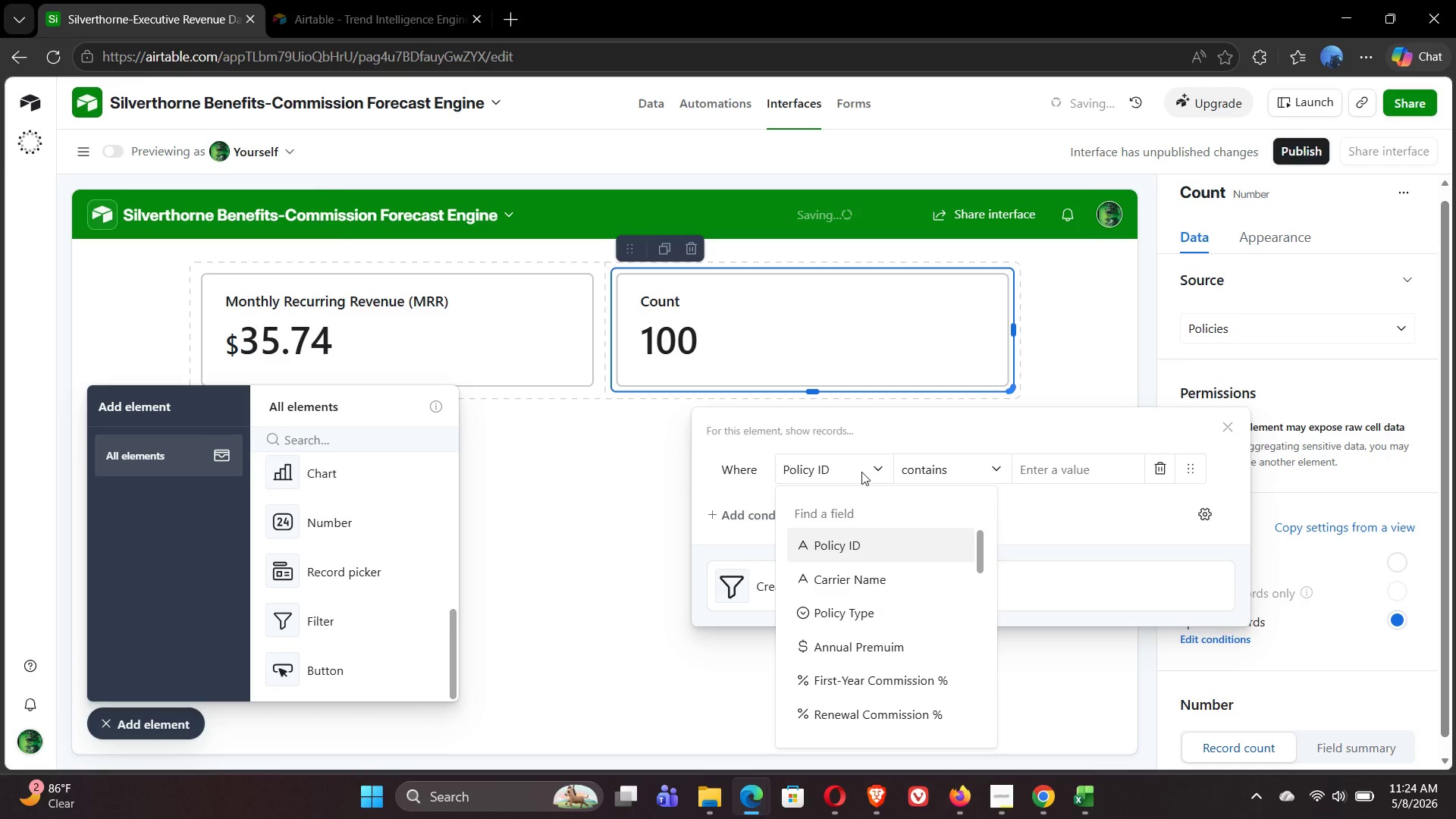 
type(cu)
 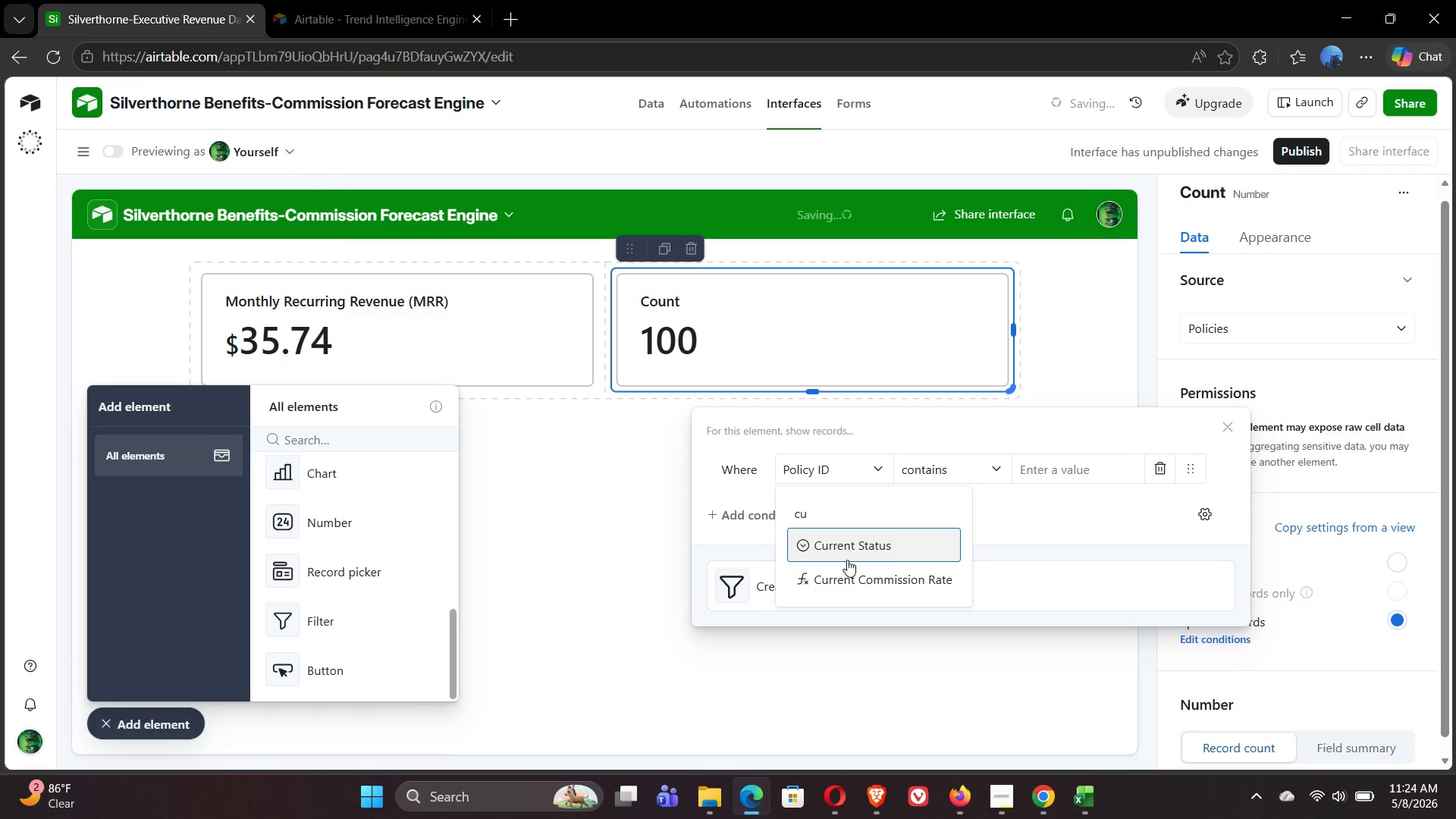 
left_click([851, 549])
 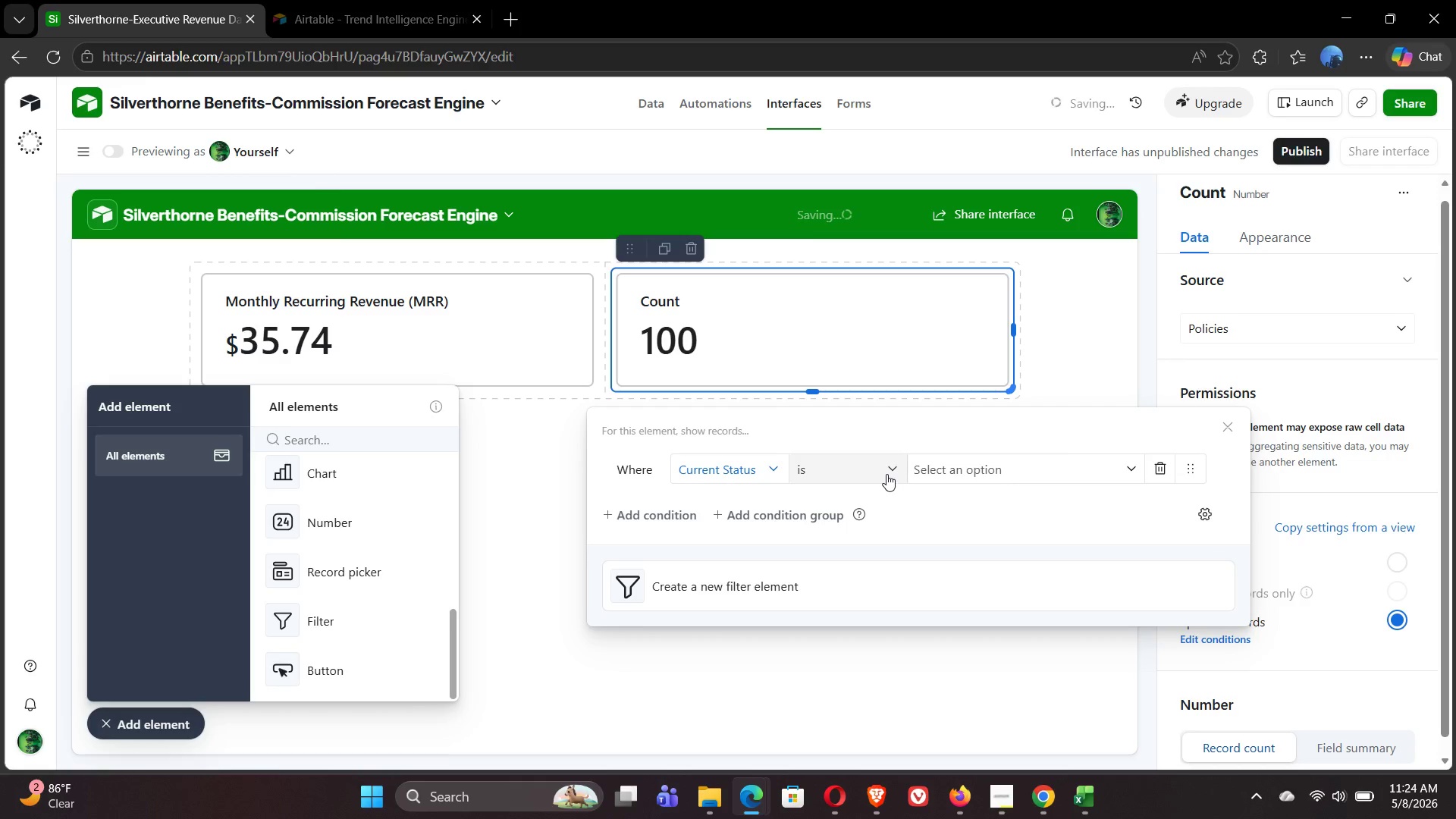 
left_click([1002, 478])
 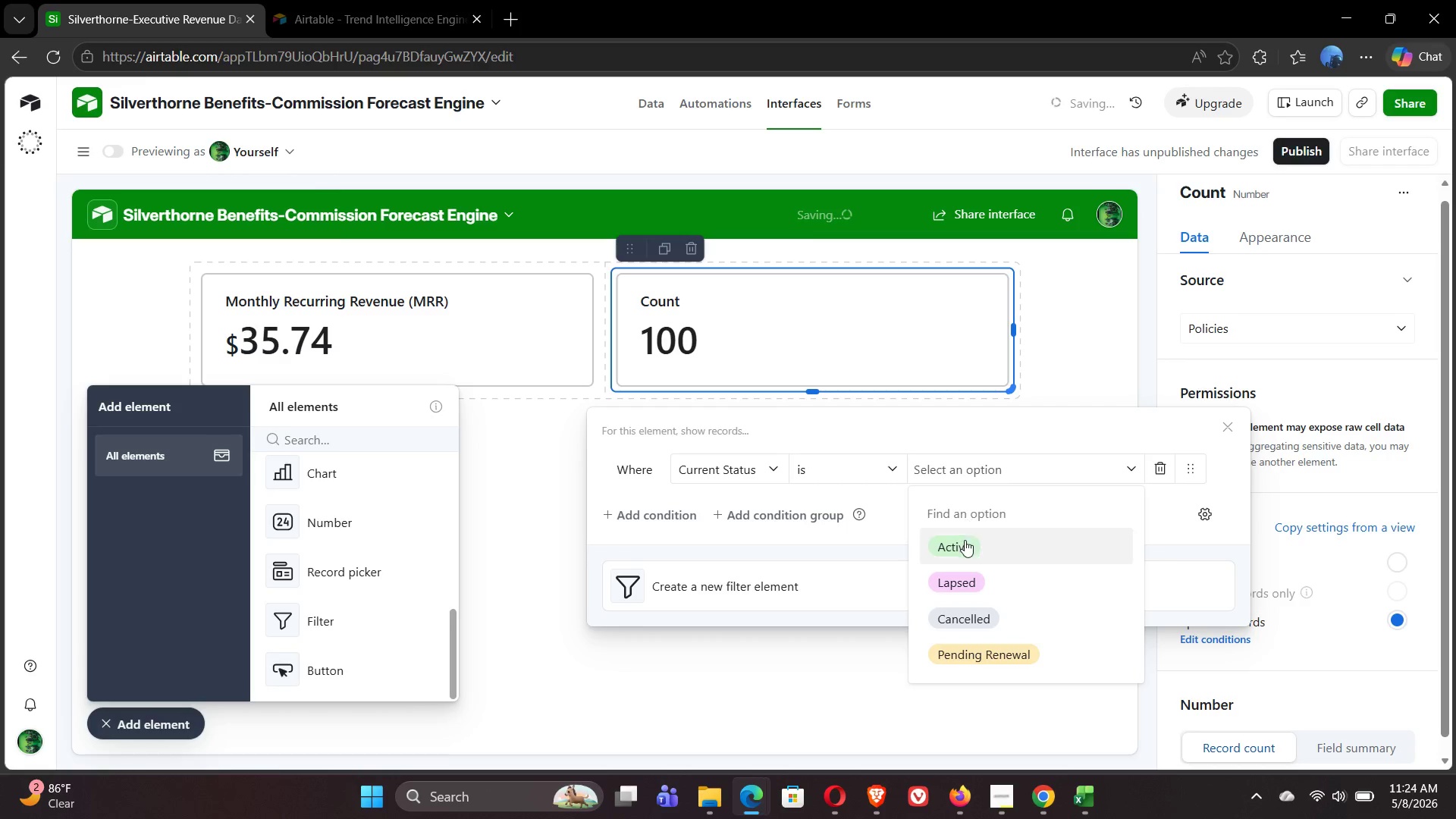 
left_click([965, 543])
 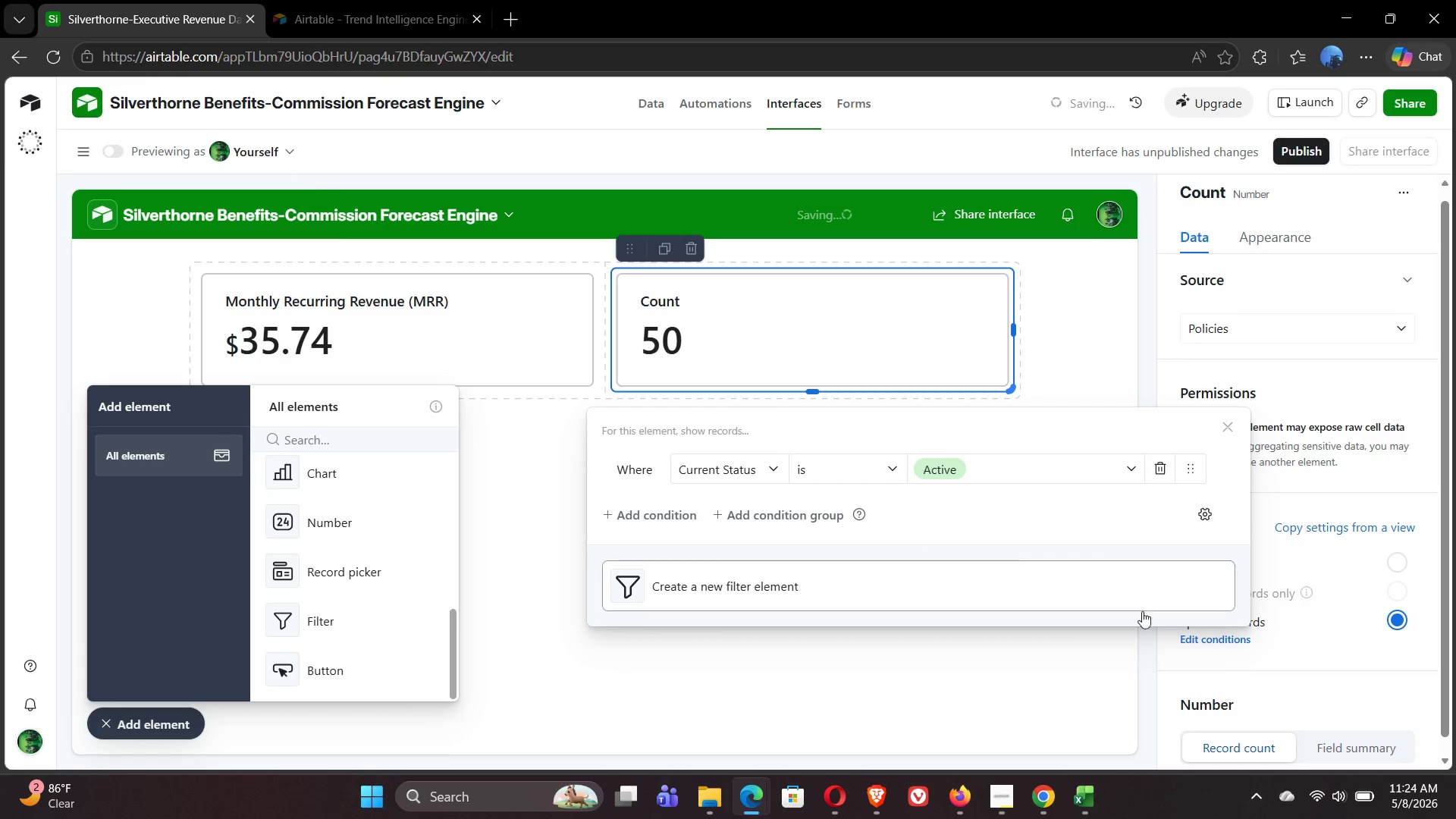 
wait(6.16)
 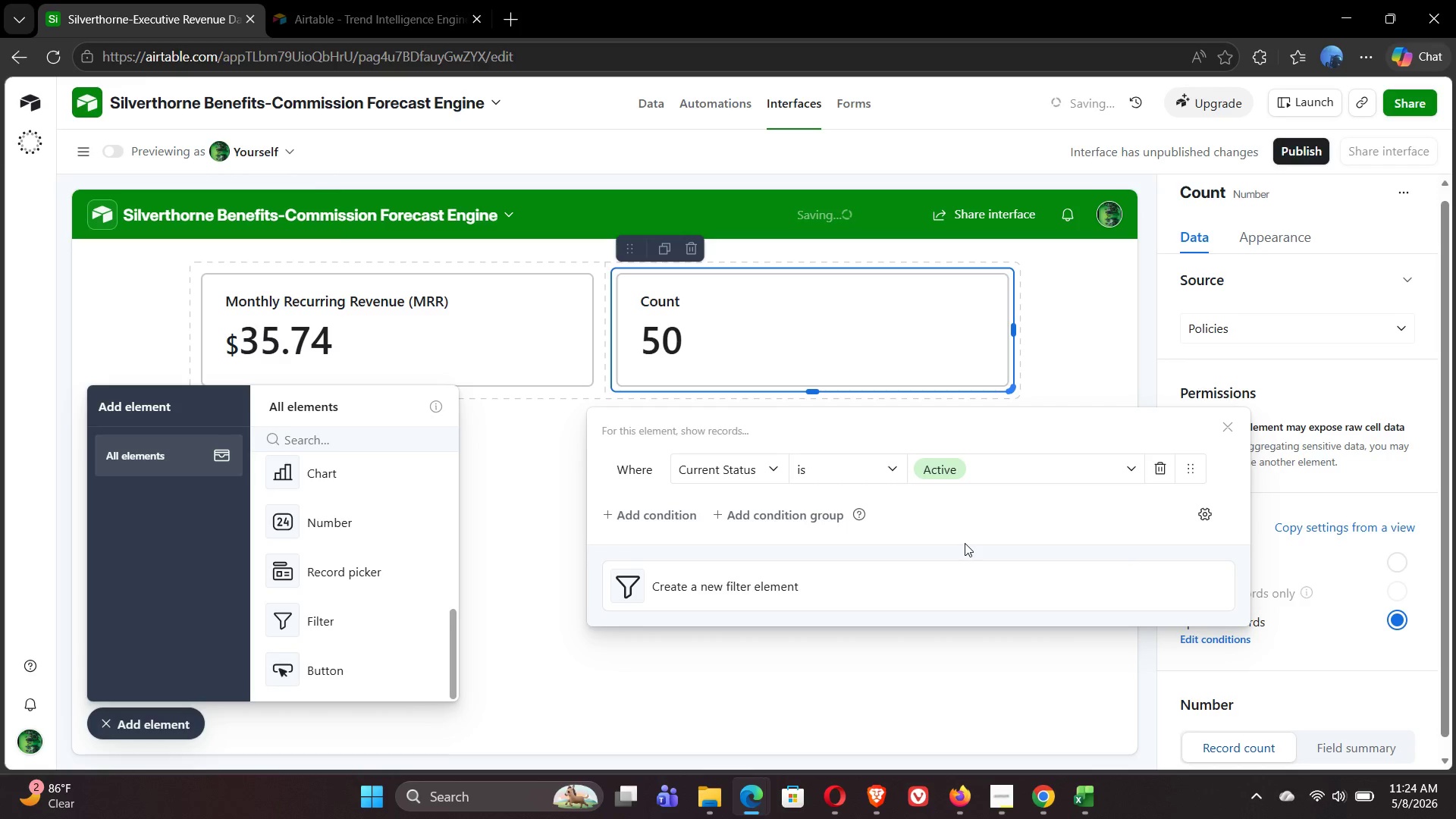 
left_click([1348, 738])
 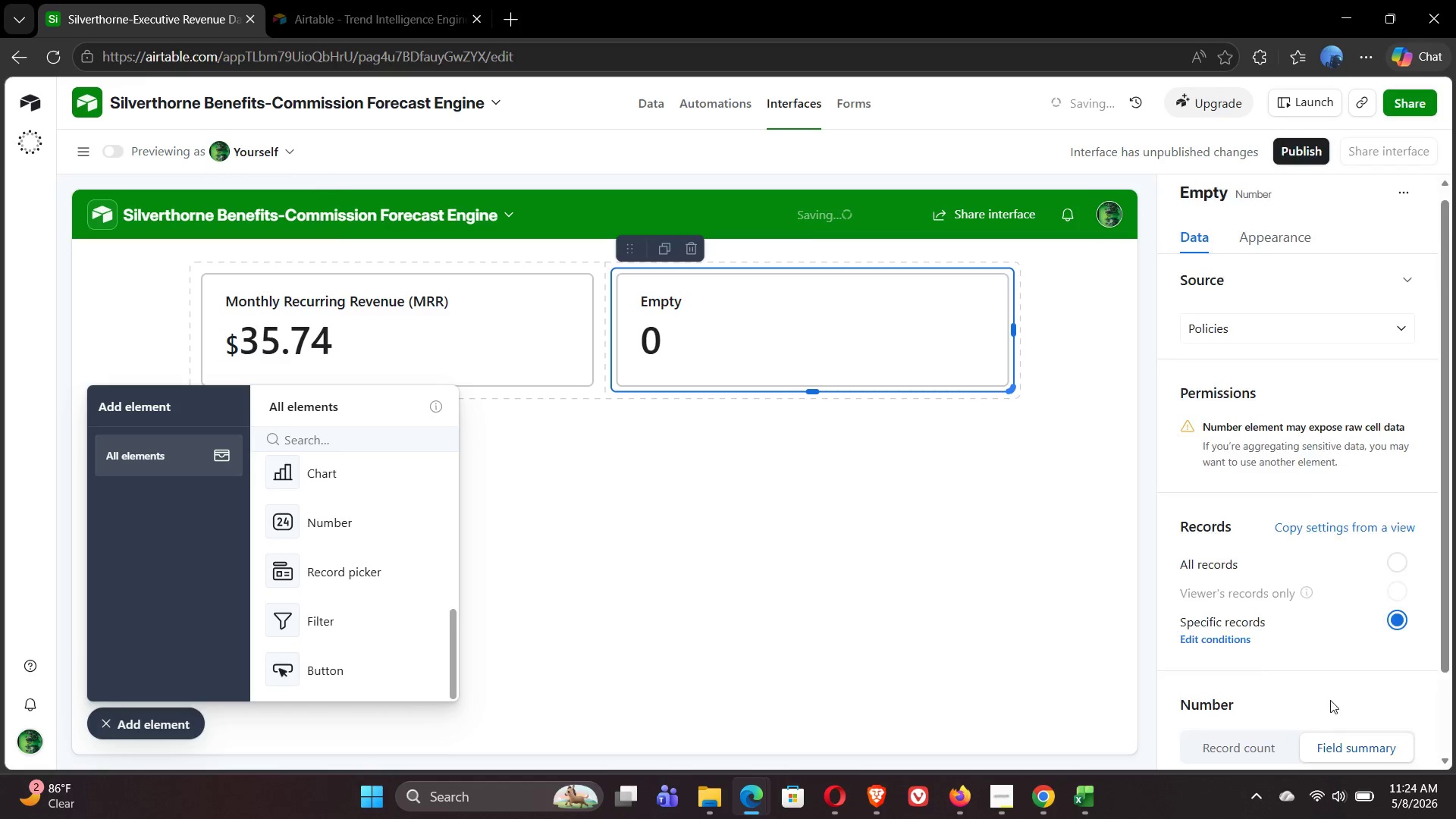 
left_click([1364, 700])
 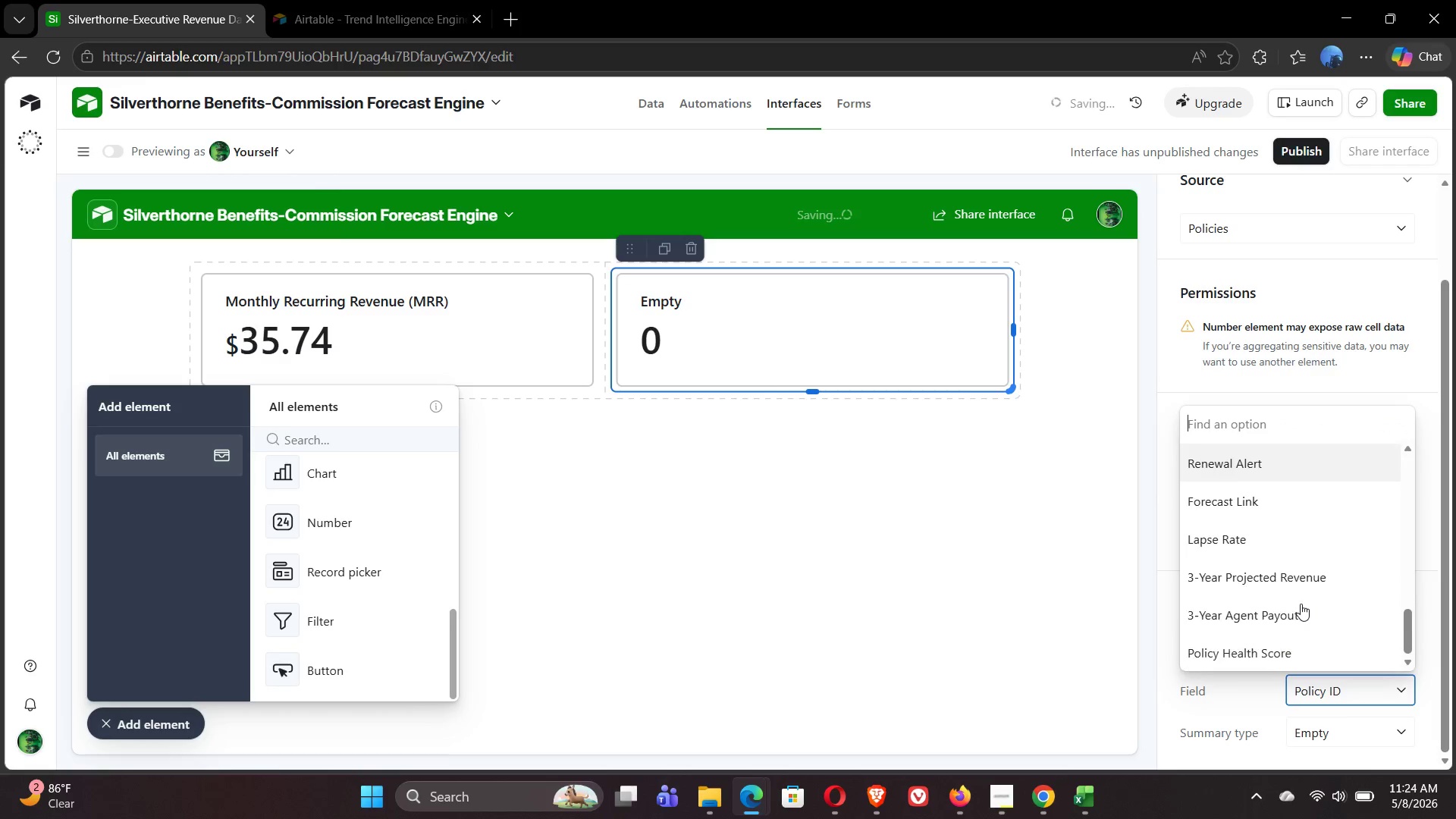 
wait(8.0)
 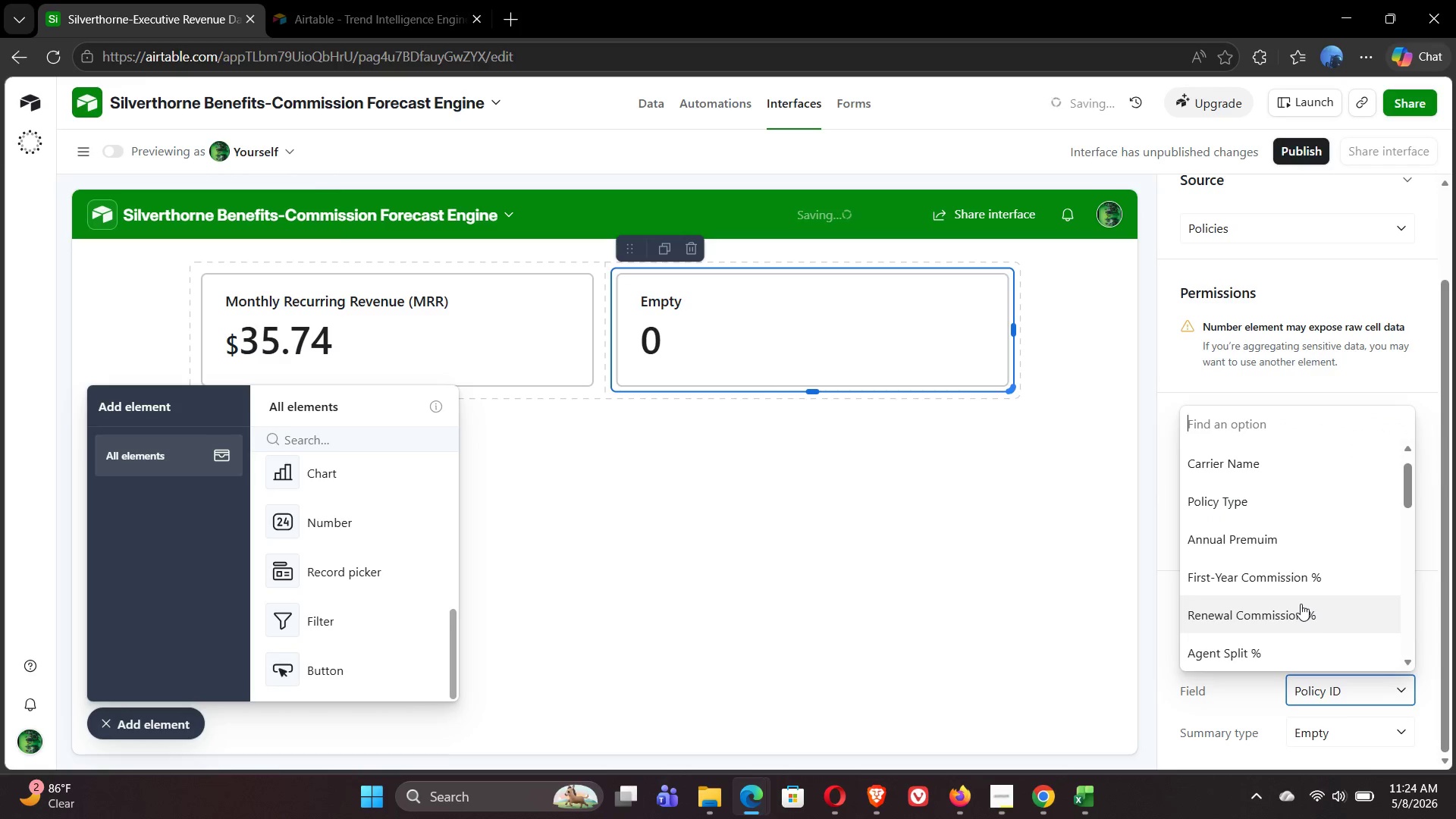 
left_click([1265, 582])
 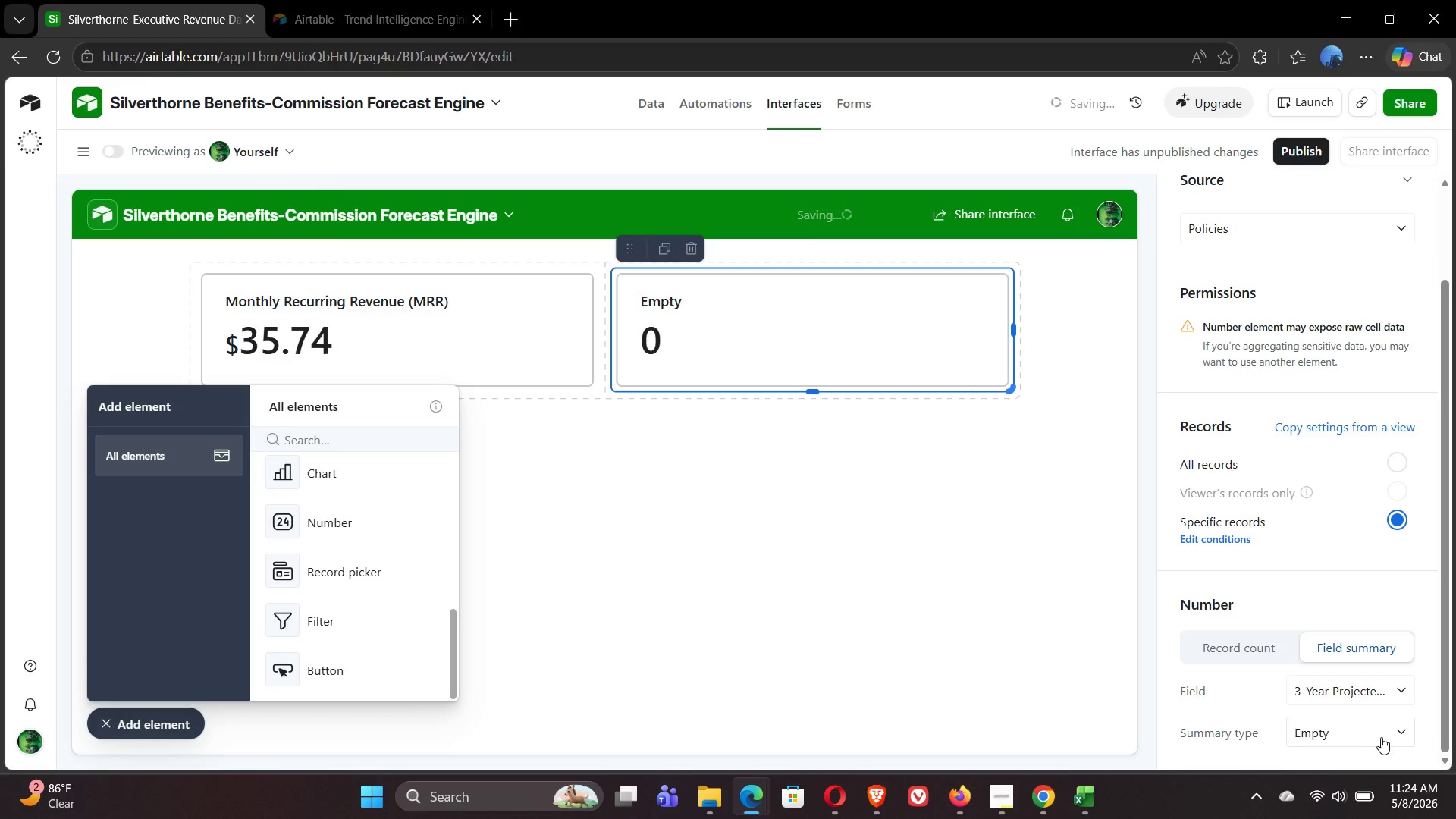 
left_click([1382, 745])
 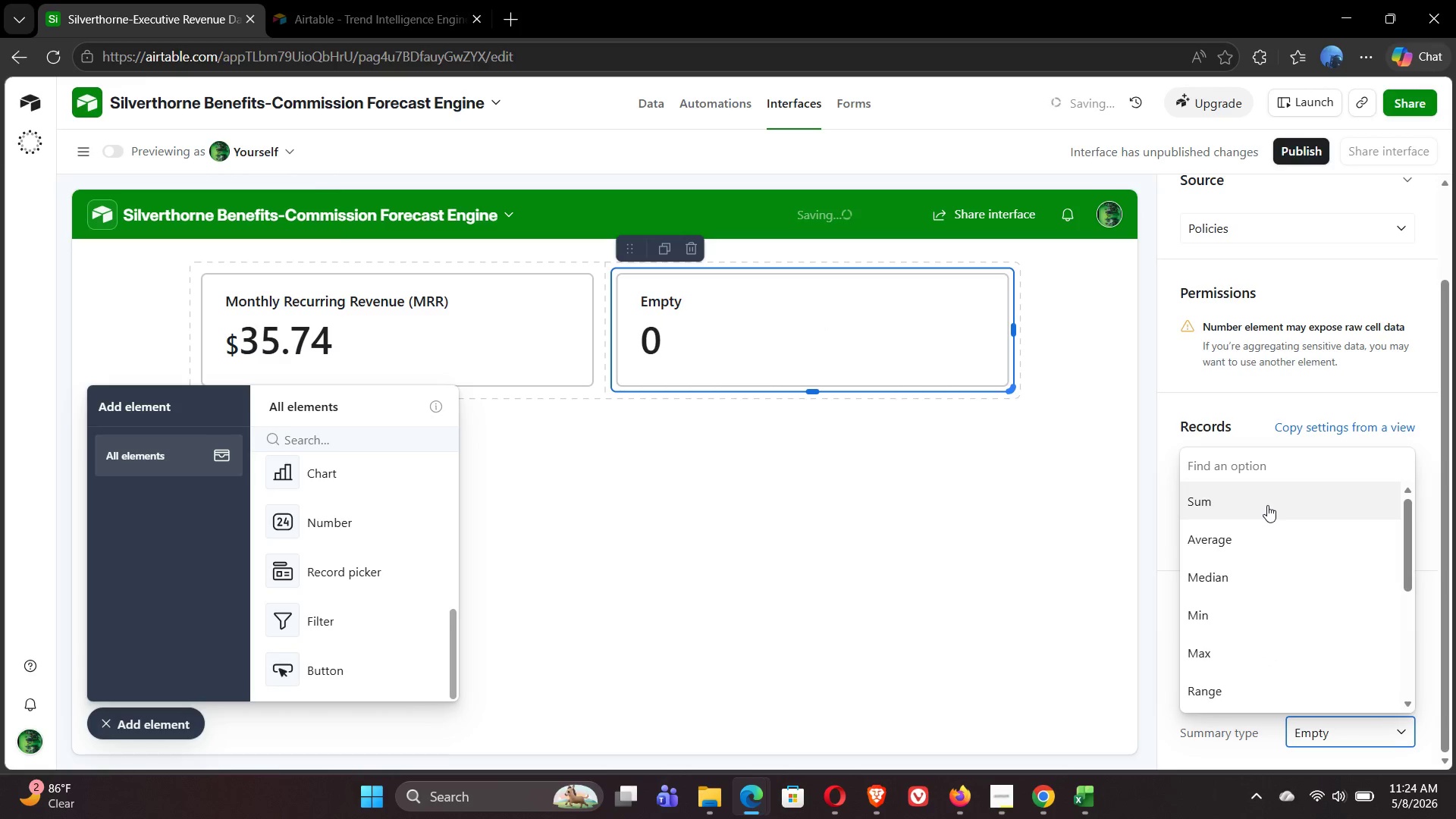 
left_click([1267, 505])
 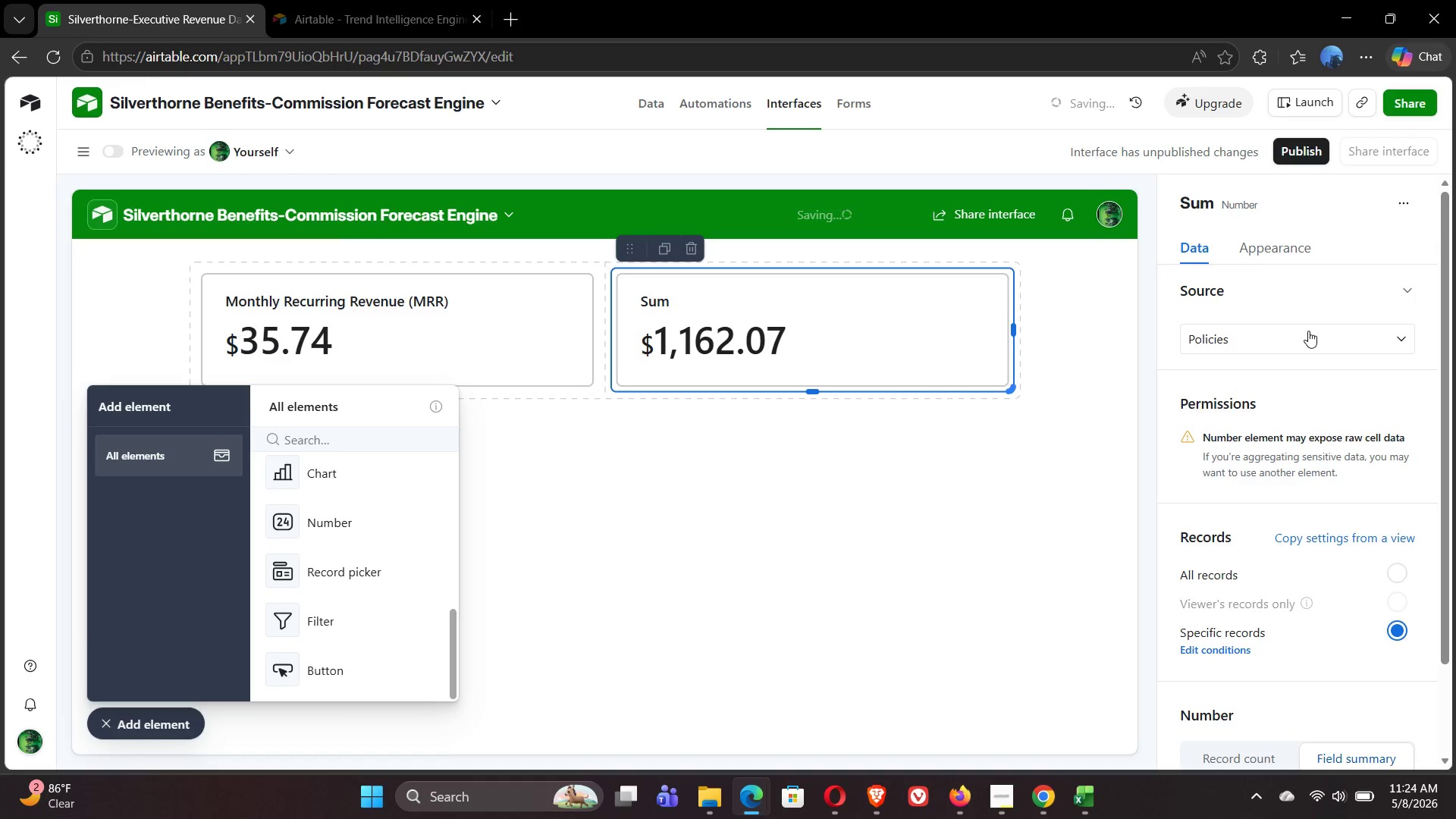 
wait(6.16)
 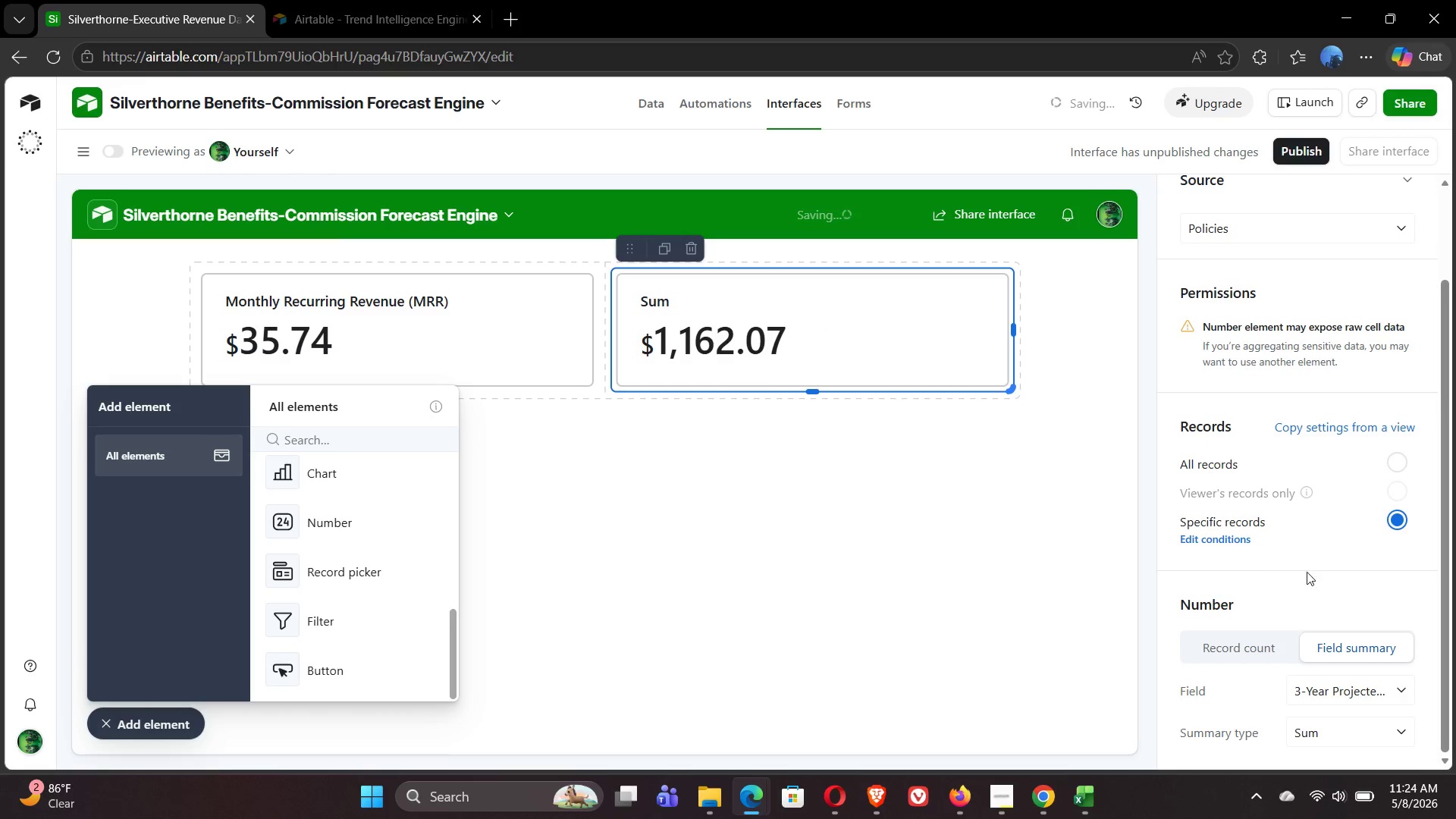 
left_click([1288, 202])
 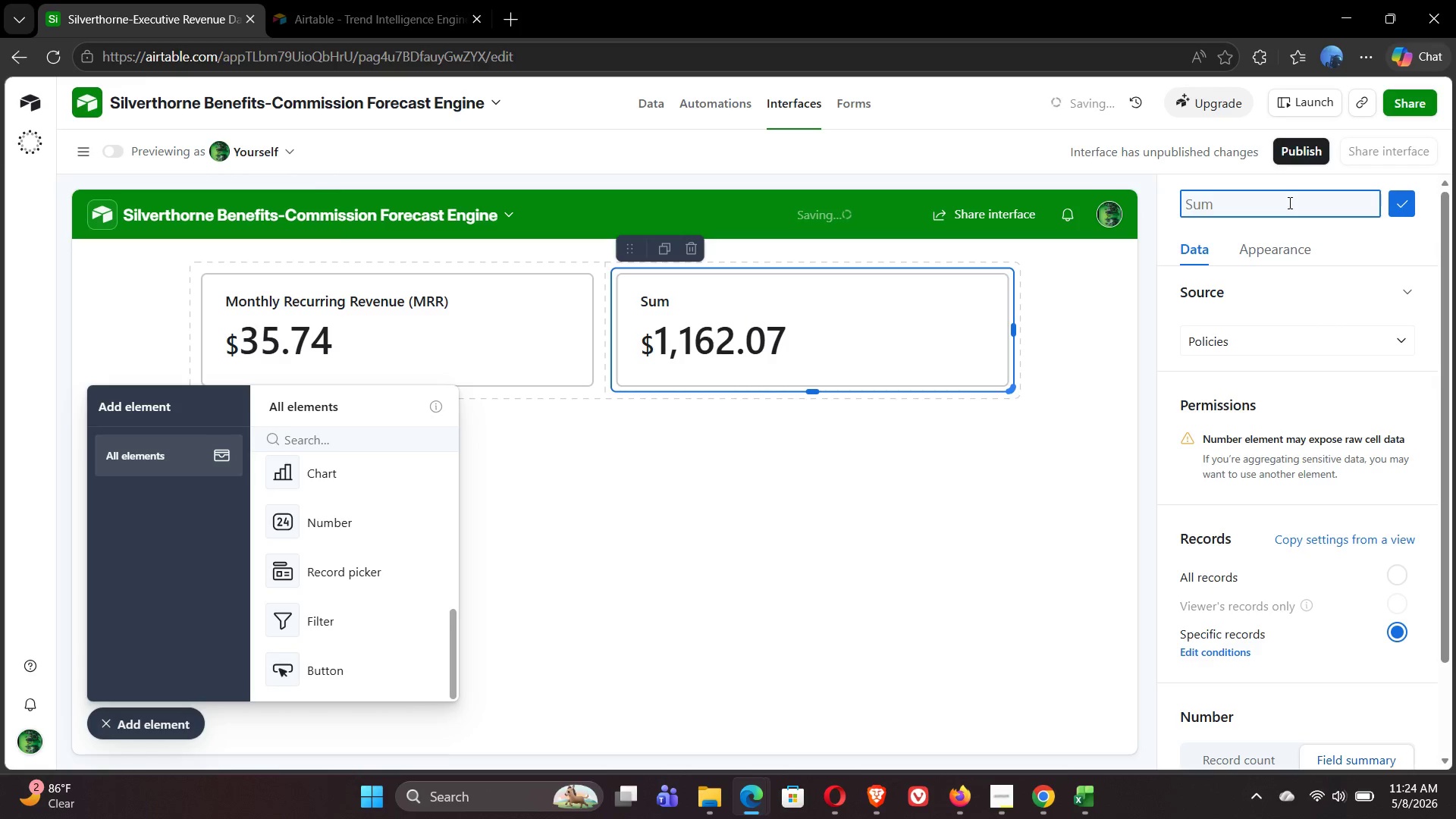 
type(36-Month Revenue Forecaa)
key(Backspace)
type(st)
 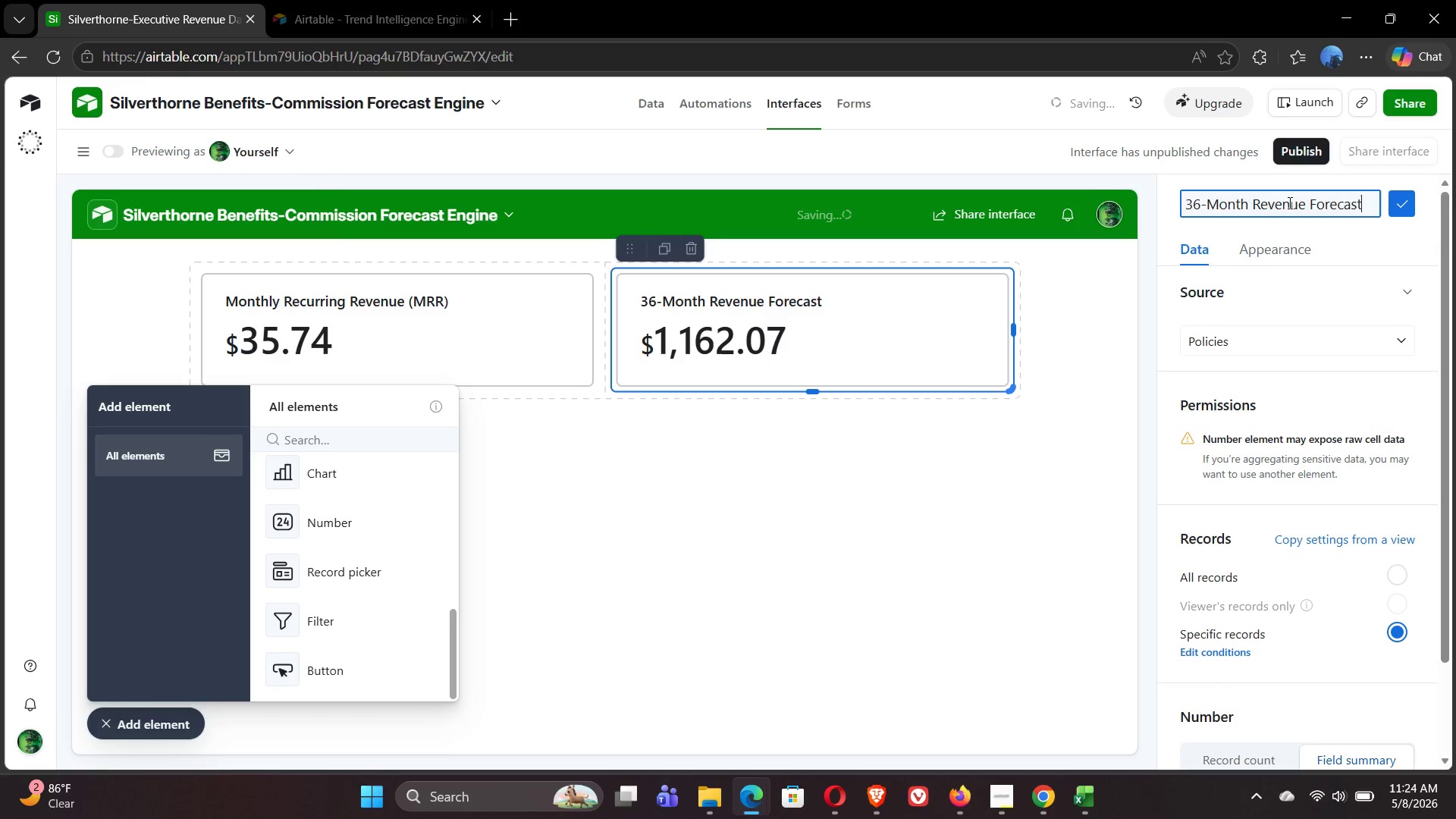 
wait(6.86)
 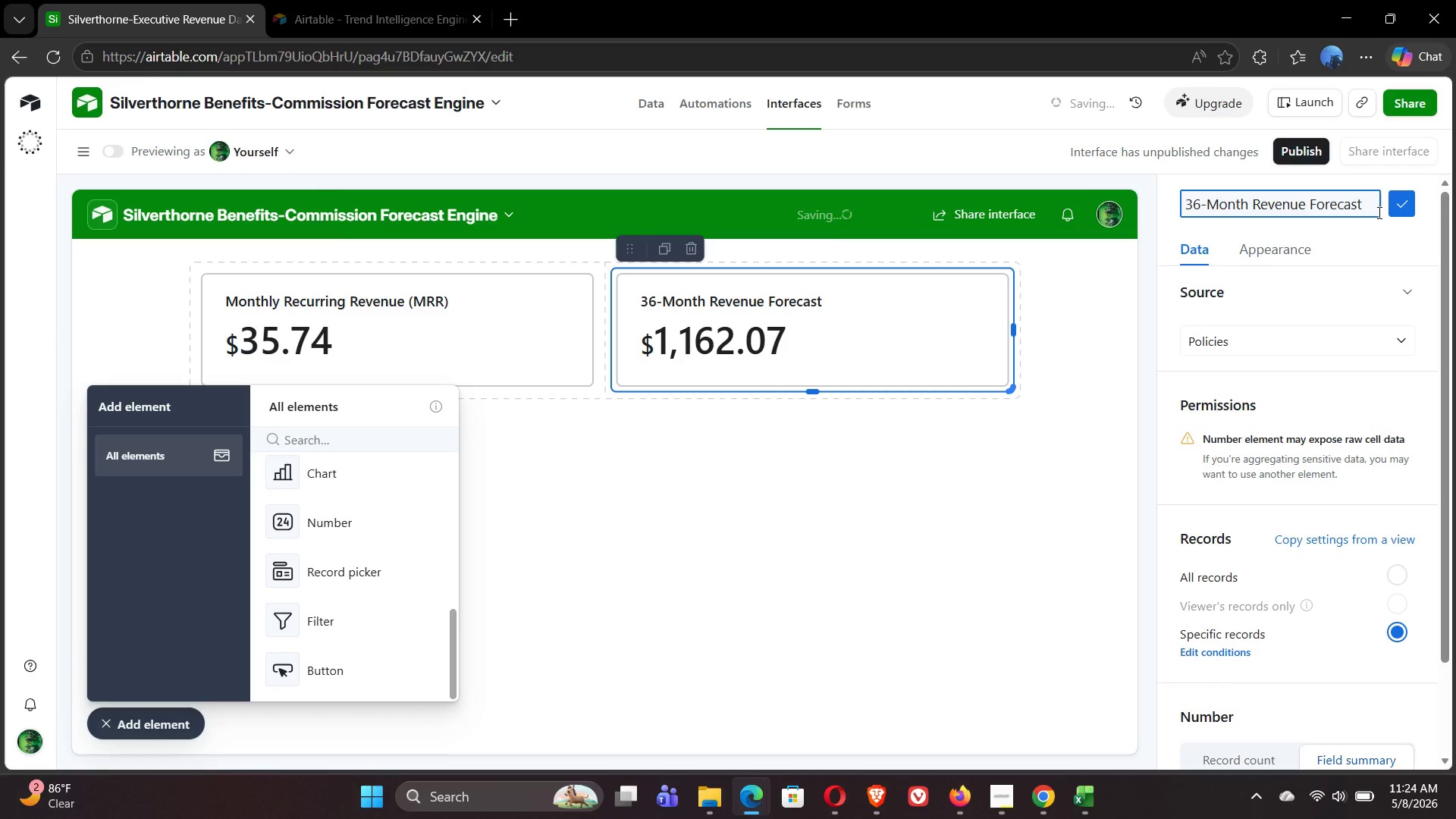 
left_click([1404, 206])
 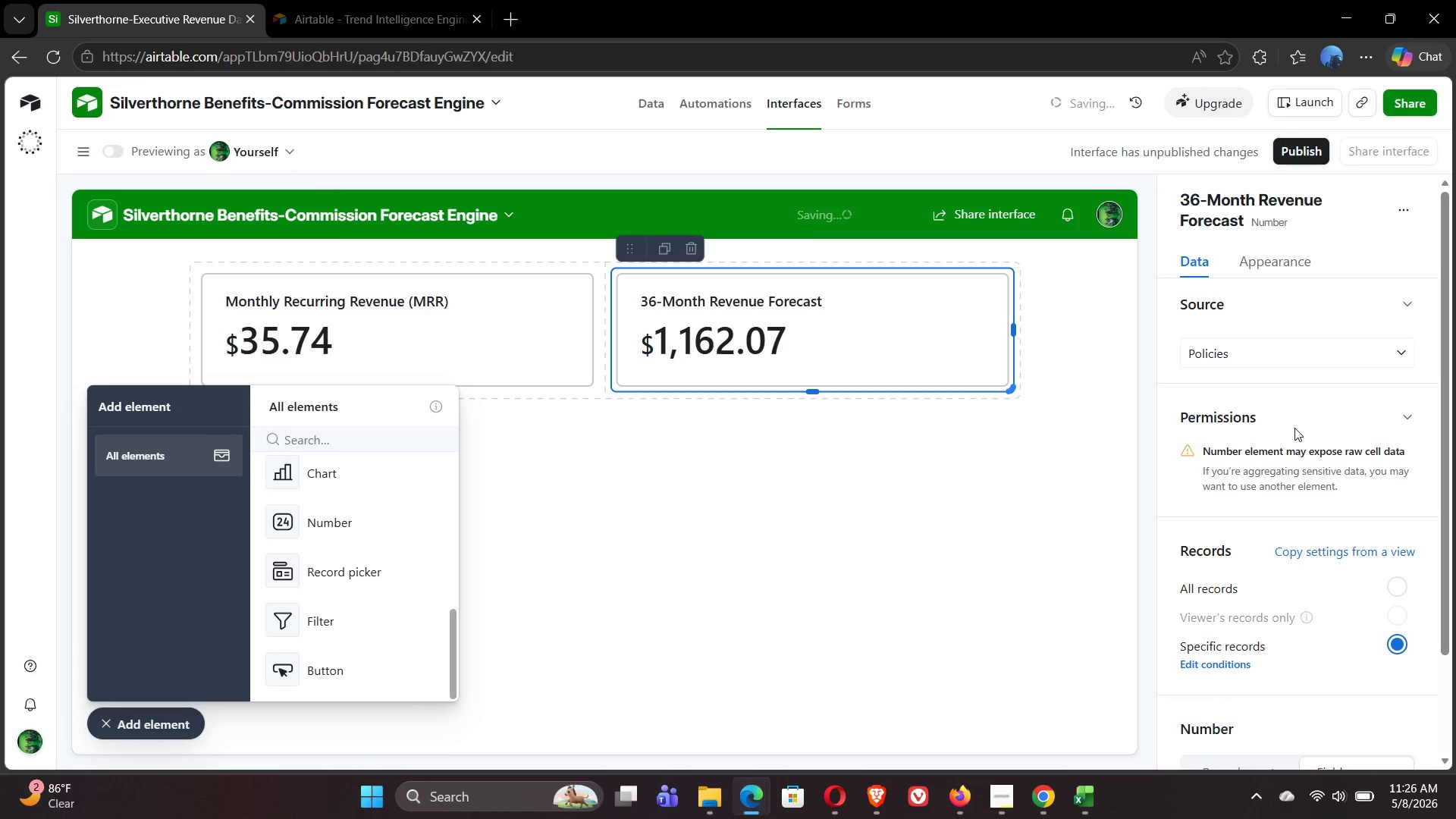 
wait(76.28)
 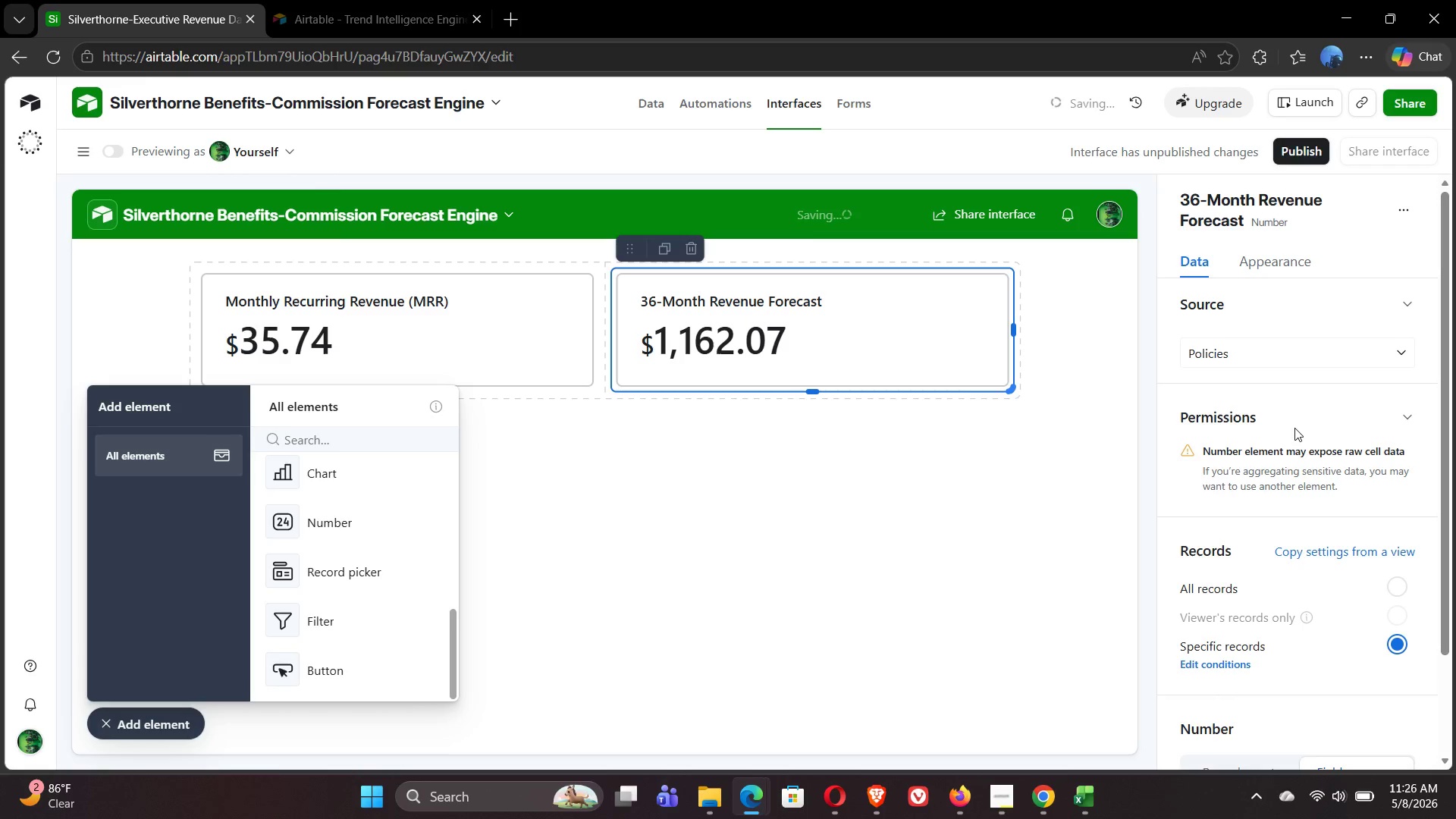 
left_click([334, 516])
 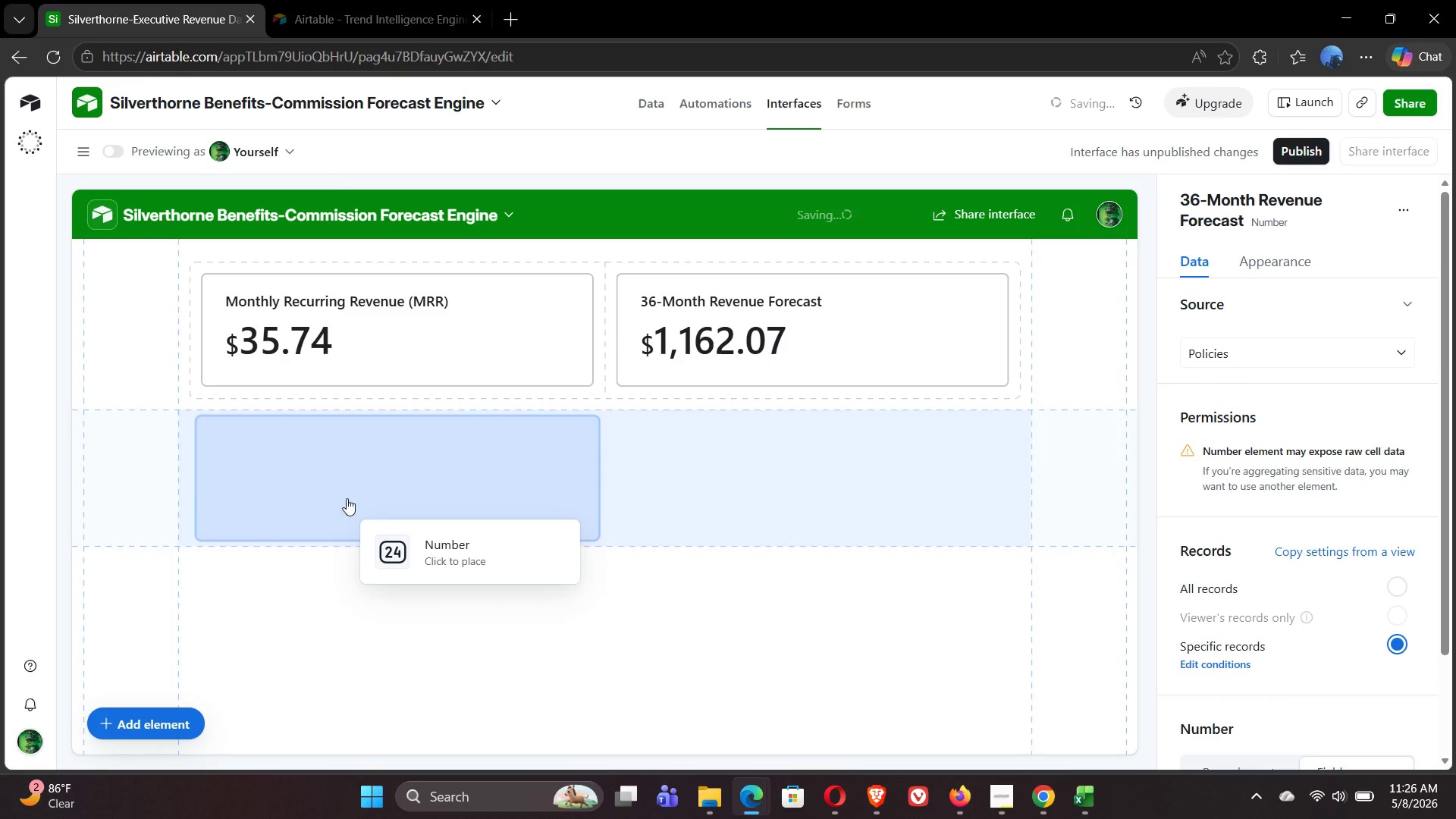 
left_click([340, 491])
 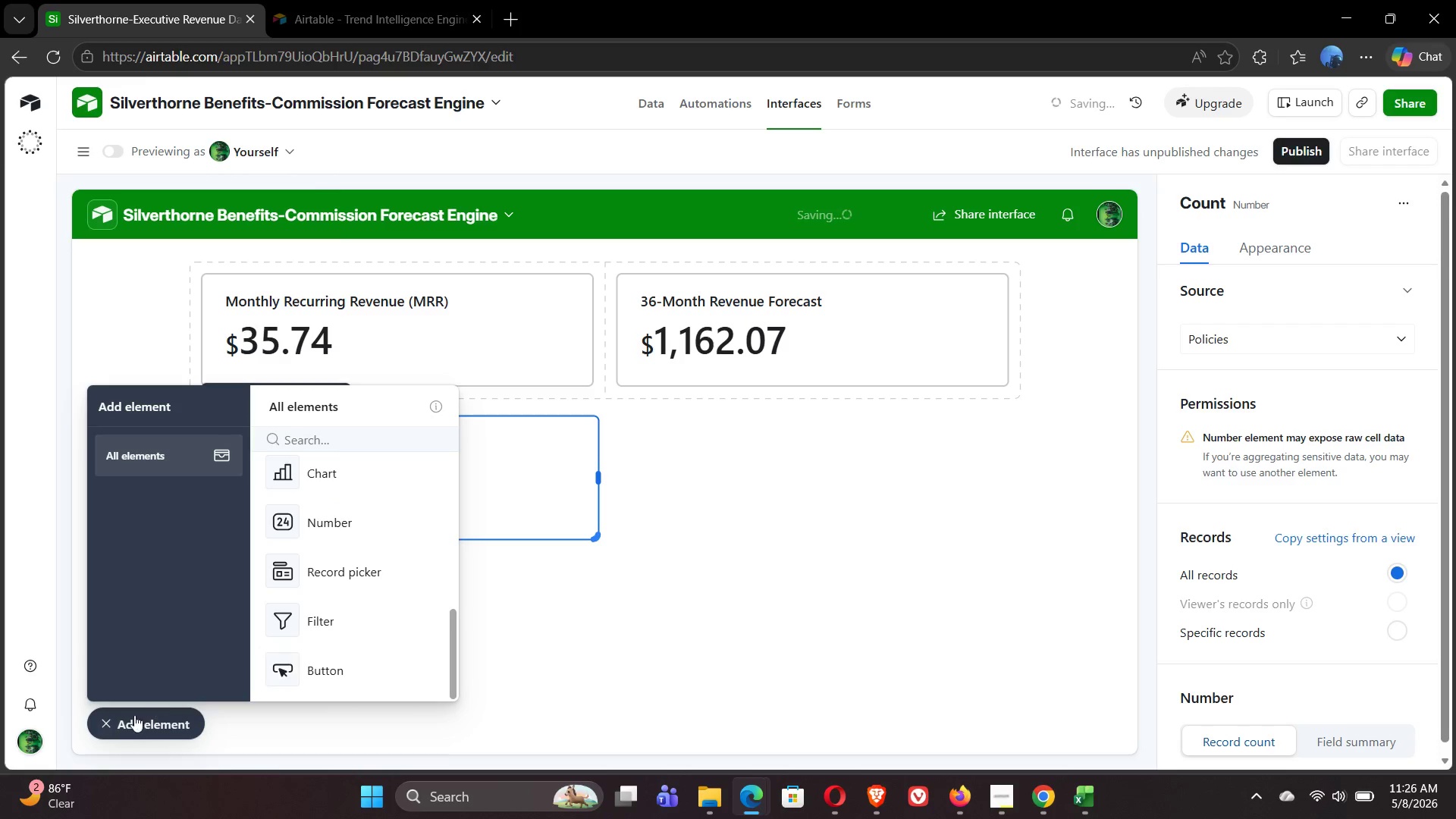 
left_click([106, 720])
 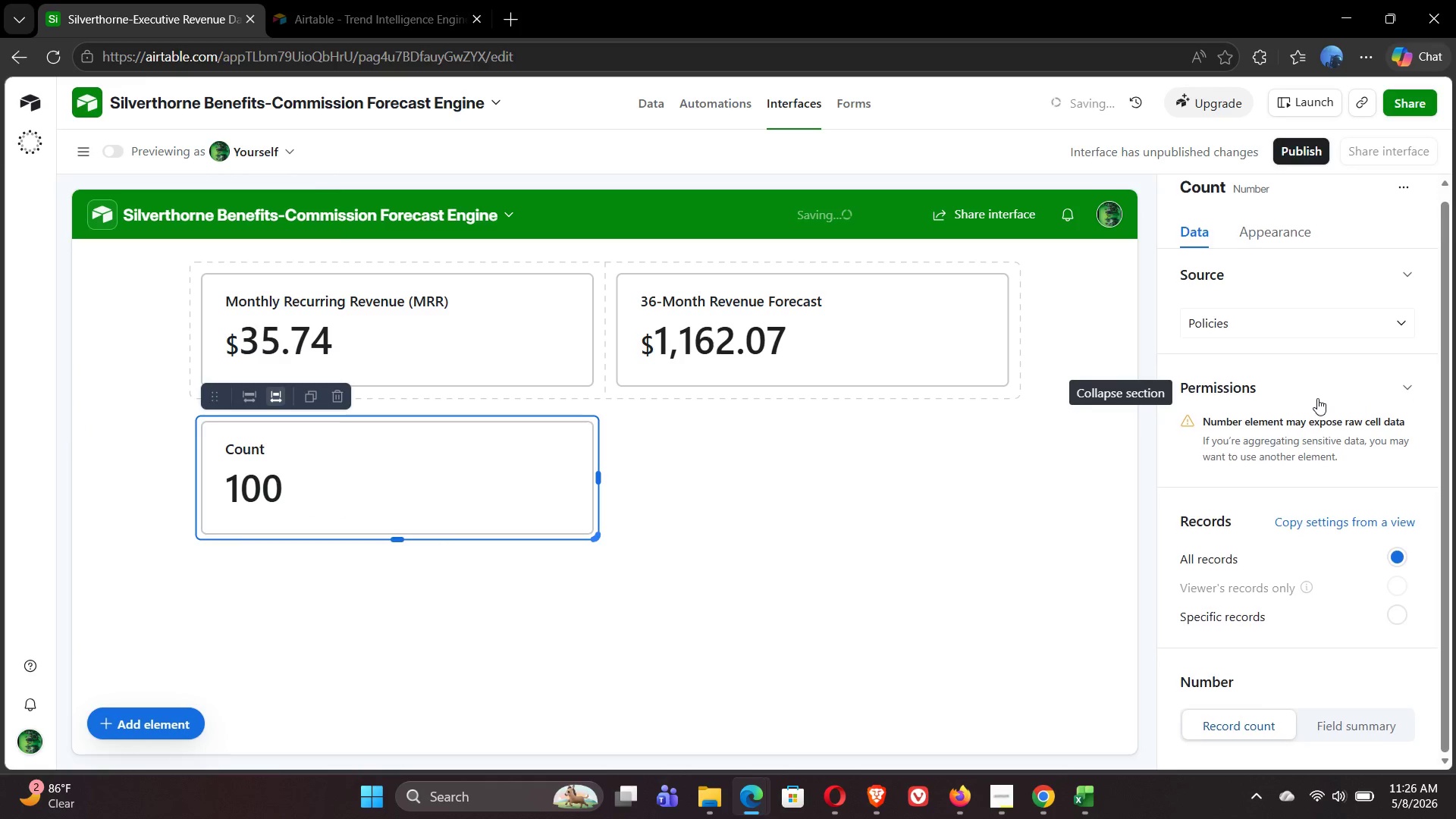 
wait(5.86)
 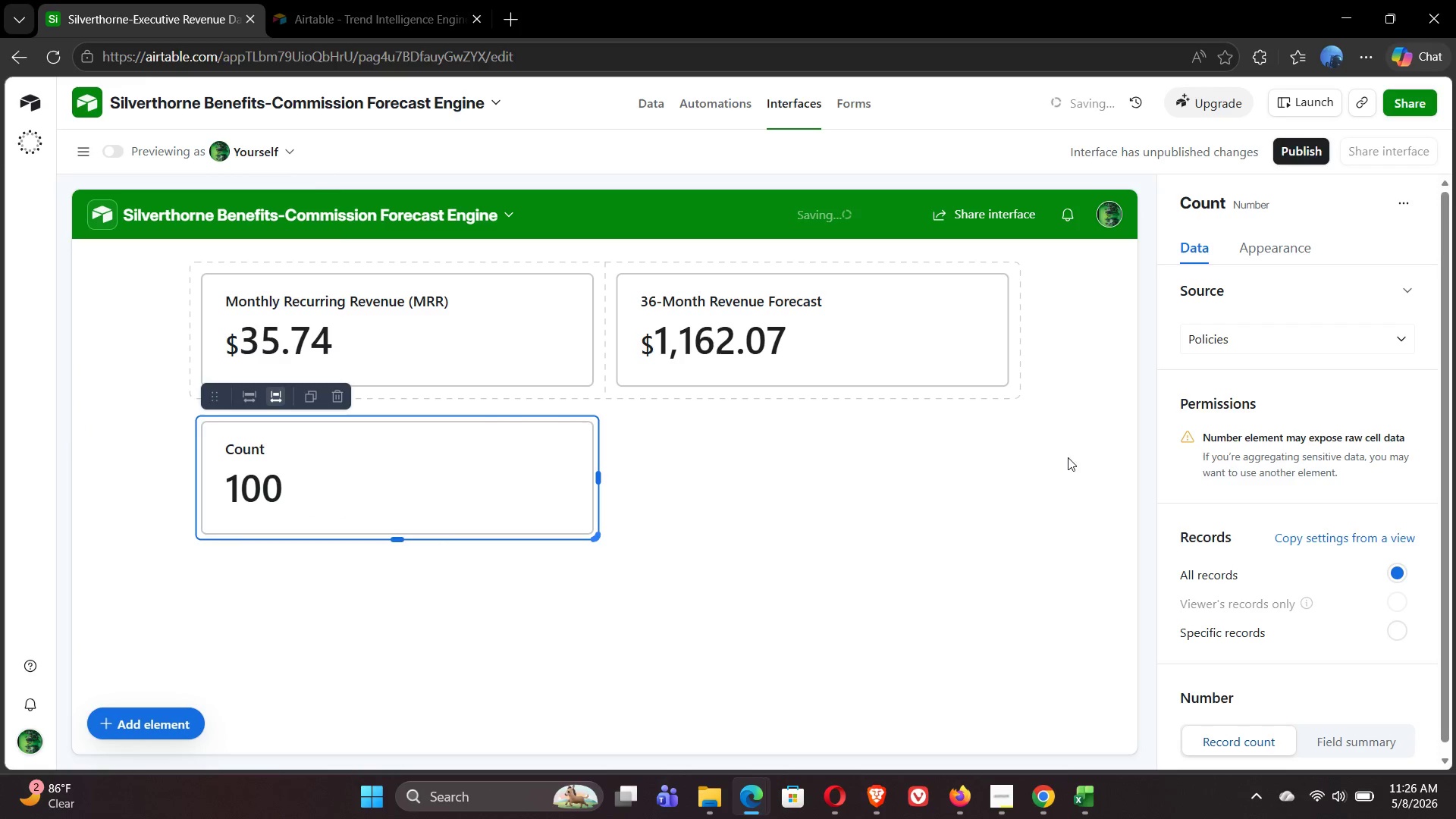 
left_click([1391, 621])
 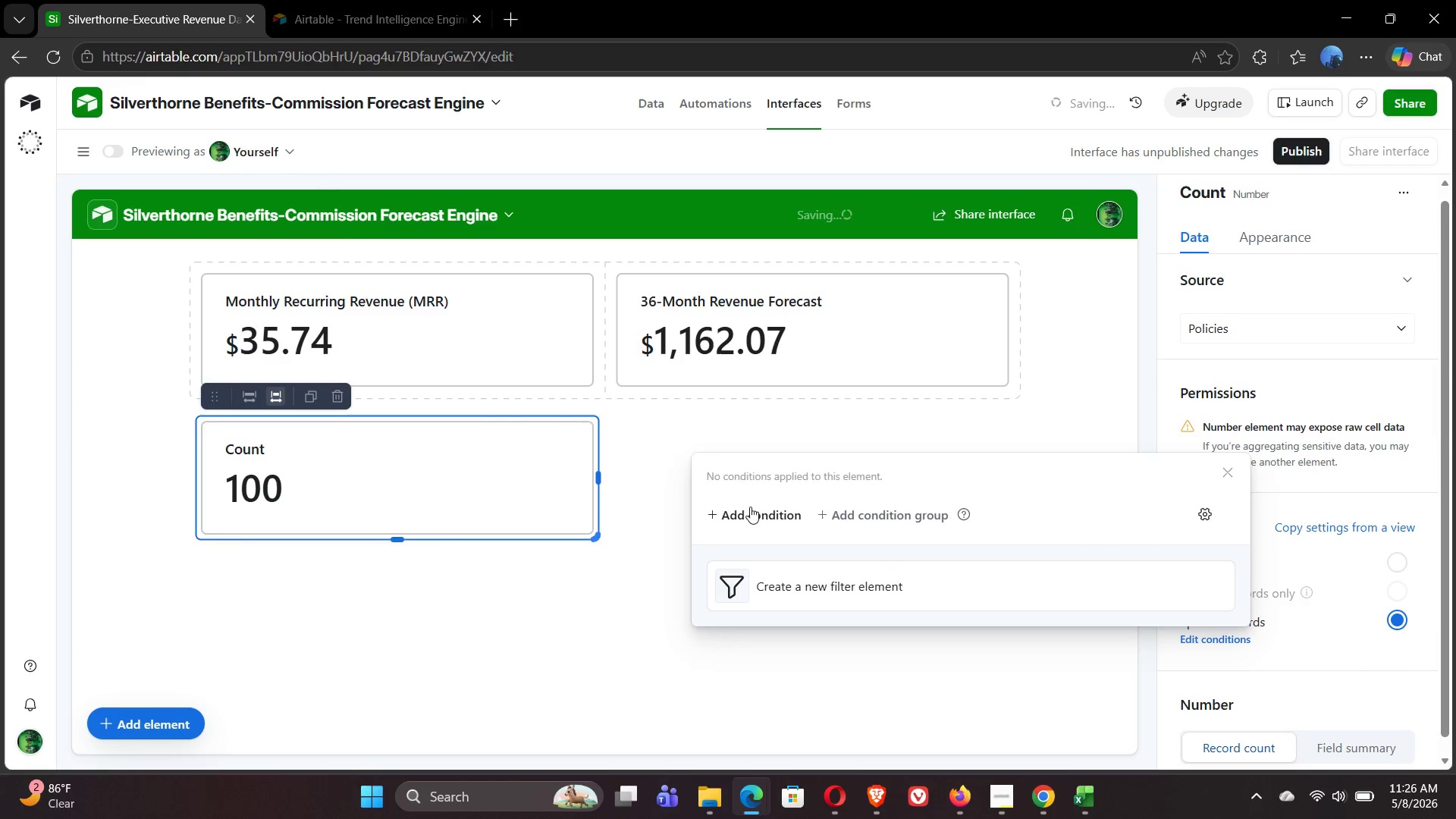 
left_click([734, 509])
 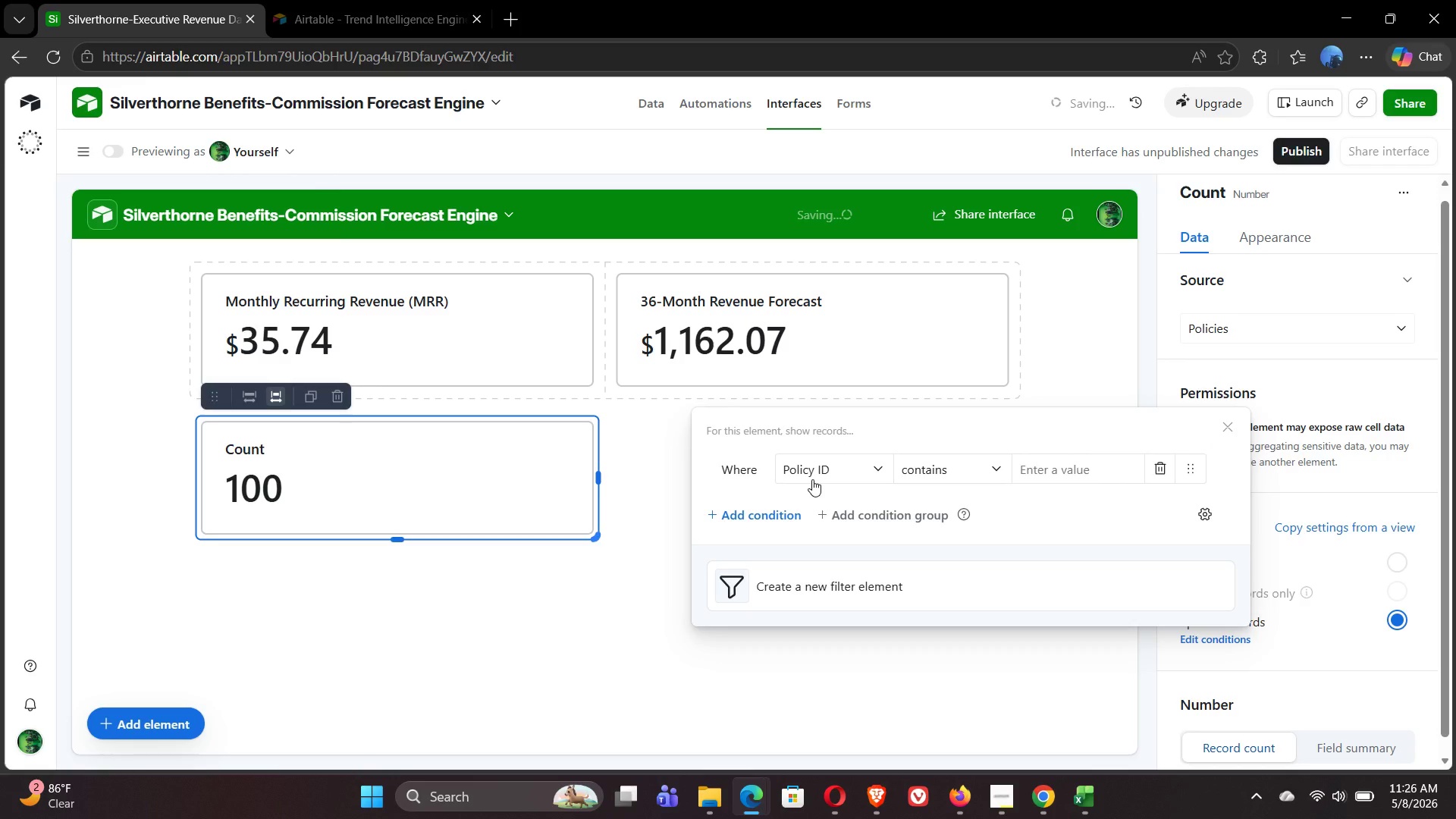 
left_click([855, 472])
 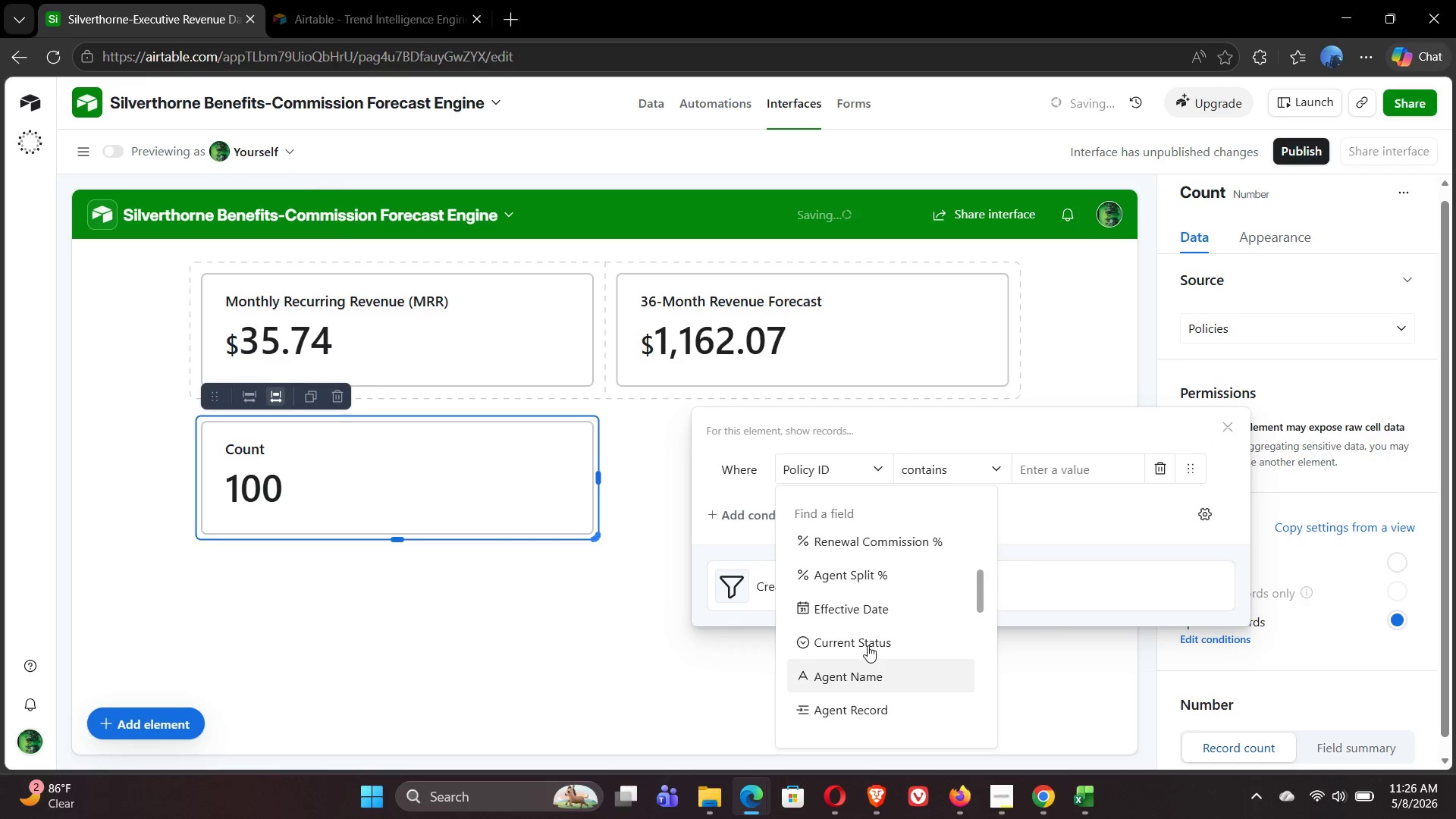 
wait(8.75)
 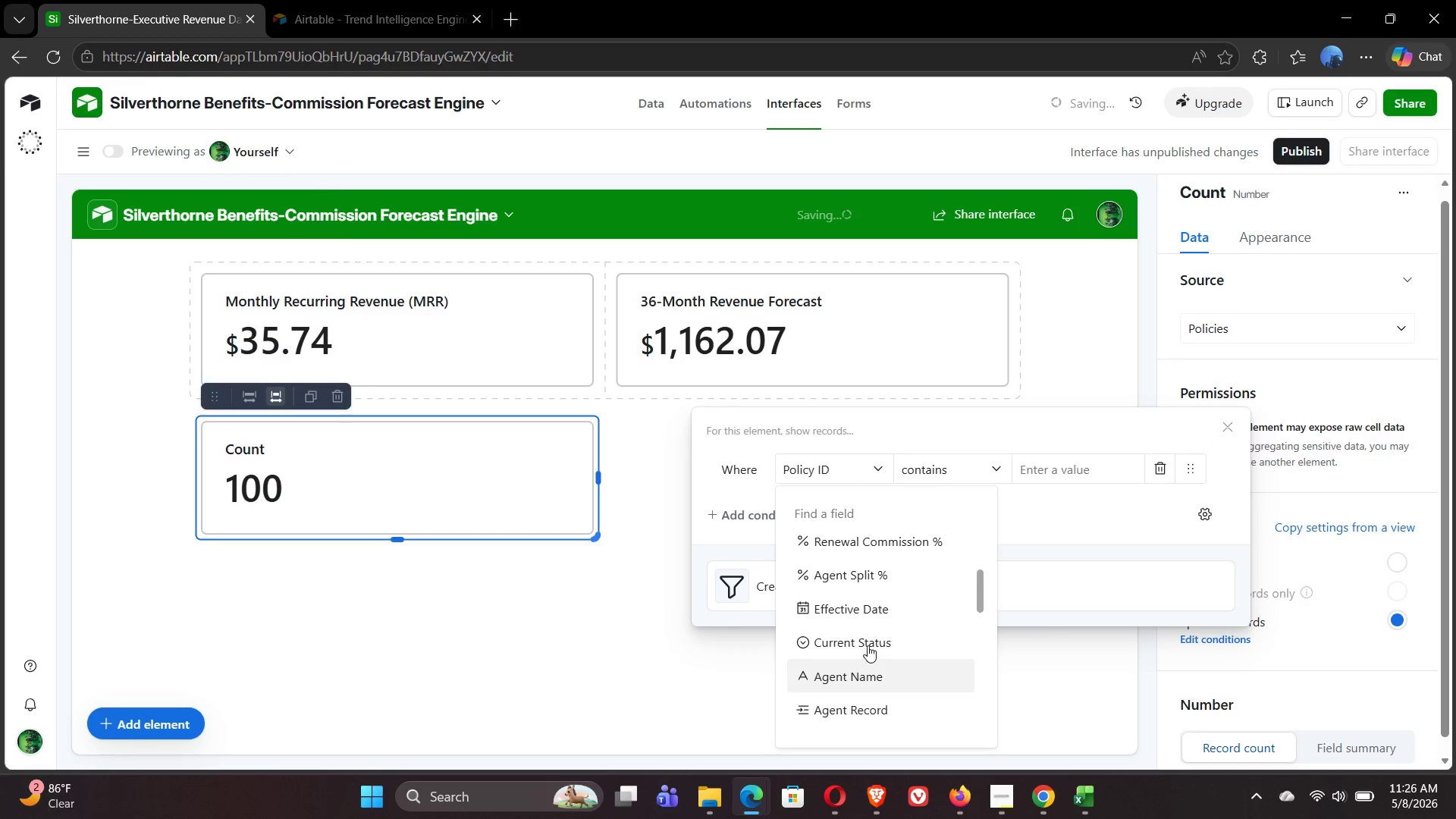 
left_click([863, 639])
 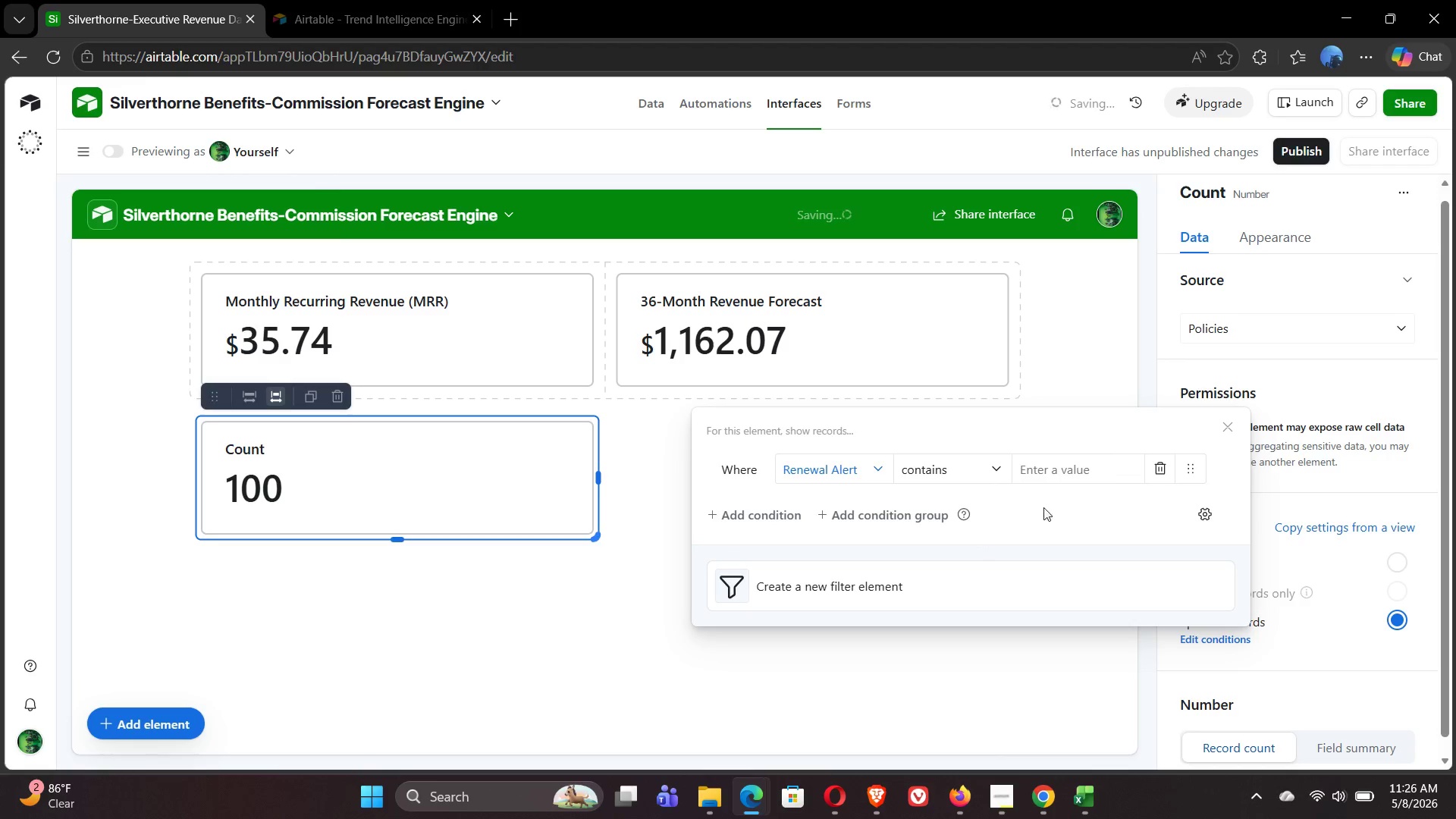 
left_click([1059, 471])
 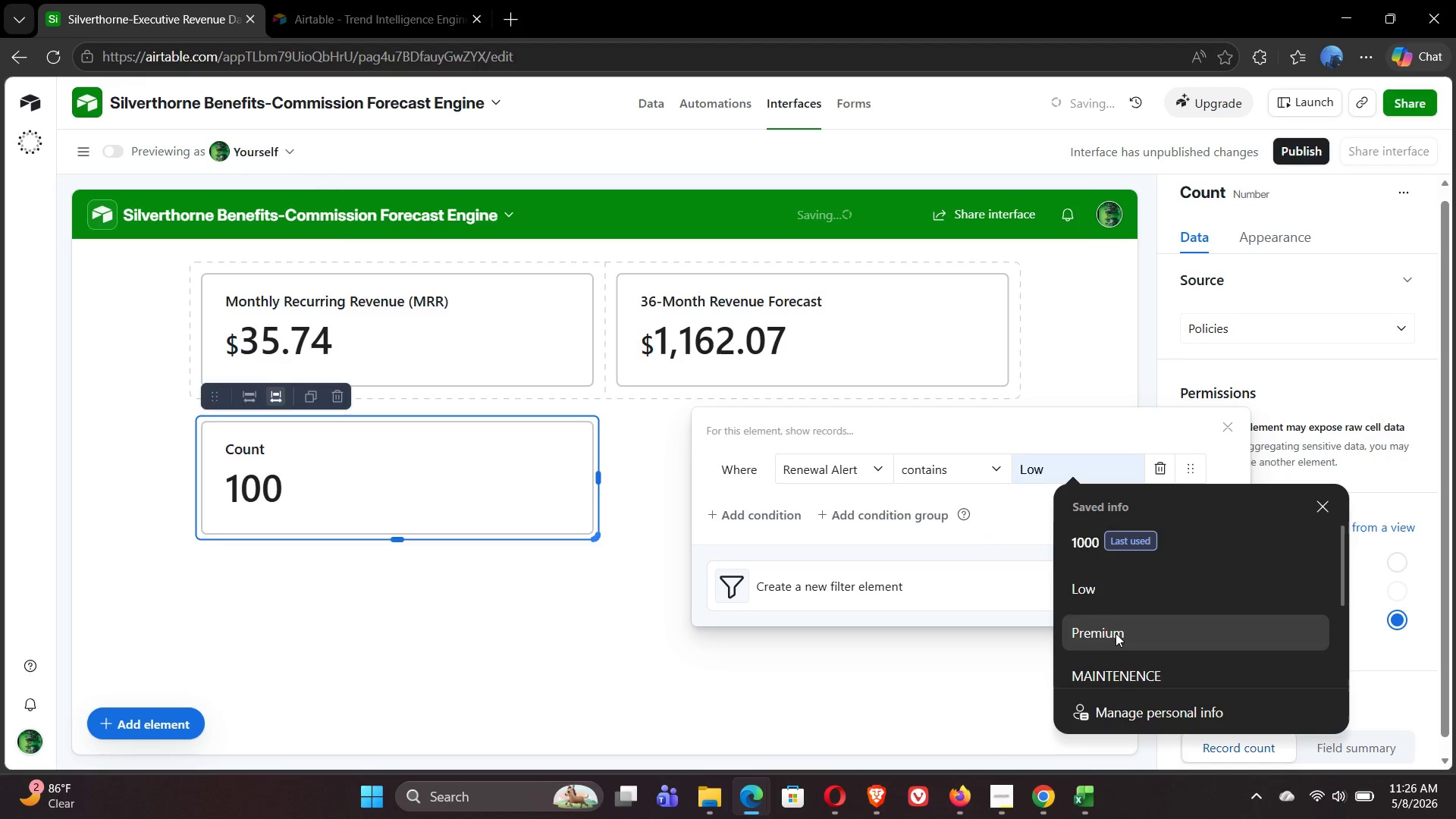 
scroll: coordinate [1116, 633], scroll_direction: down, amount: 3.0
 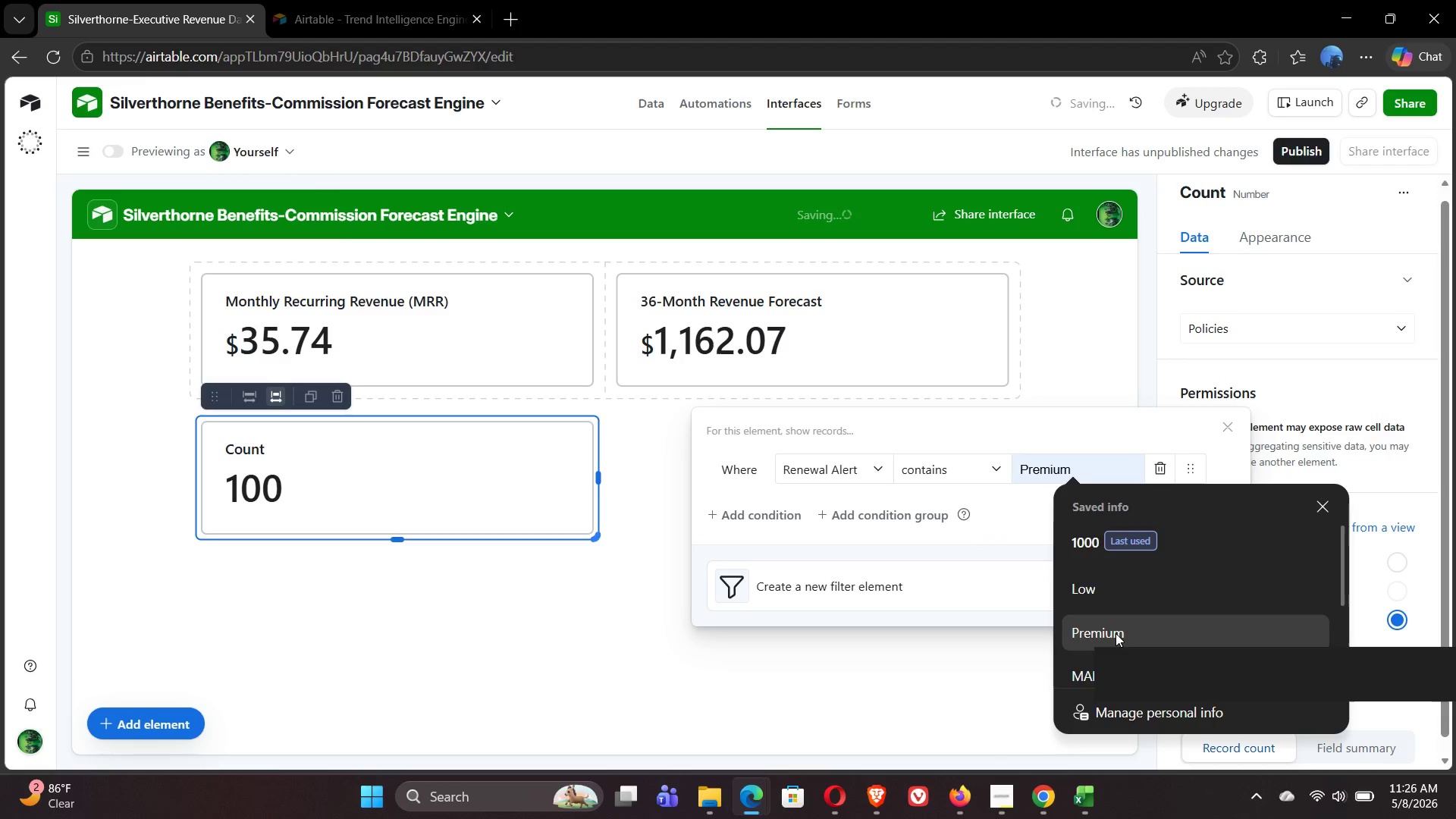 
scroll: coordinate [1116, 633], scroll_direction: none, amount: 0.0
 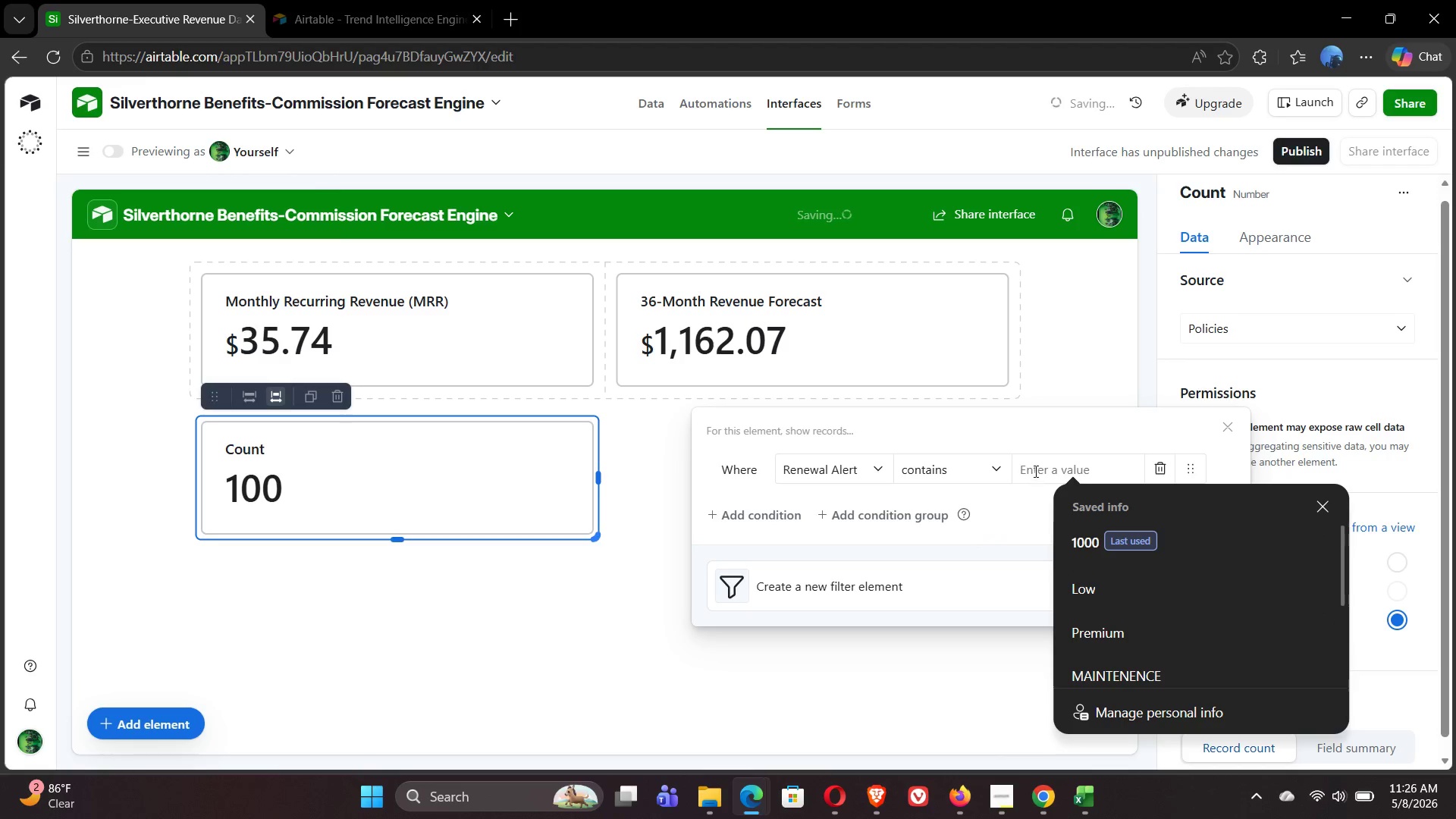 
left_click([1034, 469])
 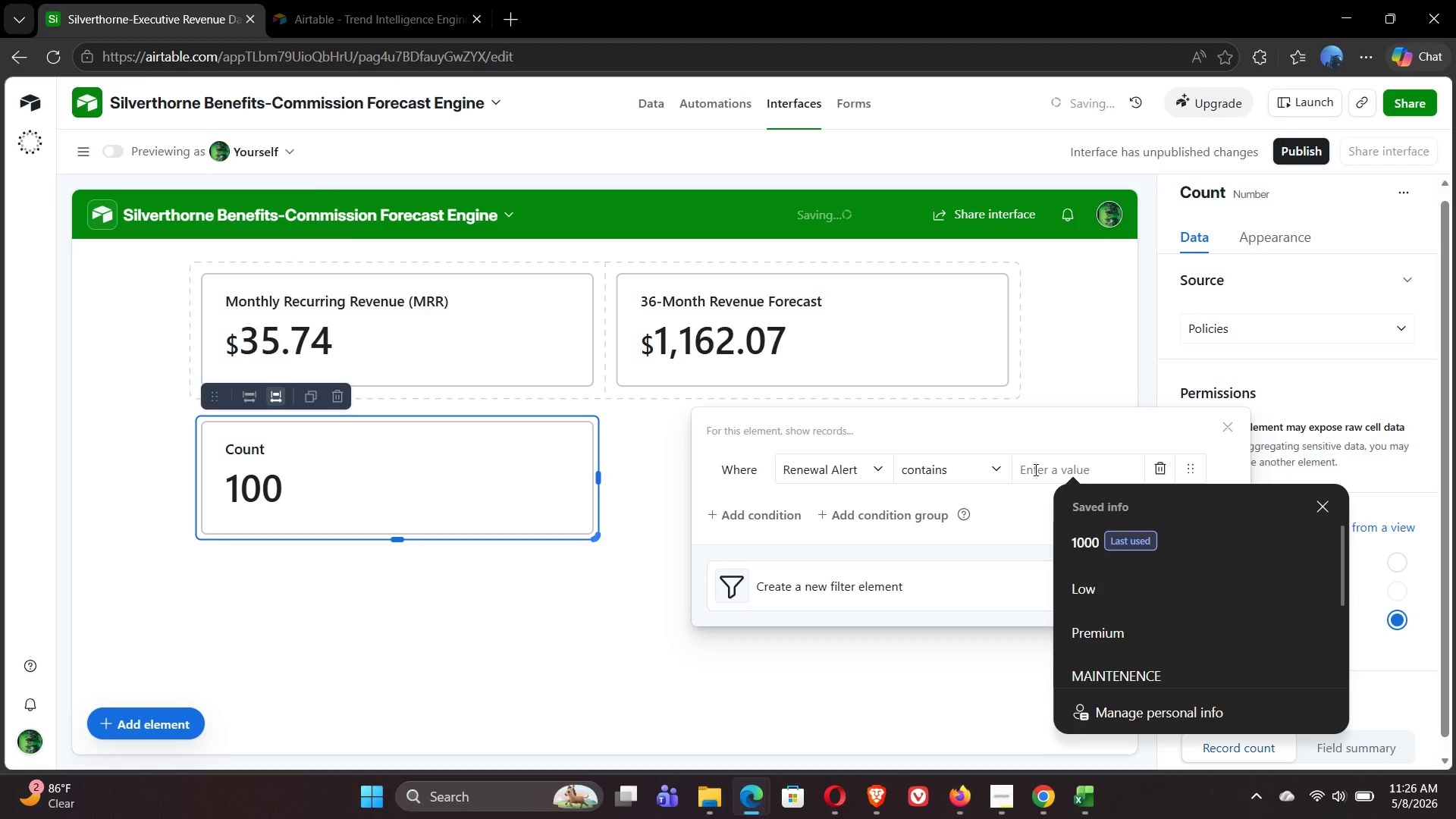 
type(RE)
key(Tab)
 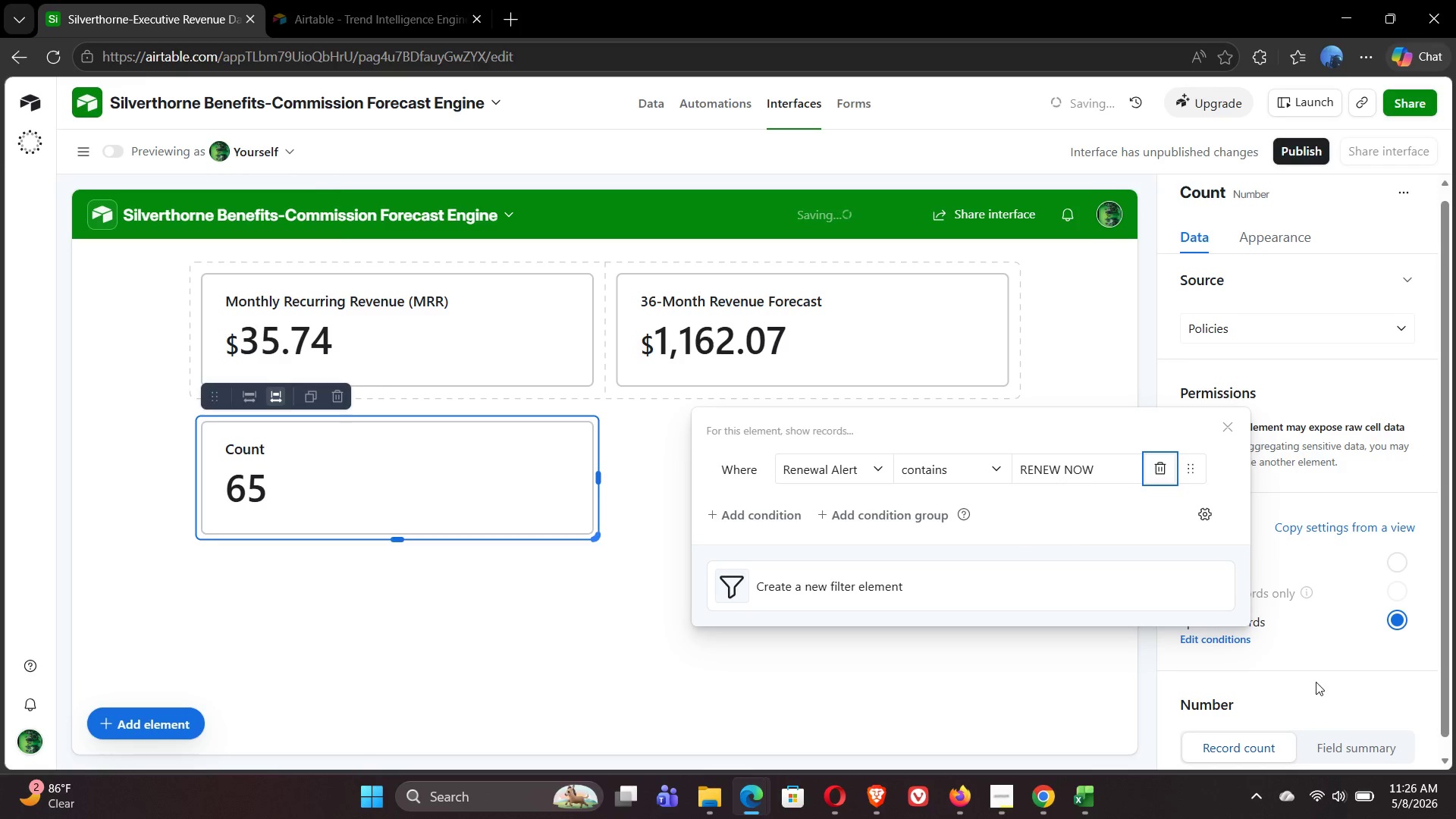 
wait(6.25)
 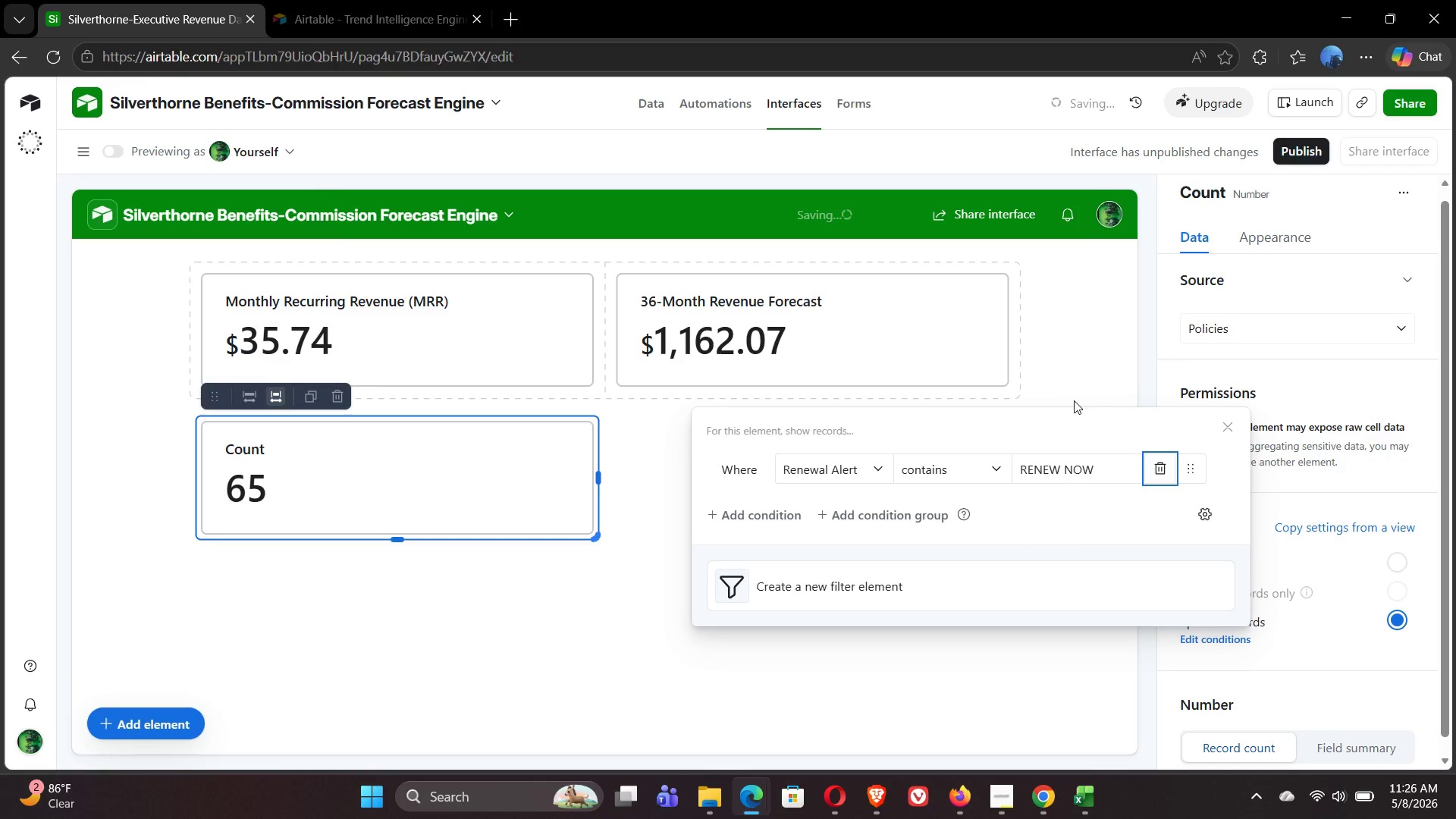 
left_click([1316, 682])
 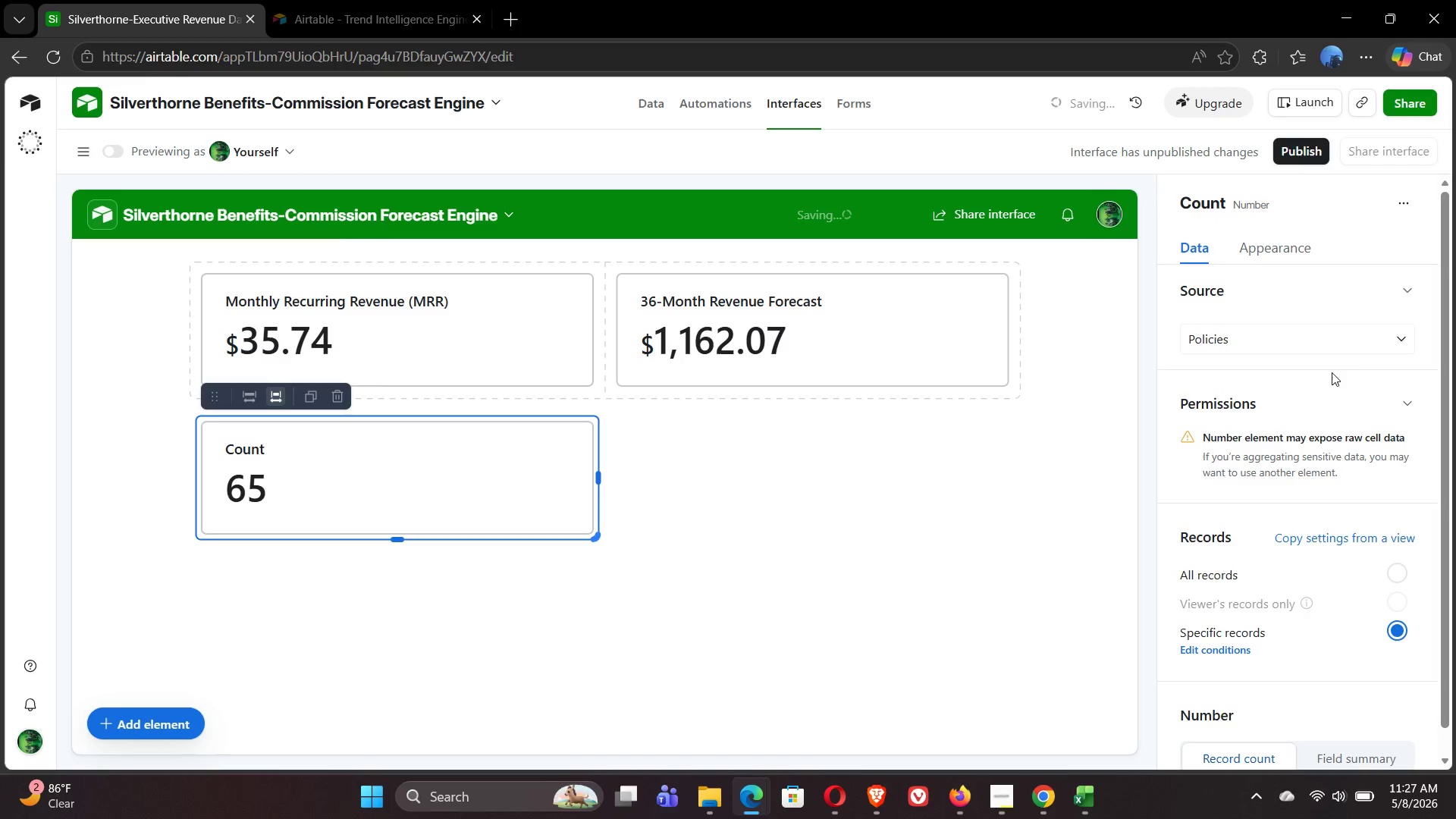 
wait(6.89)
 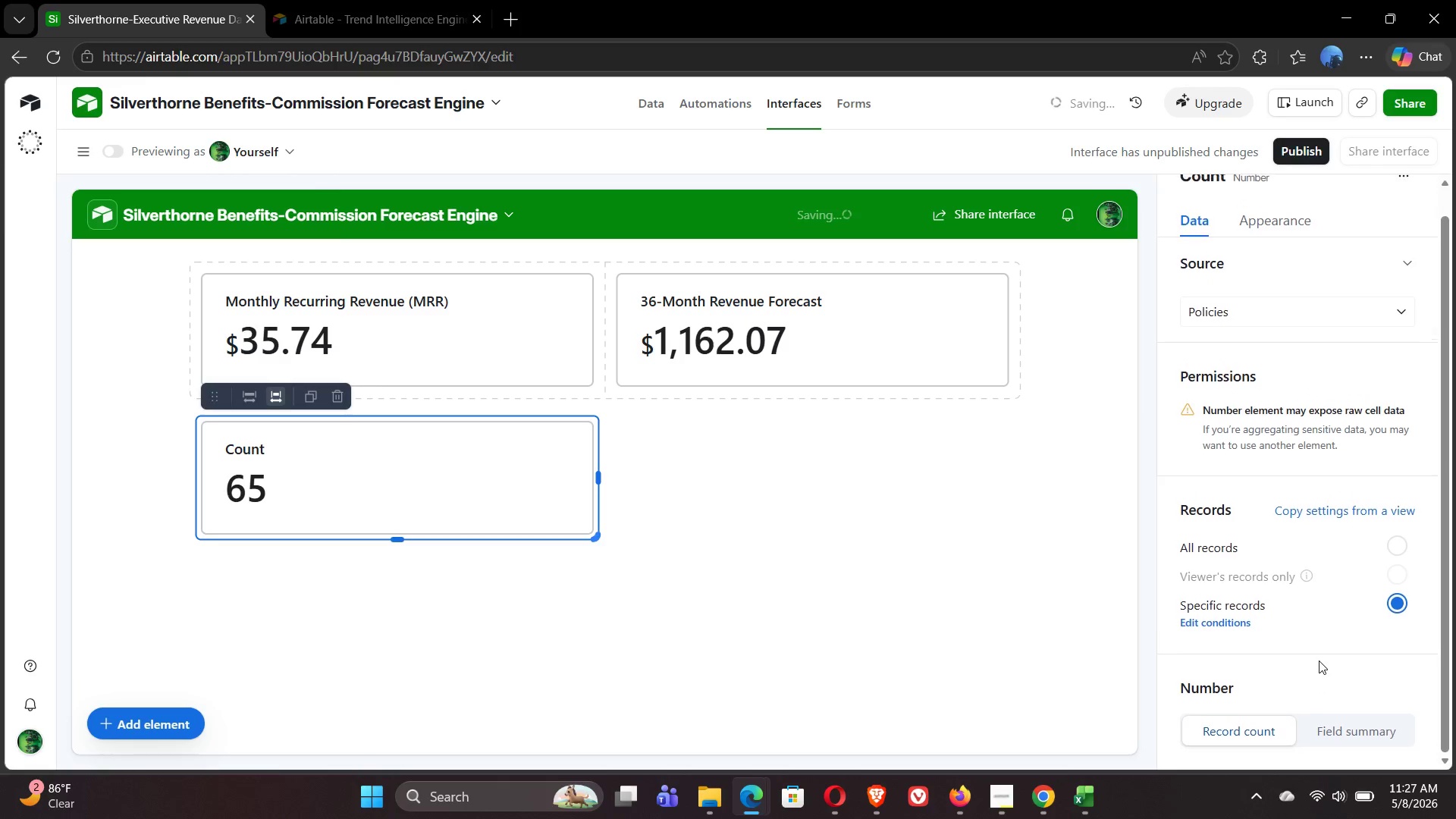 
left_click([1298, 201])
 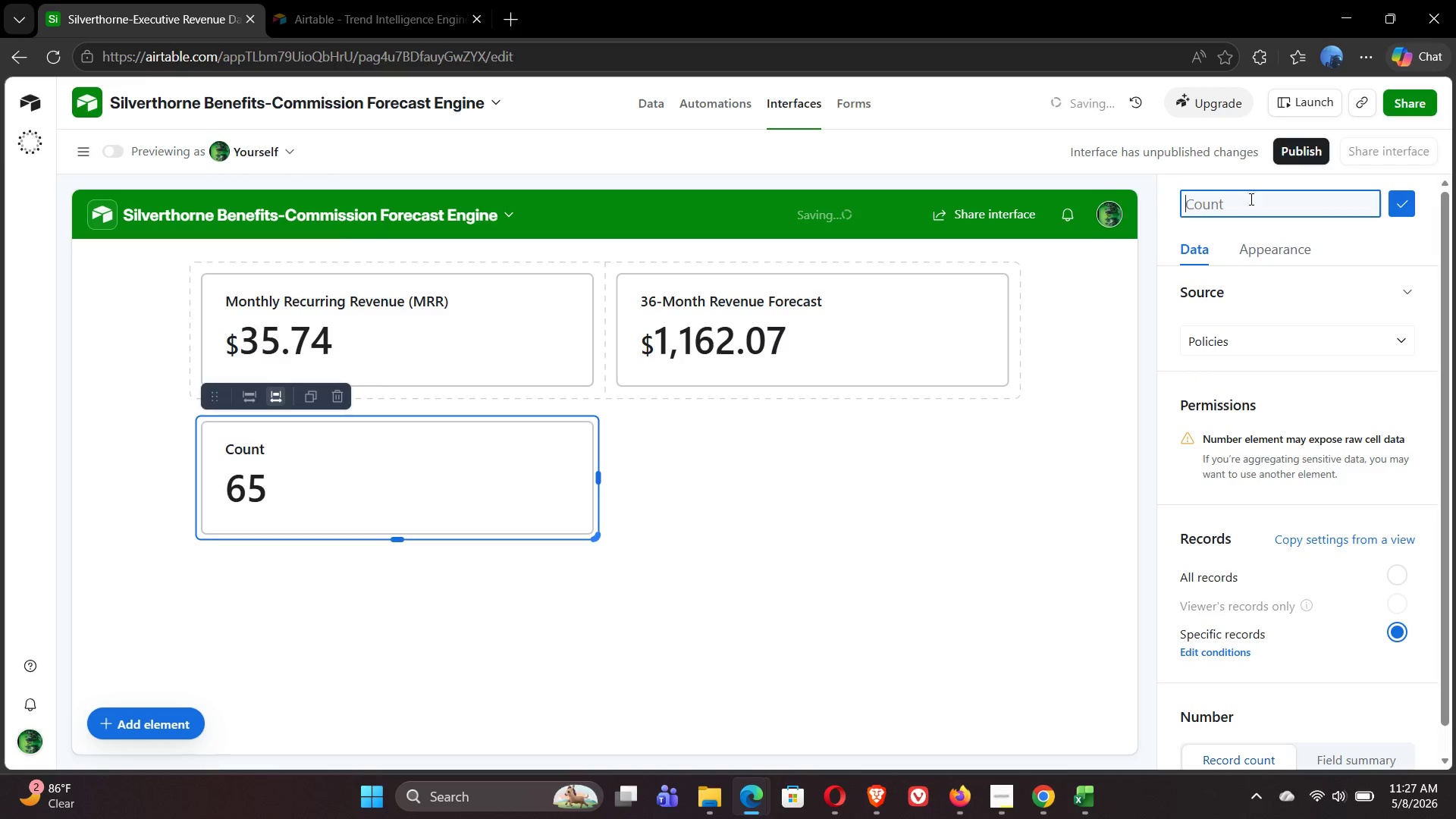 
left_click([1241, 199])
 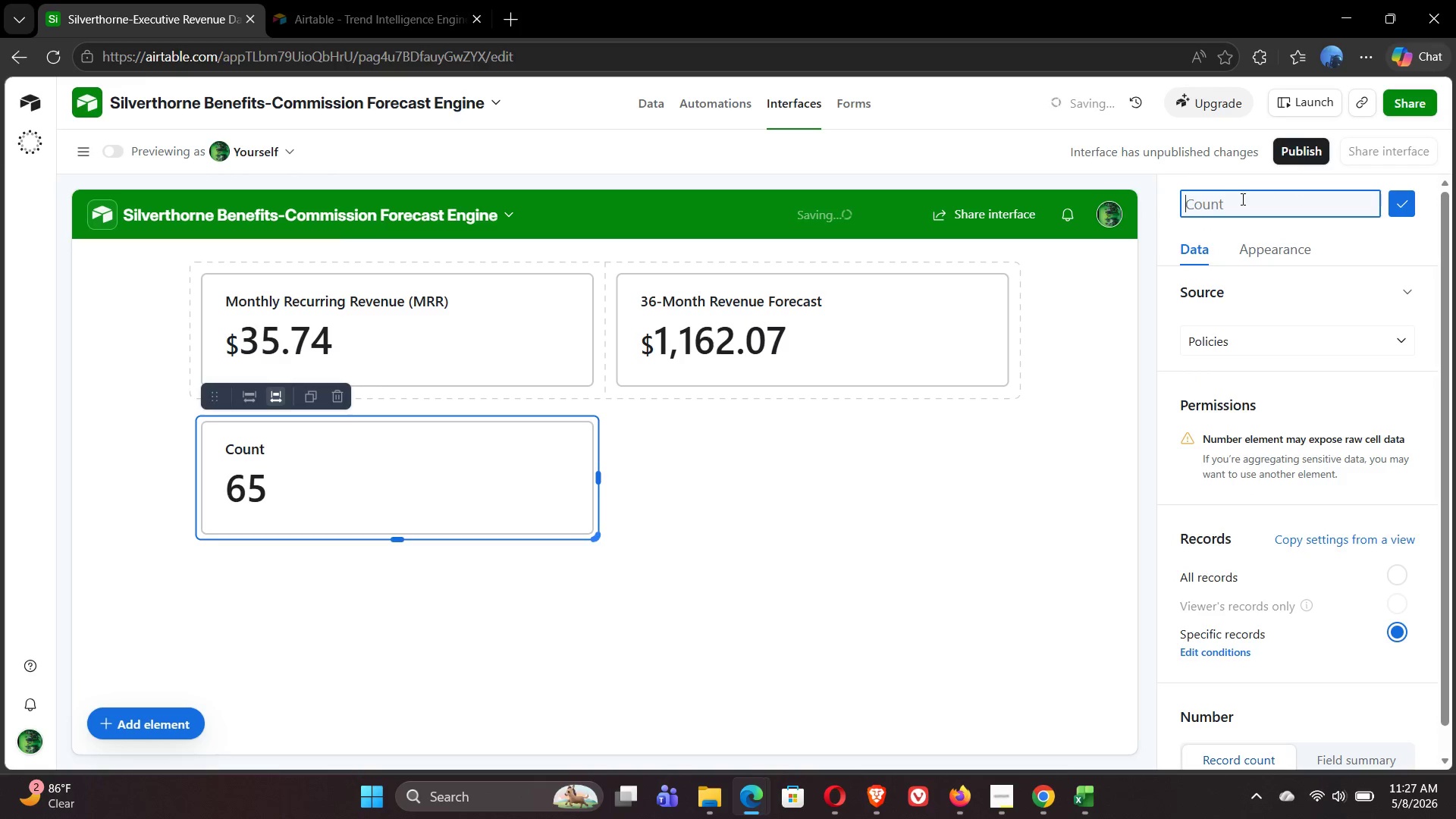 
type(Label)
key(Backspace)
key(Backspace)
key(Backspace)
key(Backspace)
key(Backspace)
key(Backspace)
type(Policies Expiring in 30 Days )
 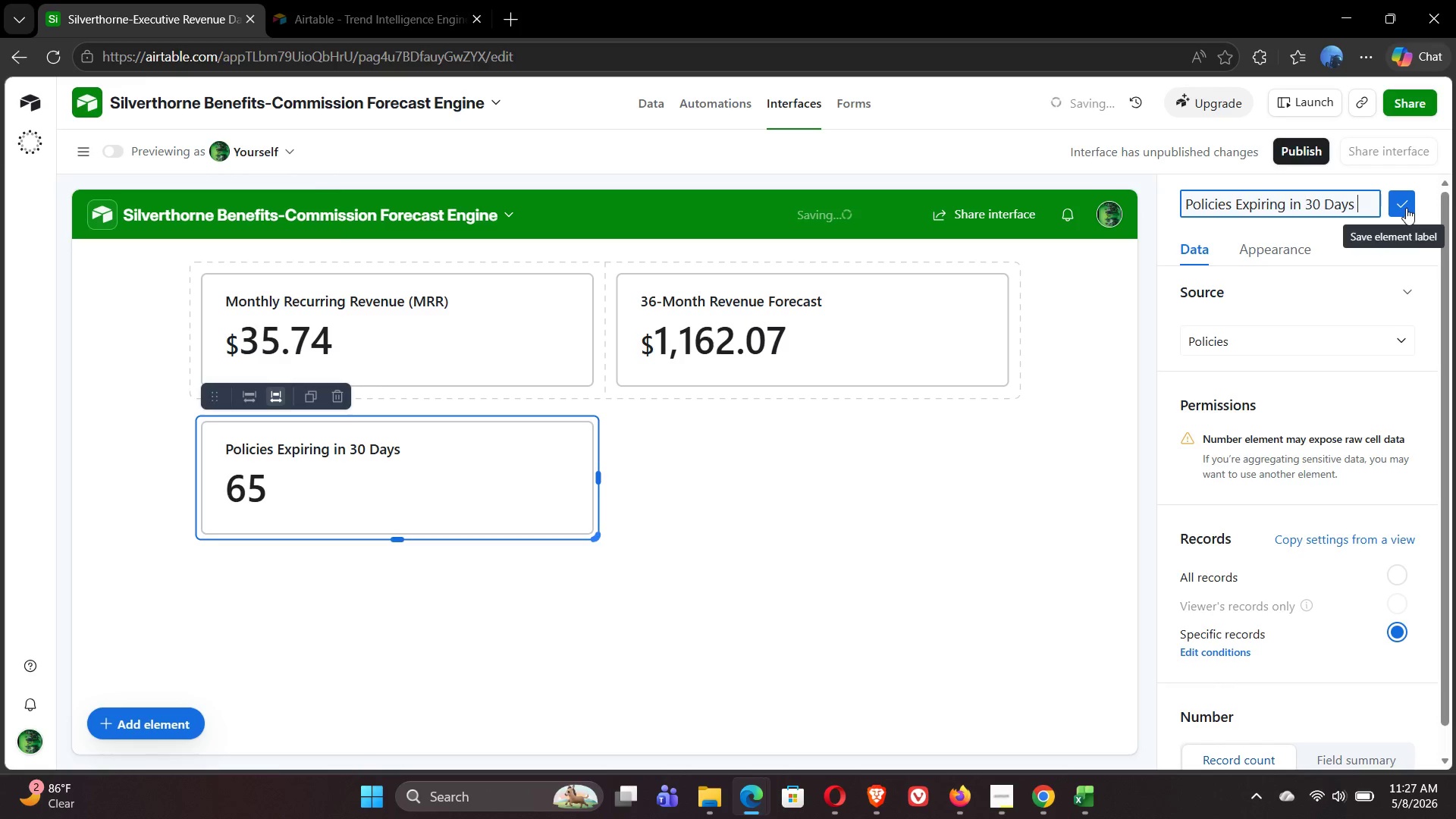 
left_click([1404, 204])
 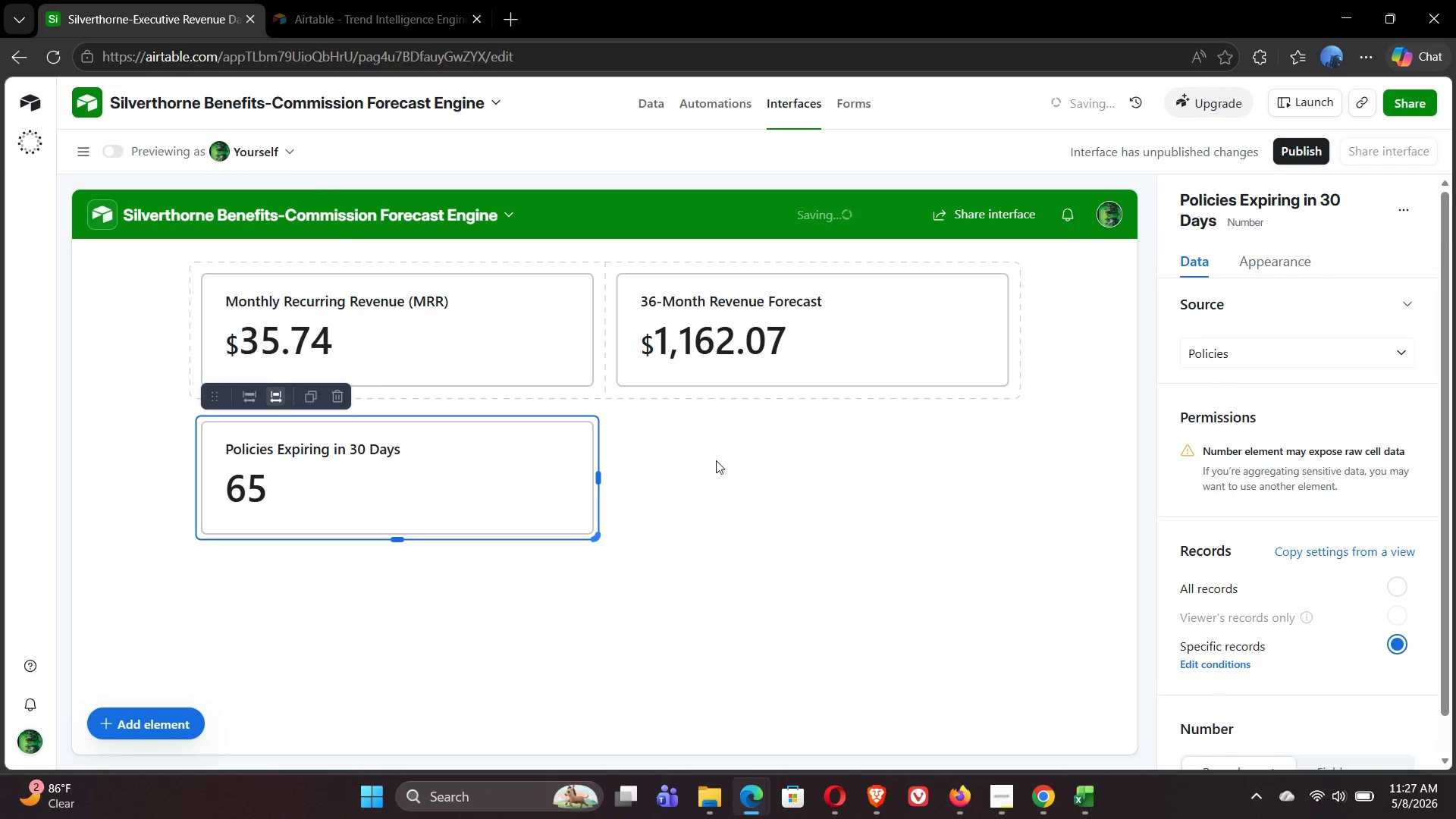 
left_click([467, 458])
 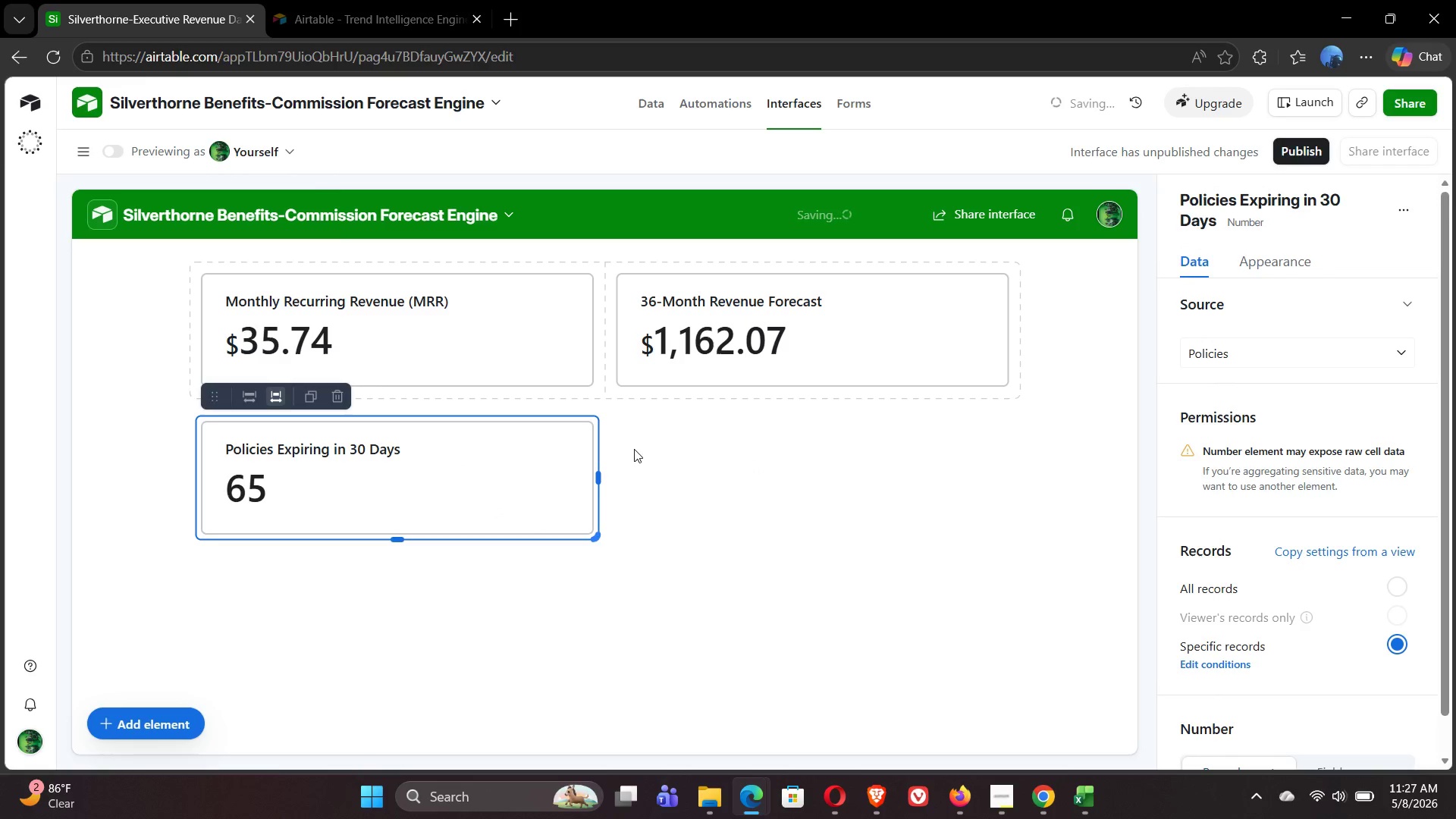 
wait(5.48)
 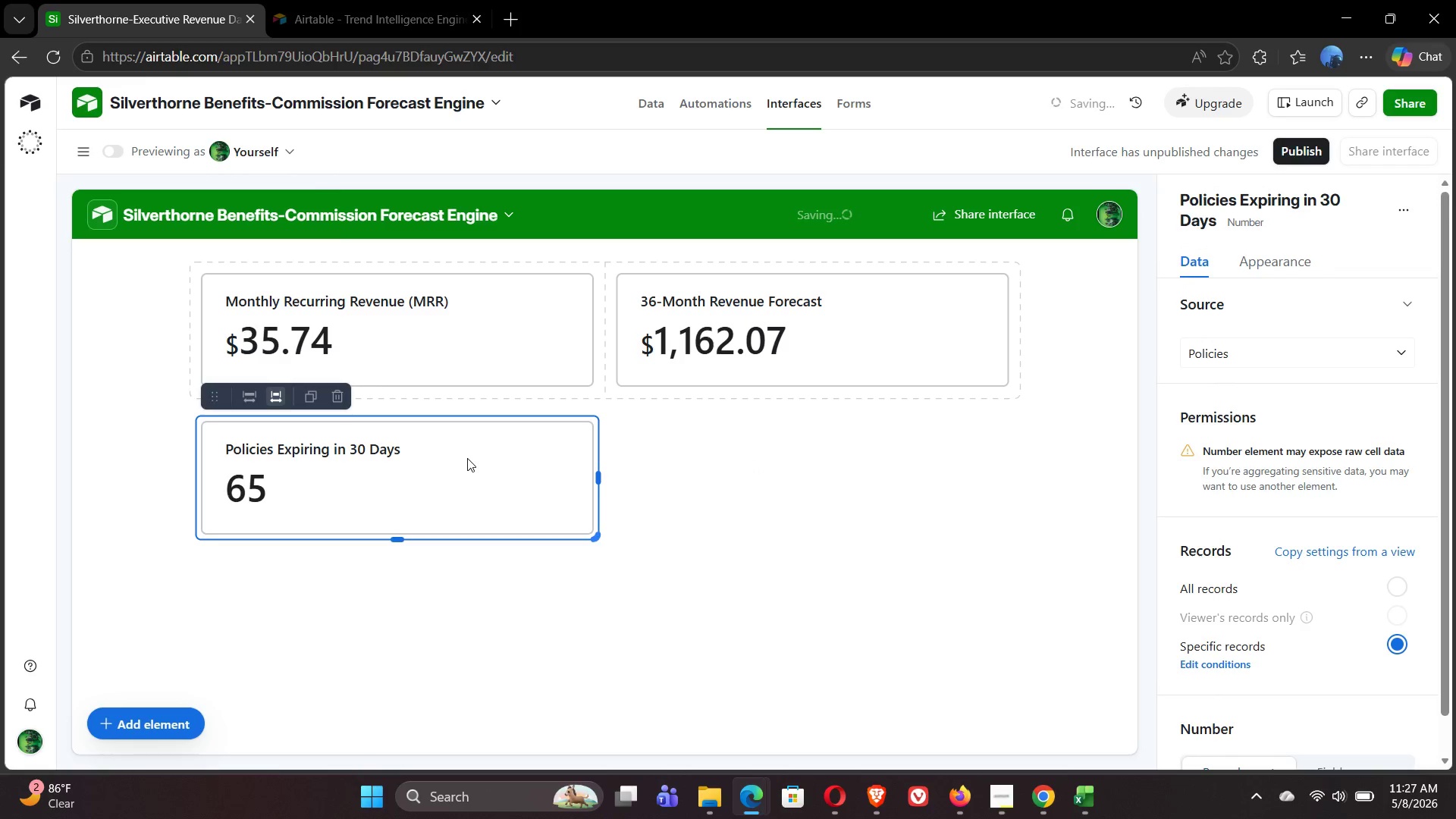 
left_click([1272, 265])
 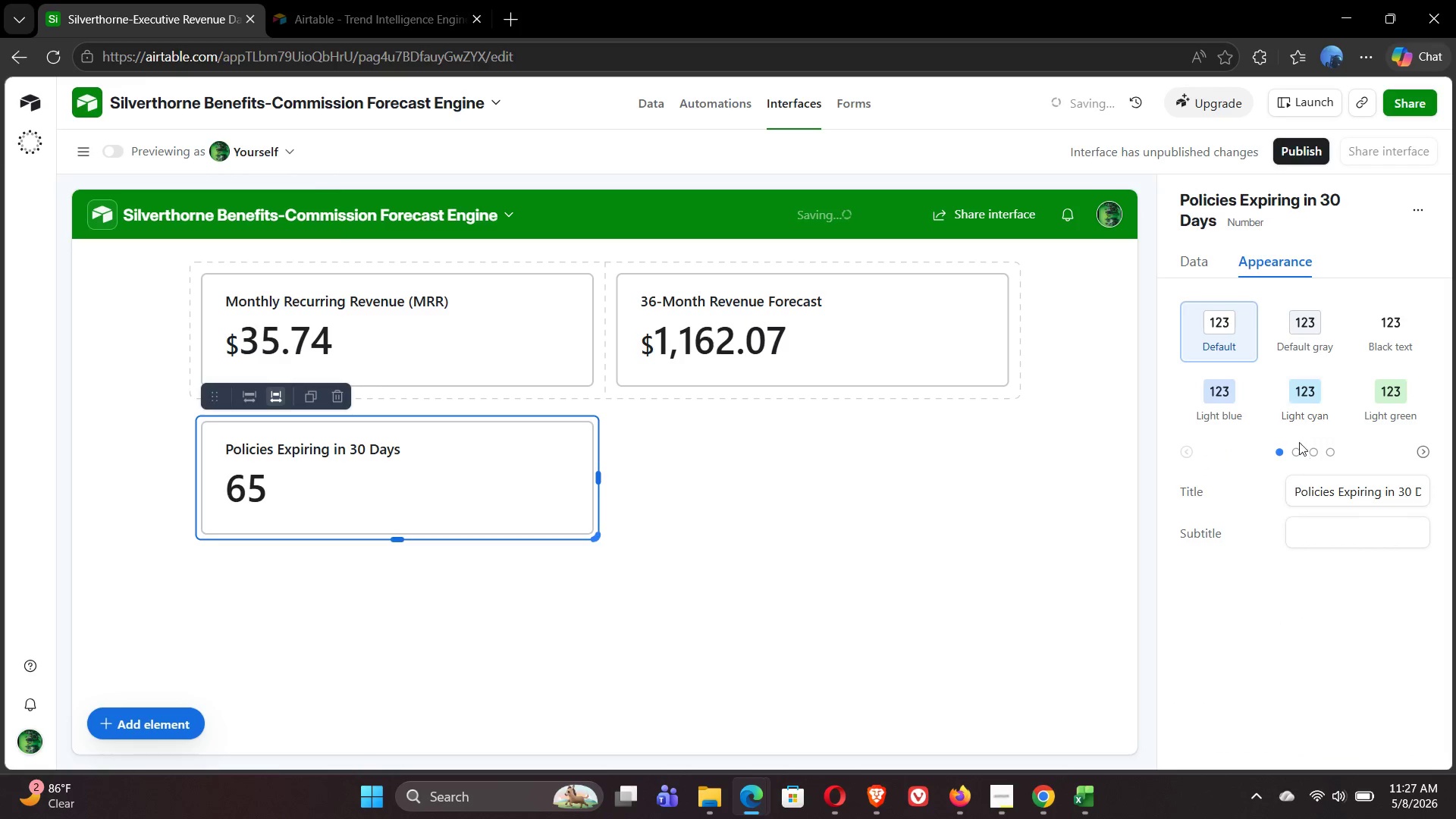 
left_click([1299, 453])
 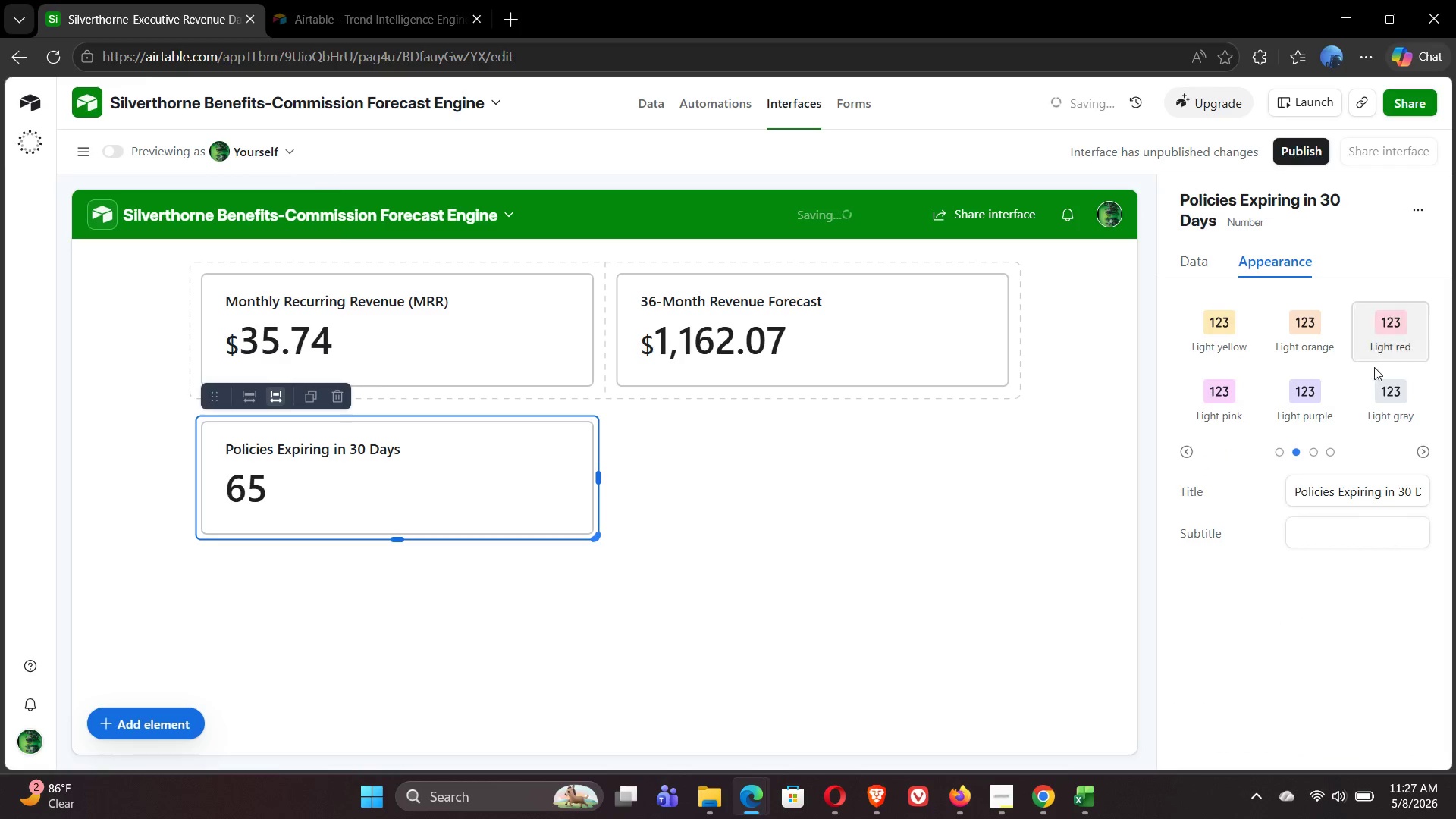 
left_click([1383, 345])
 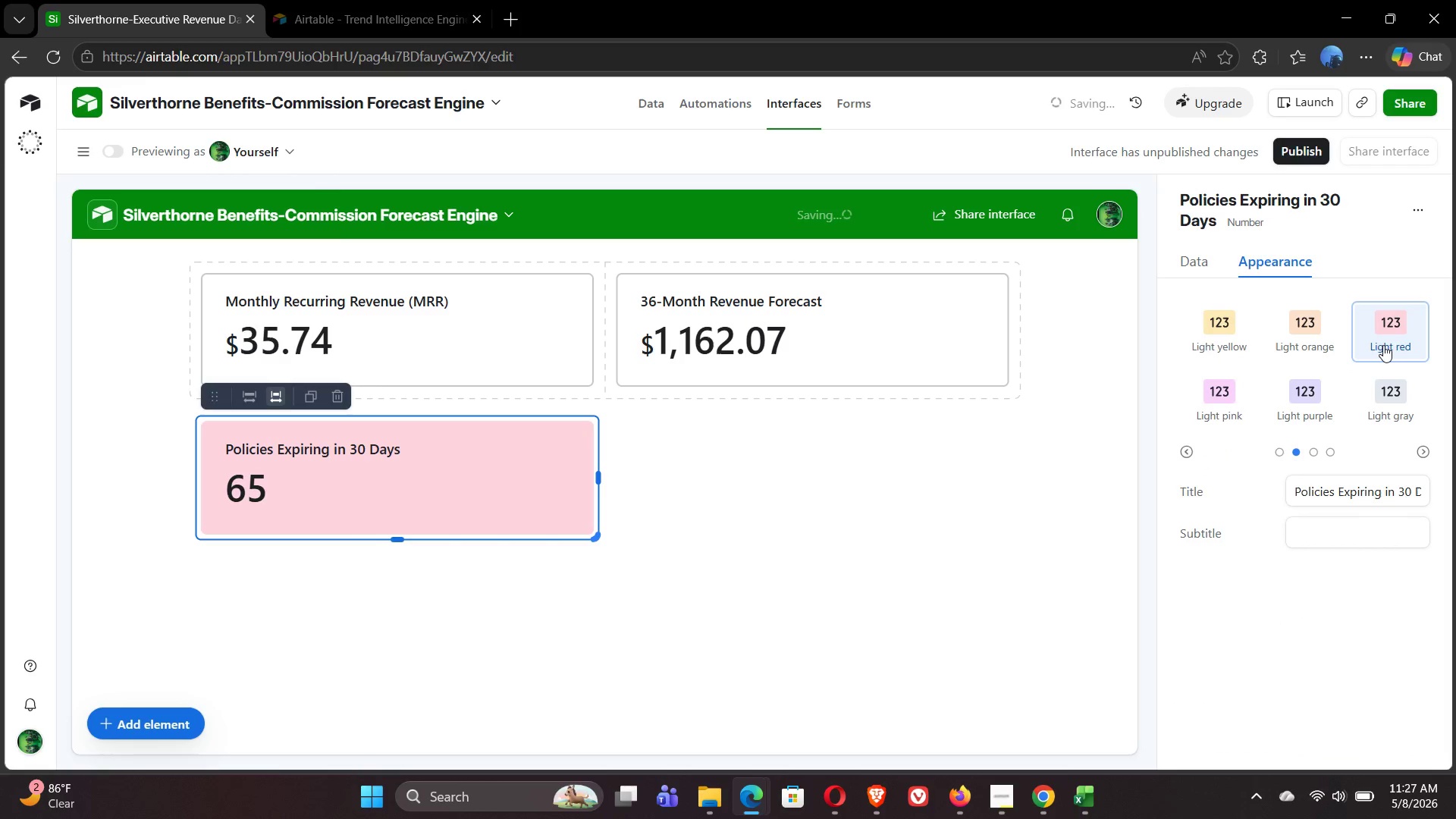 
left_click([692, 479])
 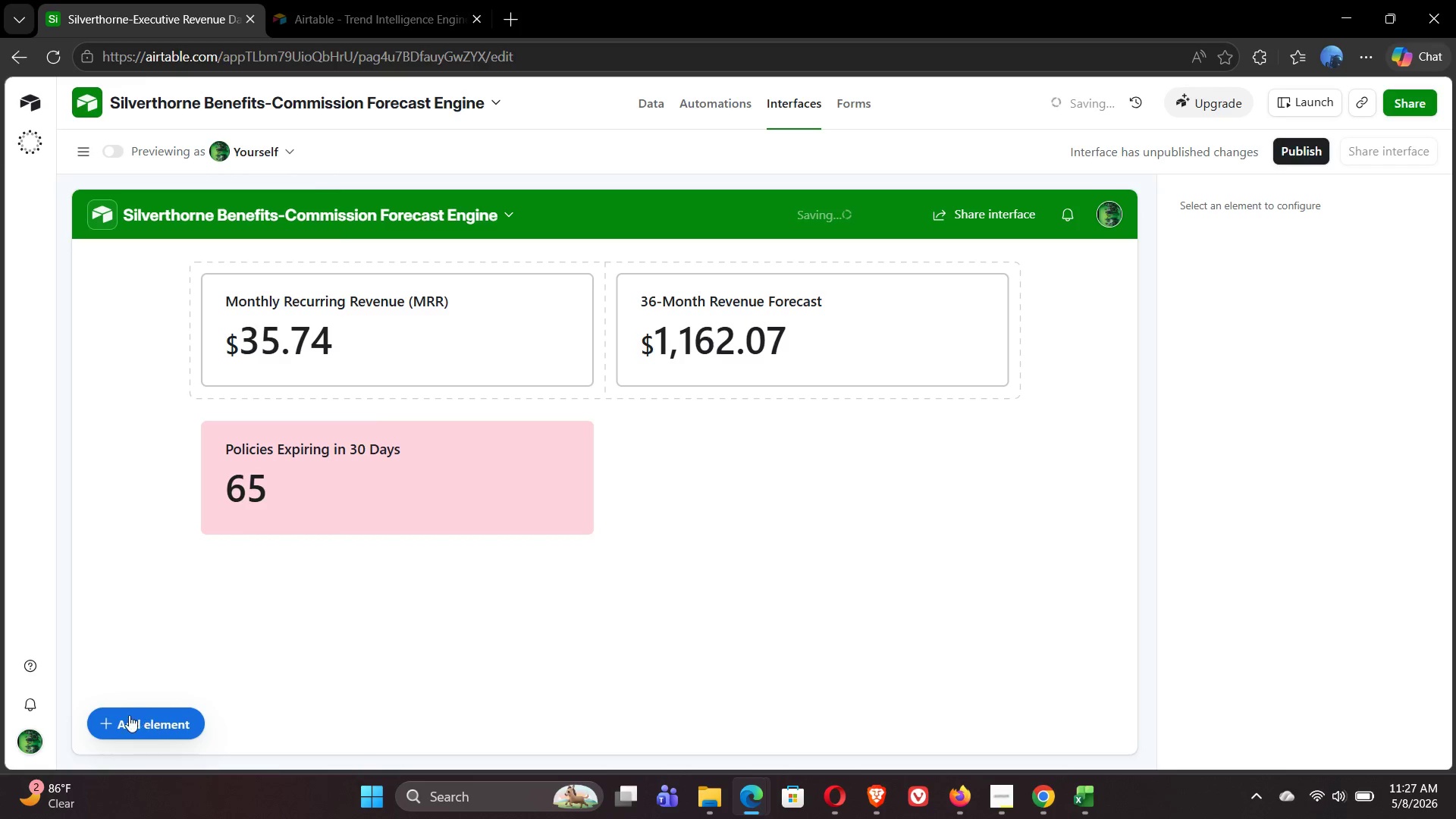 
left_click([106, 722])
 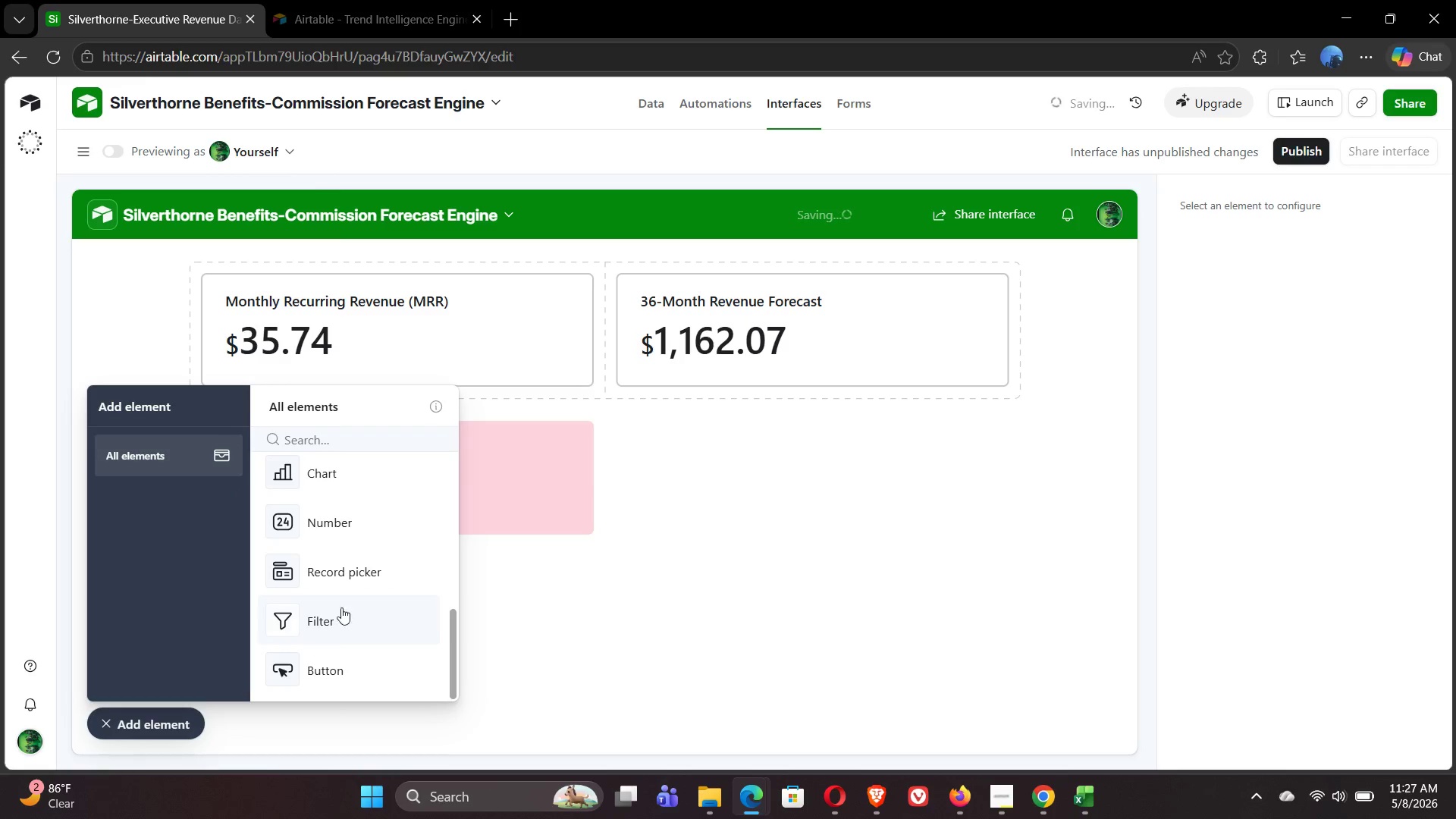 
left_click([326, 538])
 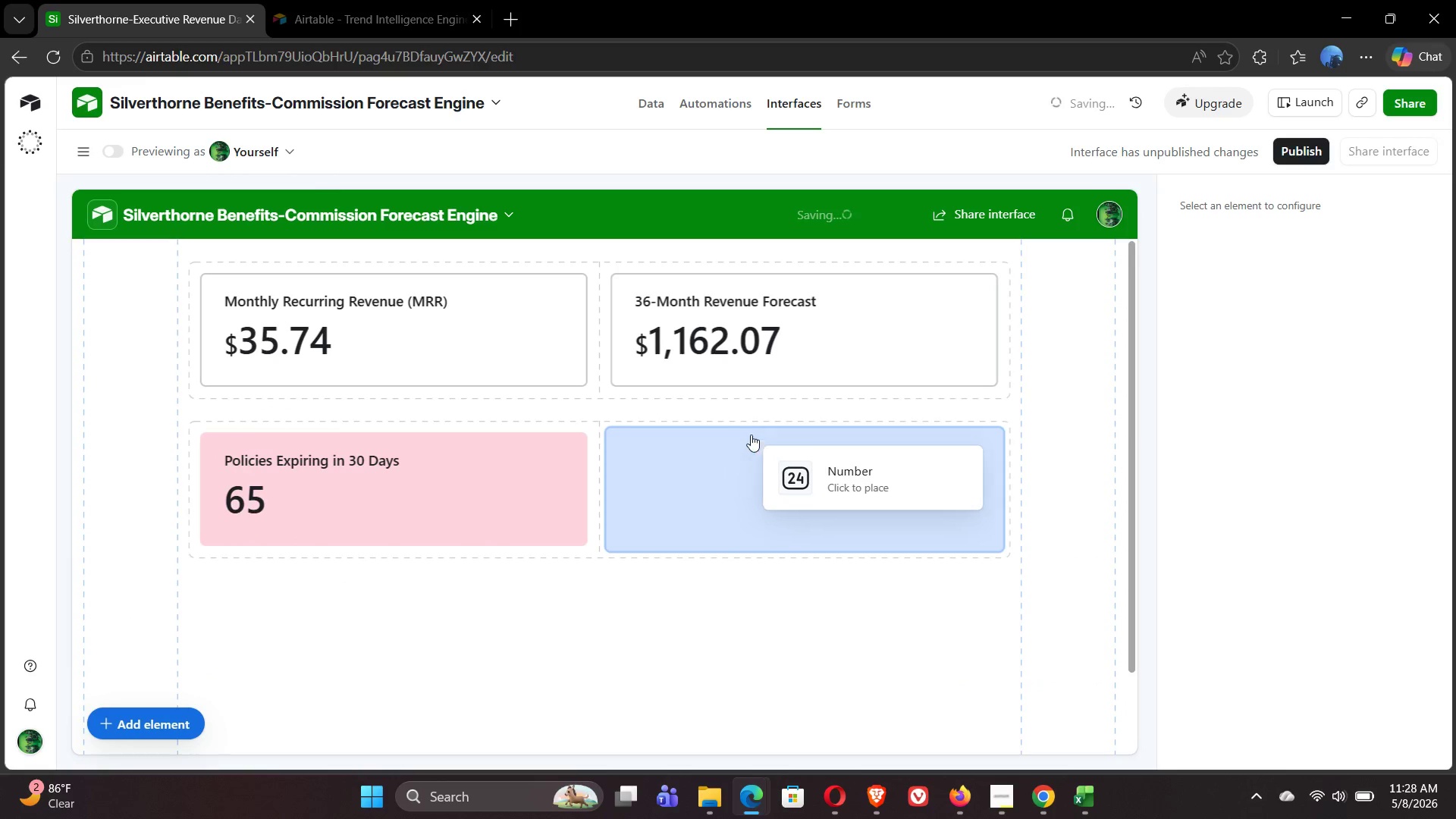 
left_click([751, 436])
 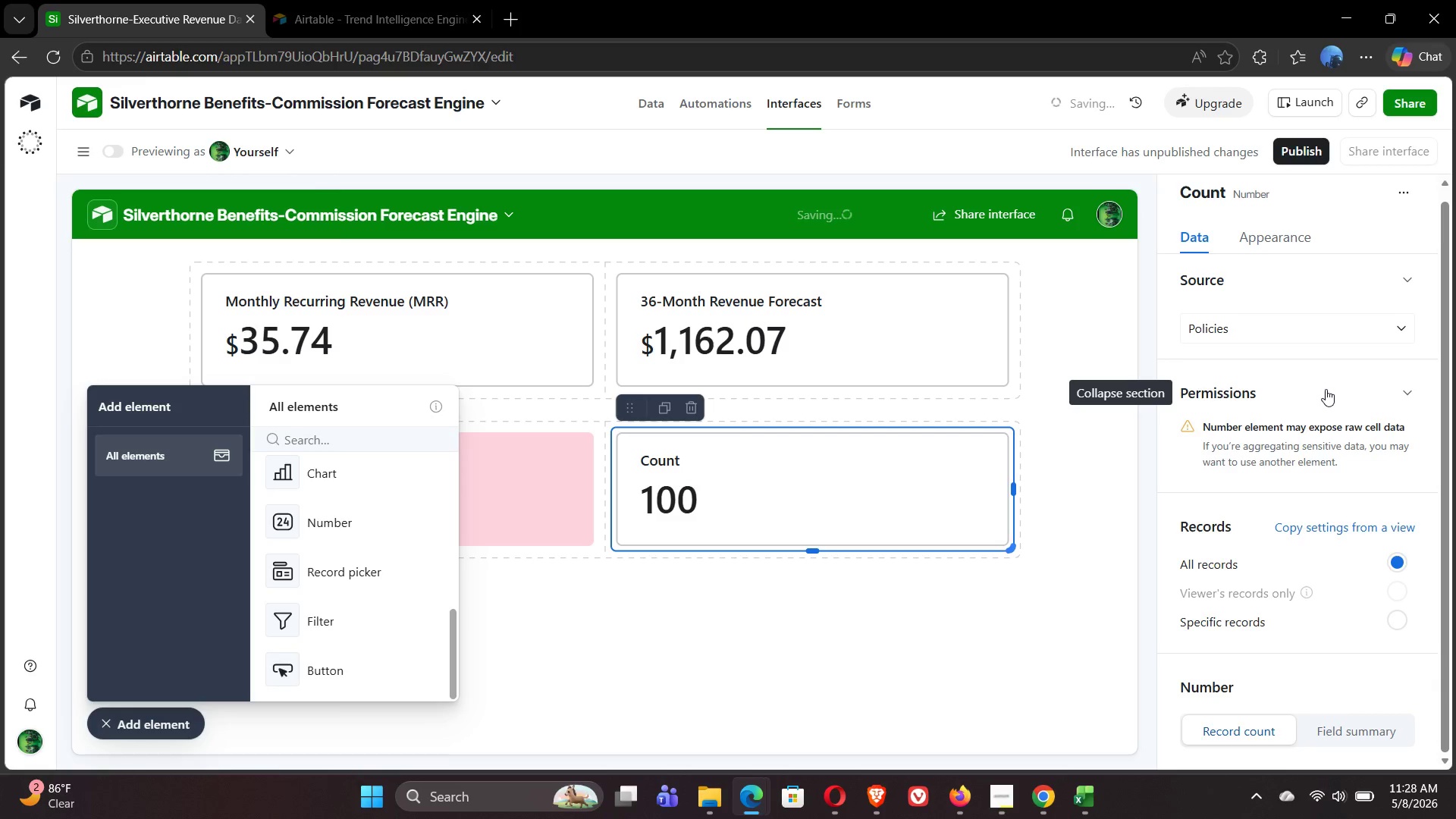 
wait(12.66)
 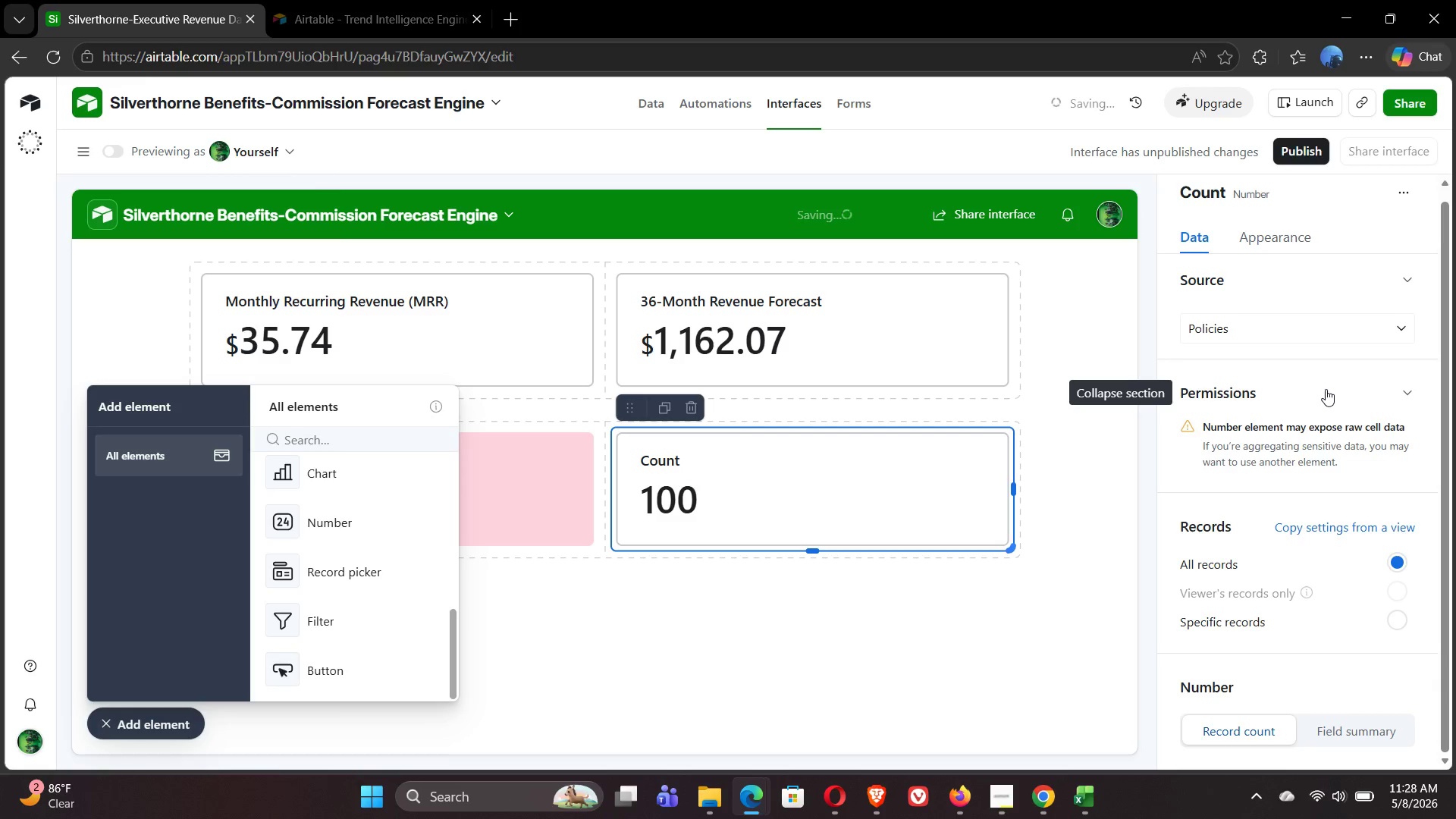 
left_click([521, 484])
 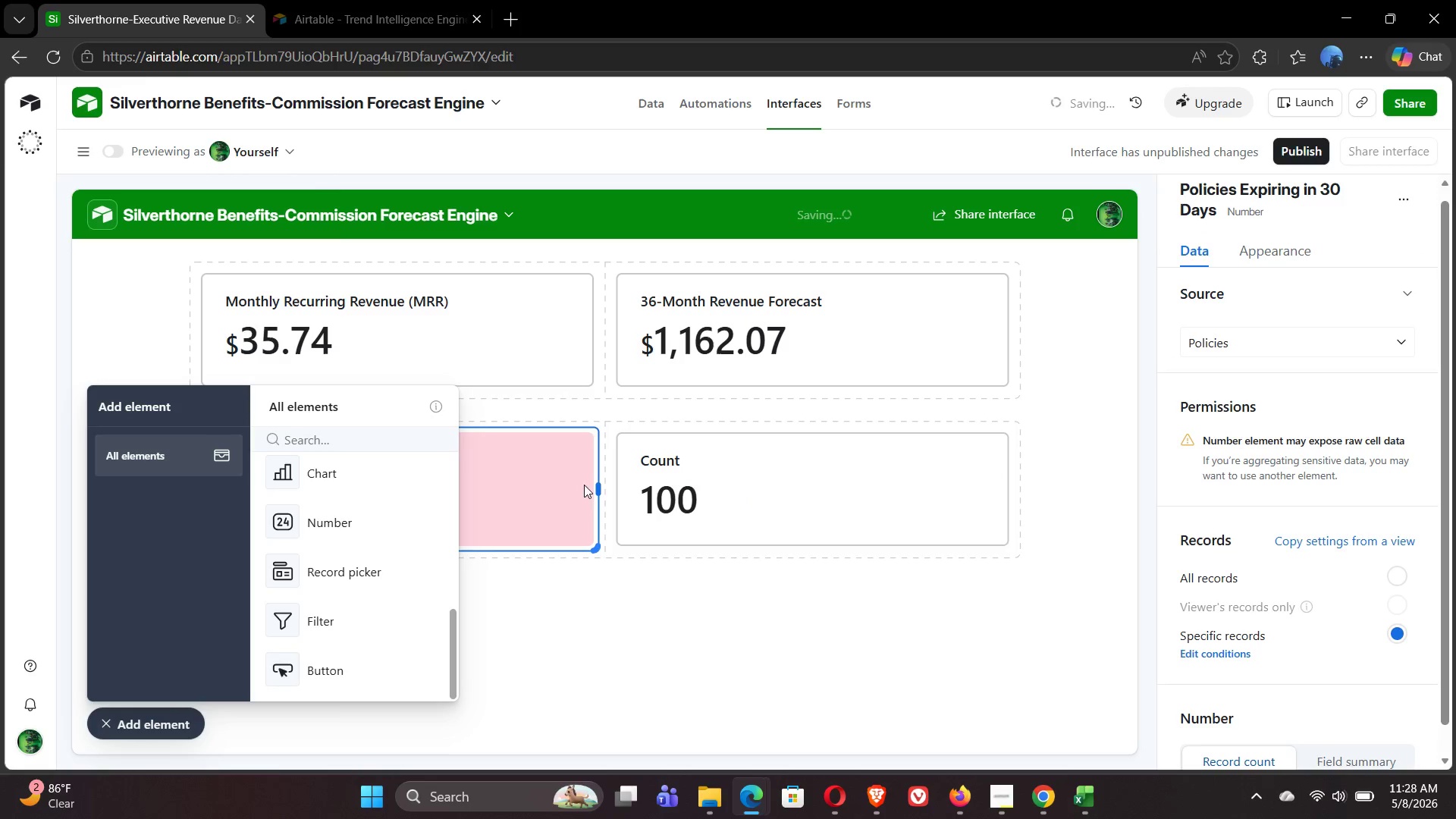 
left_click([701, 489])
 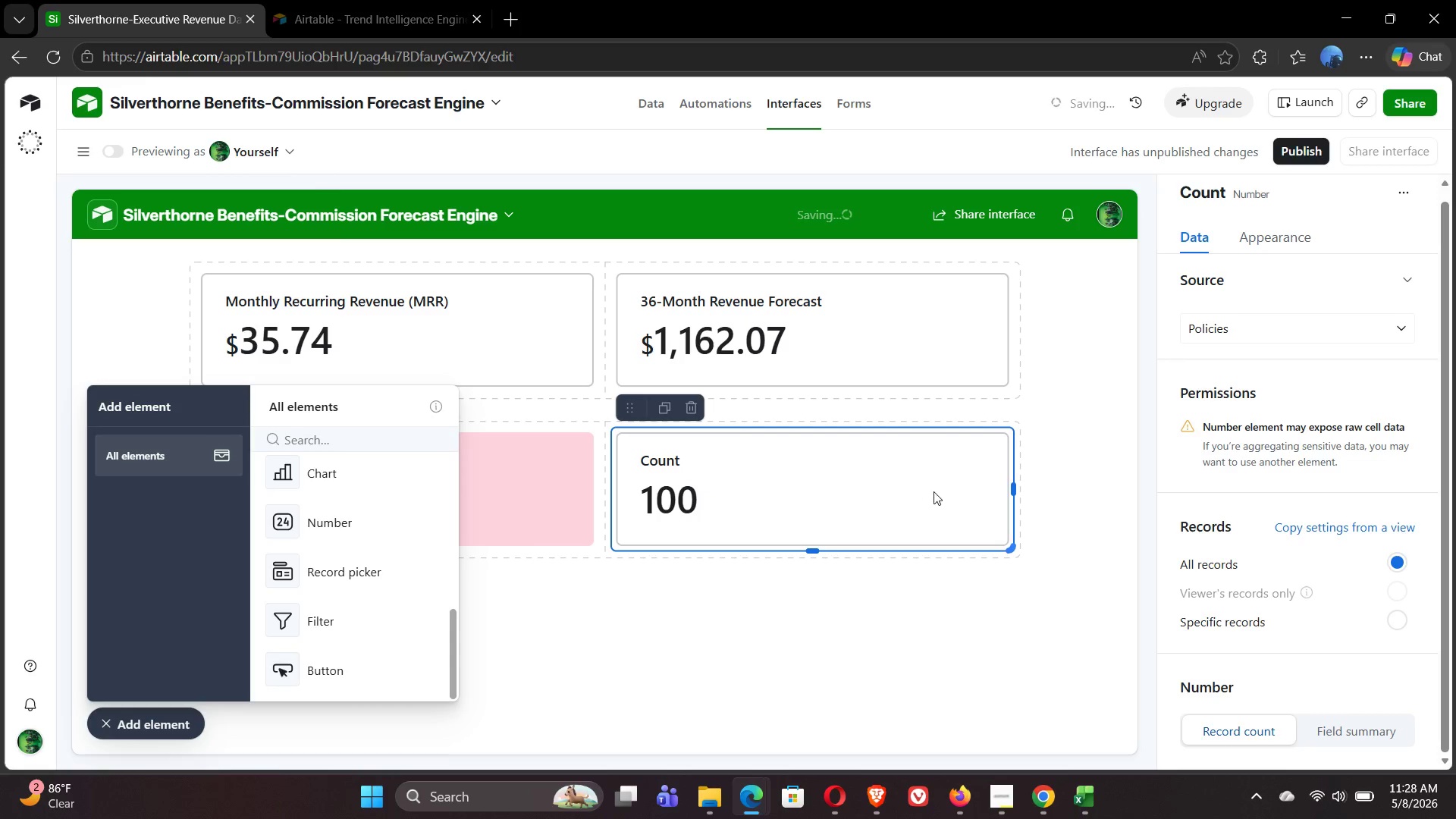 
wait(14.67)
 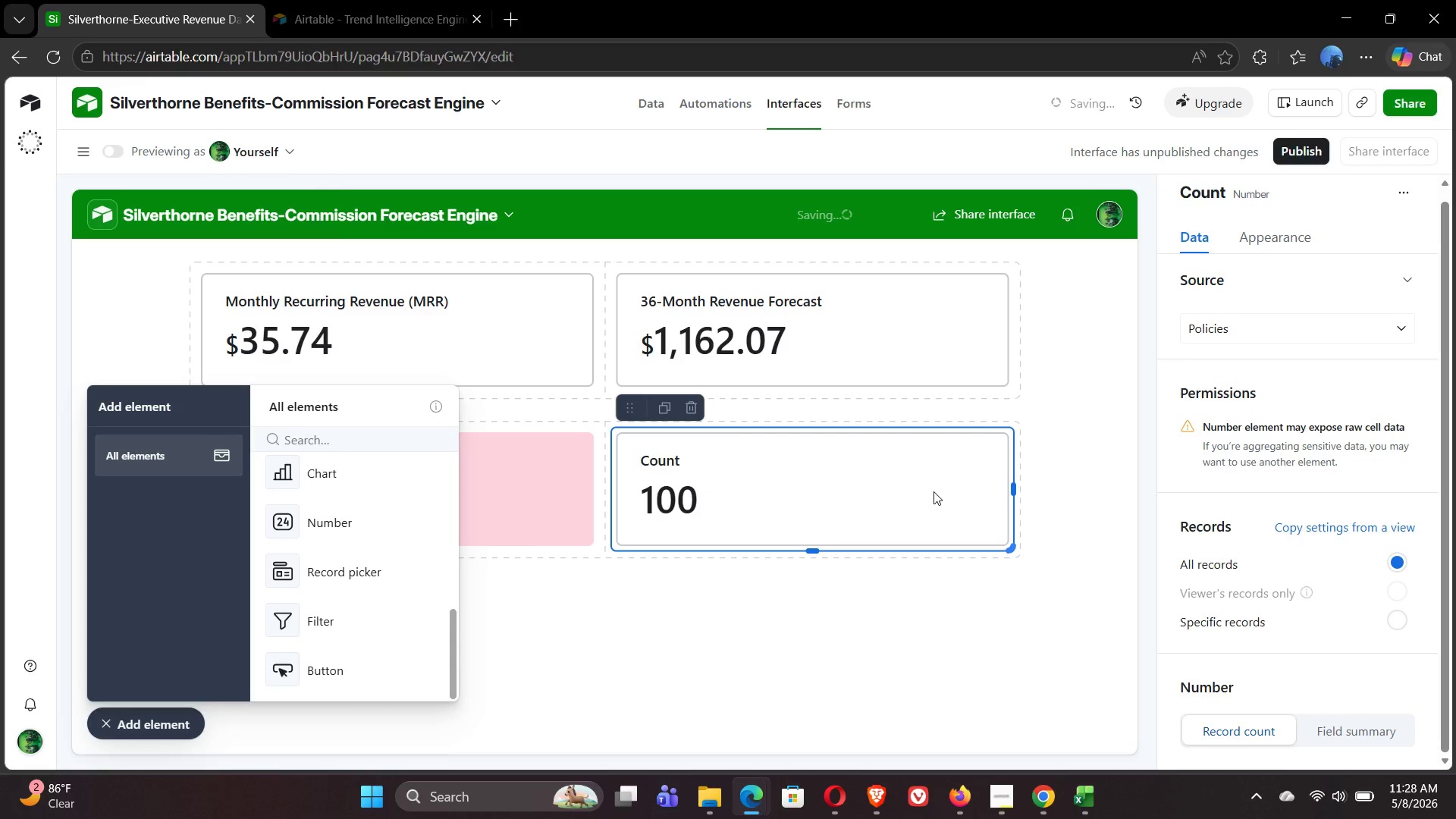 
left_click([532, 485])
 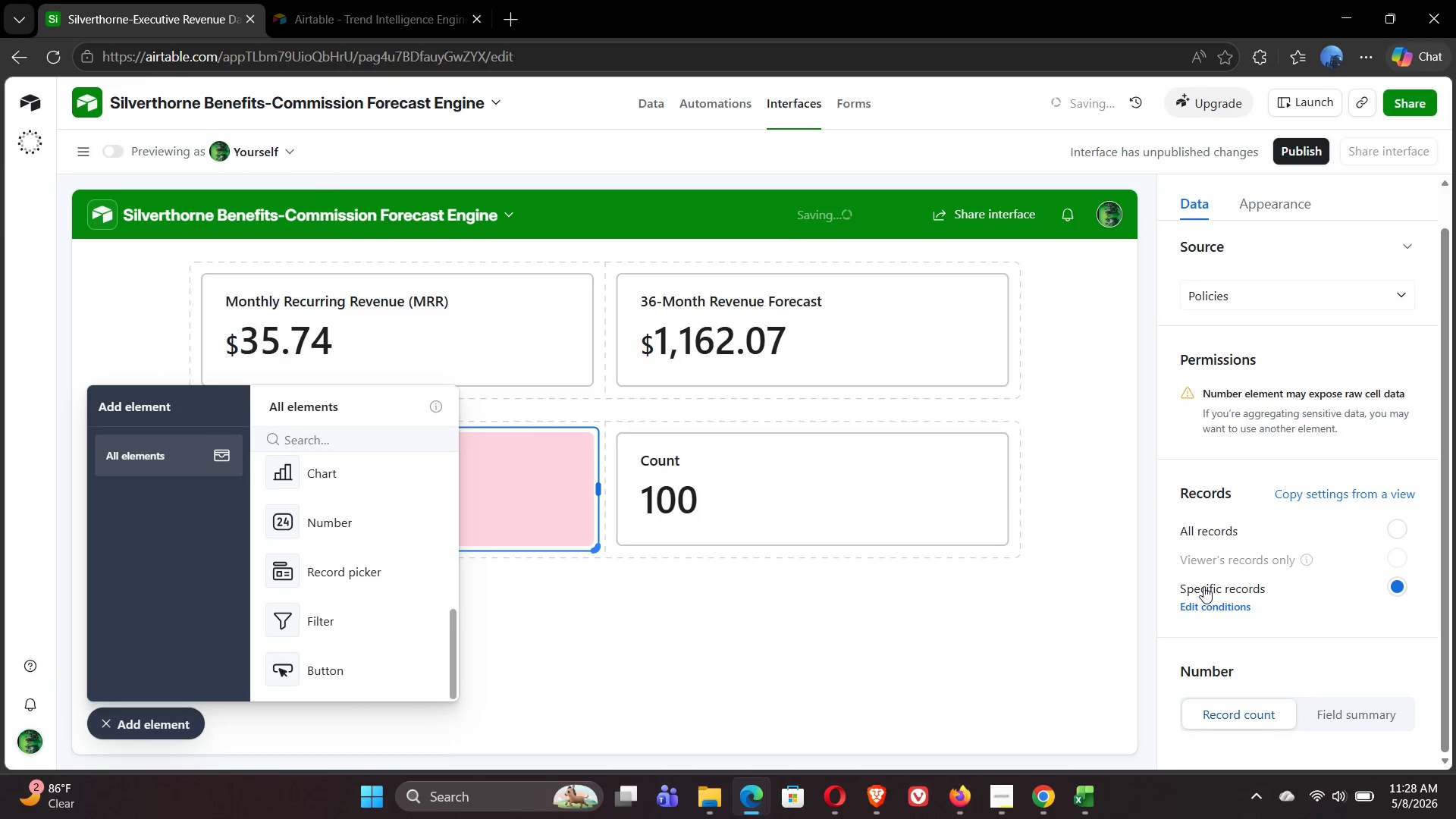 
left_click([1225, 619])
 